 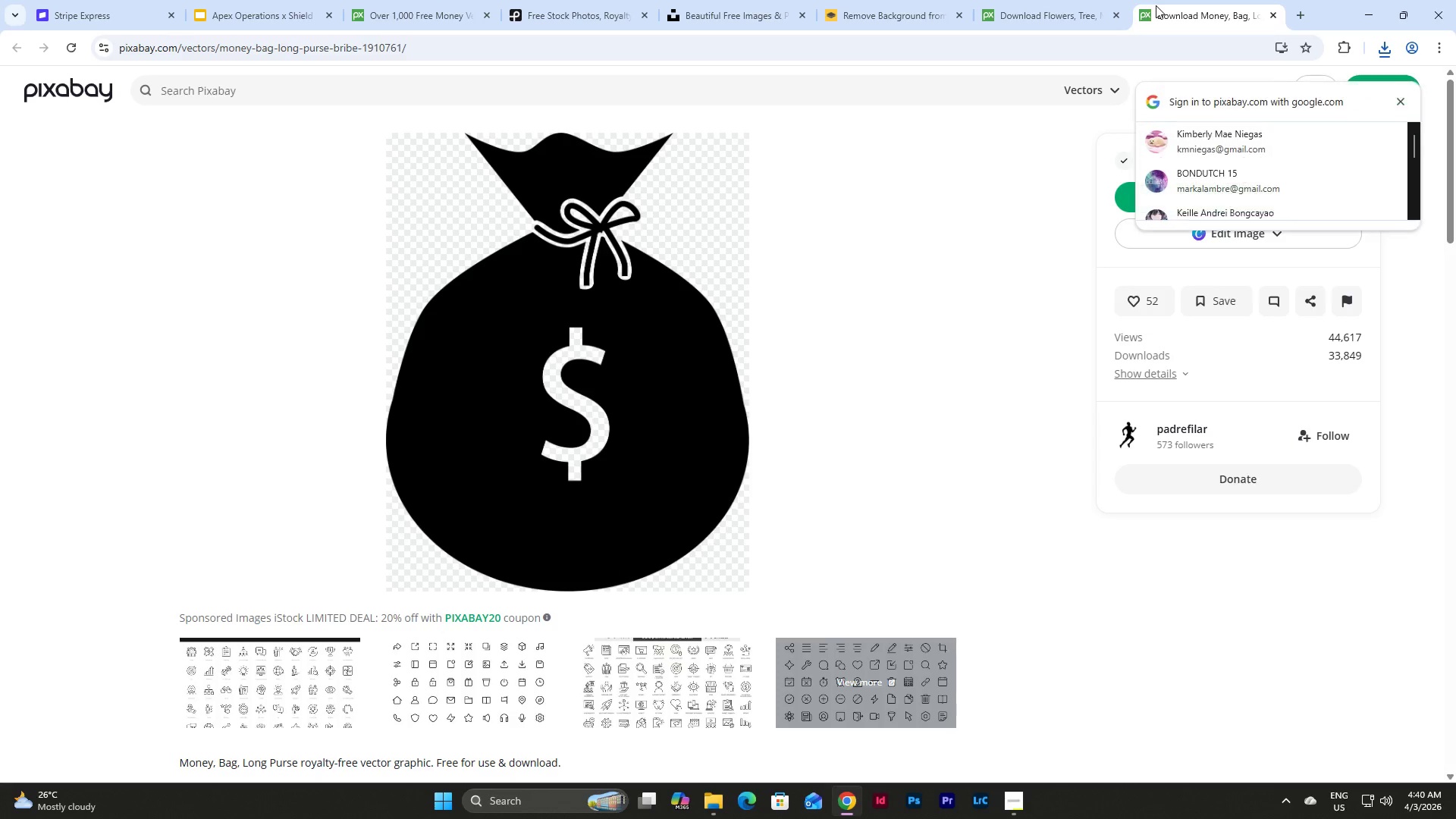 
scroll: coordinate [629, 325], scroll_direction: down, amount: 14.0
 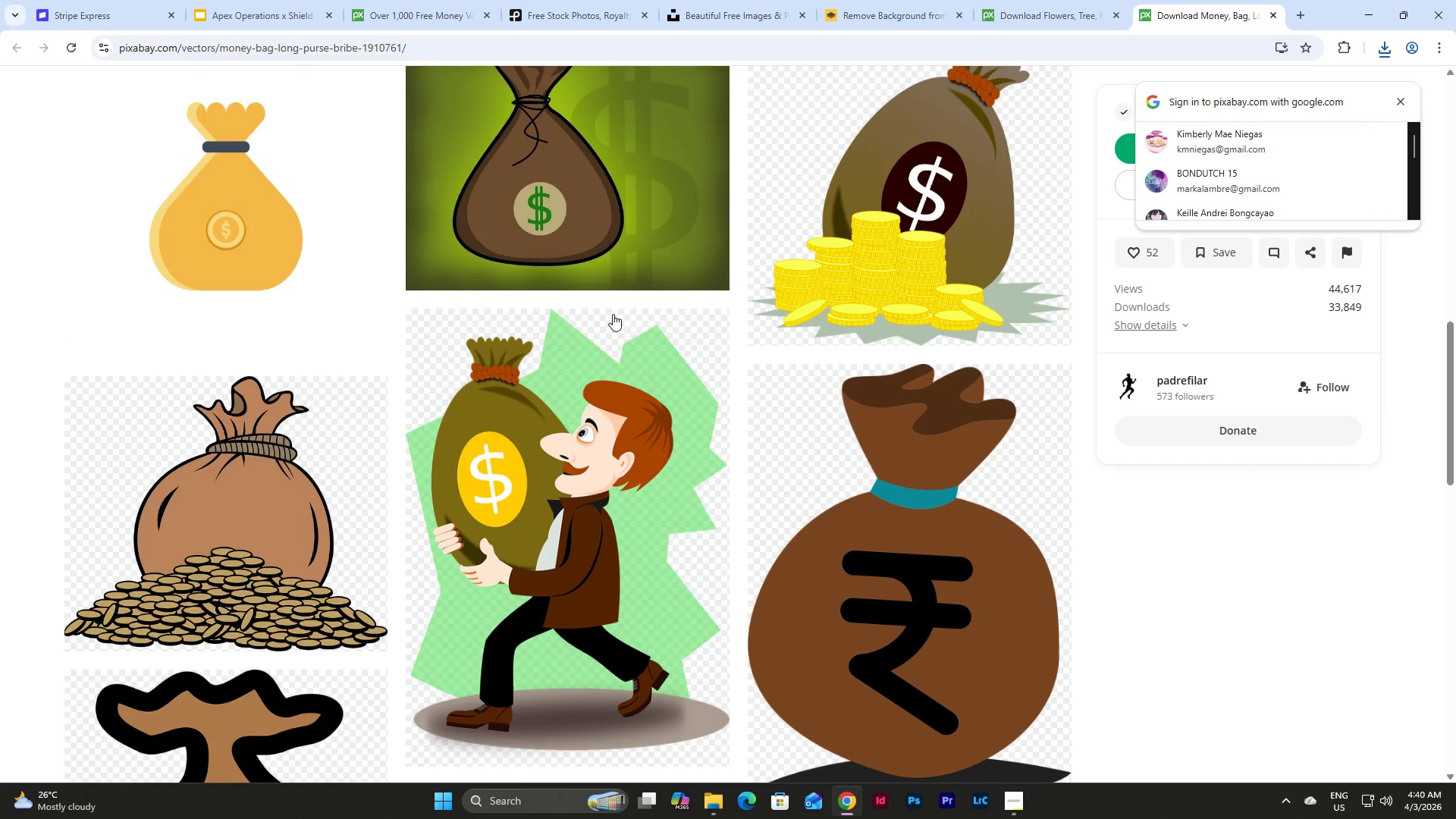 
scroll: coordinate [482, 267], scroll_direction: up, amount: 5.0
 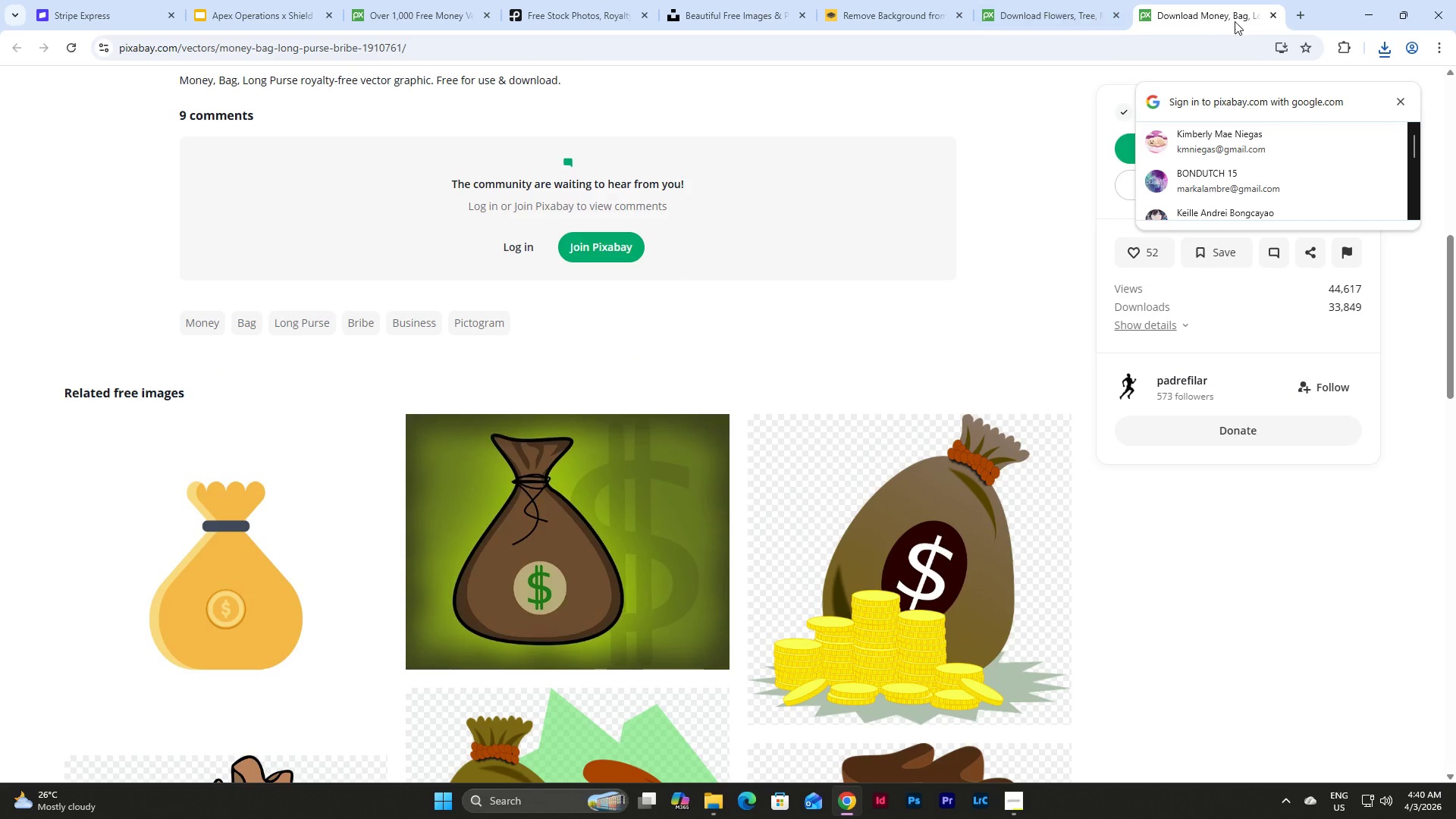 
left_click([1274, 10])
 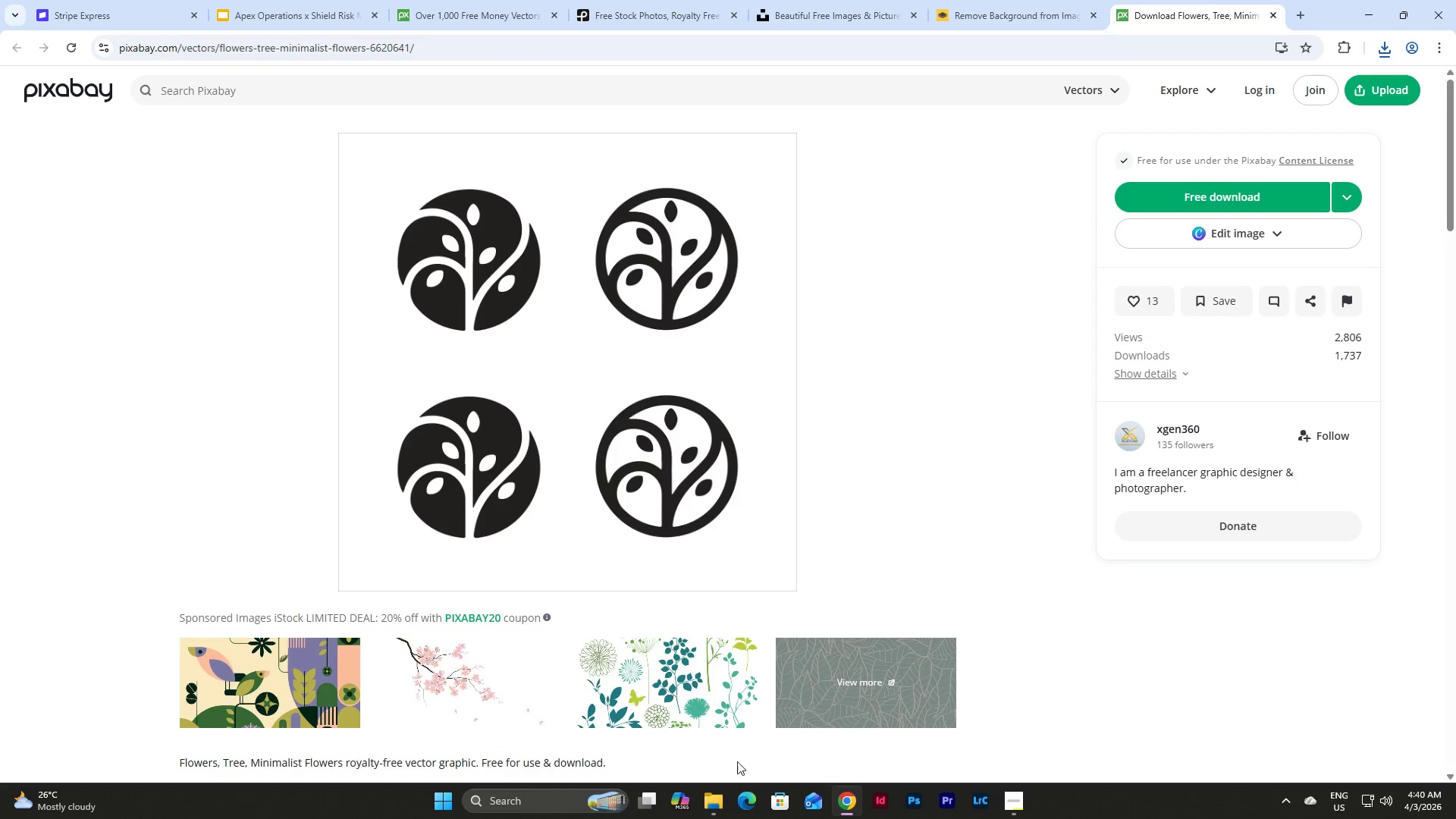 
left_click([717, 799])
 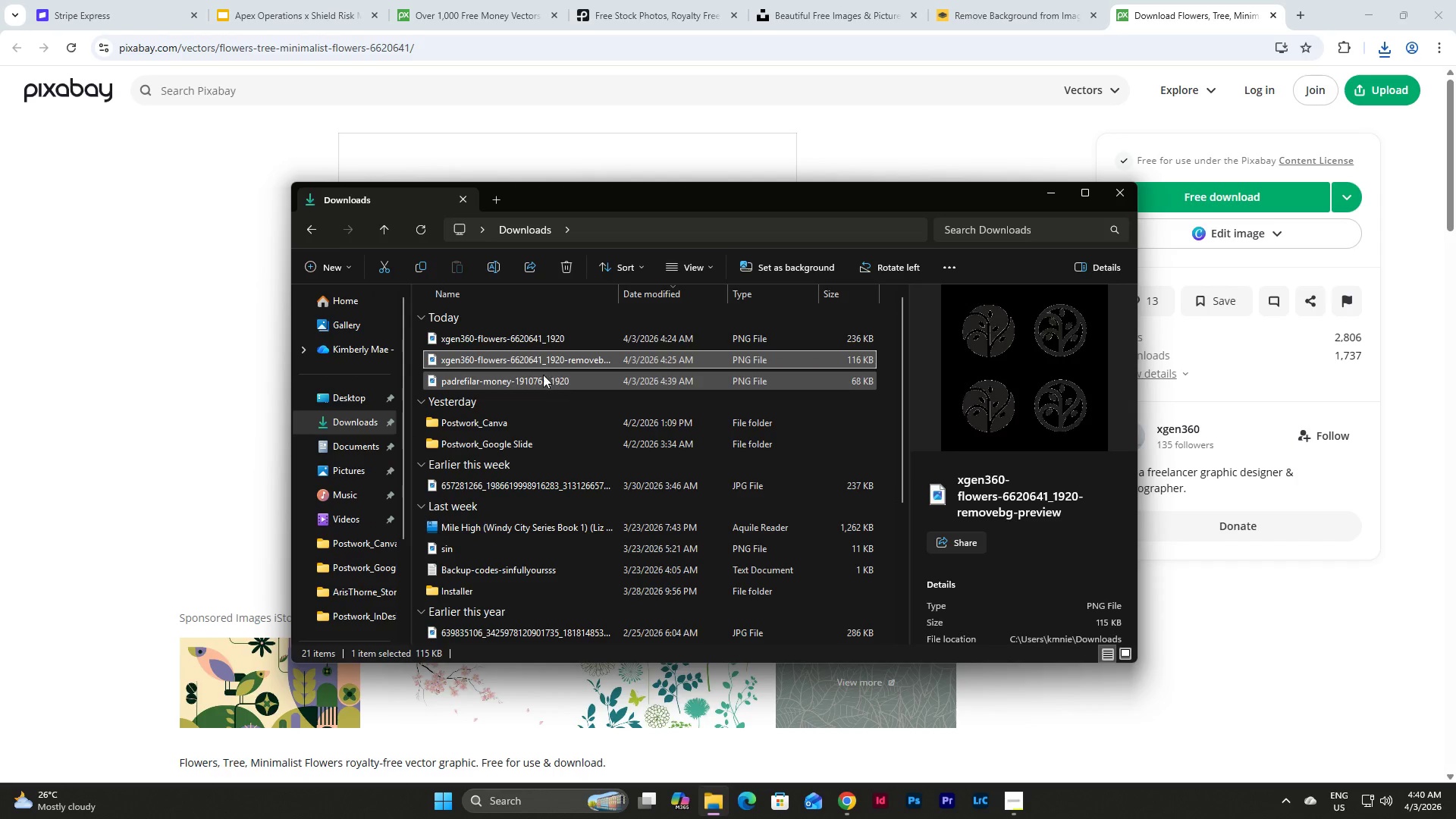 
left_click([531, 334])
 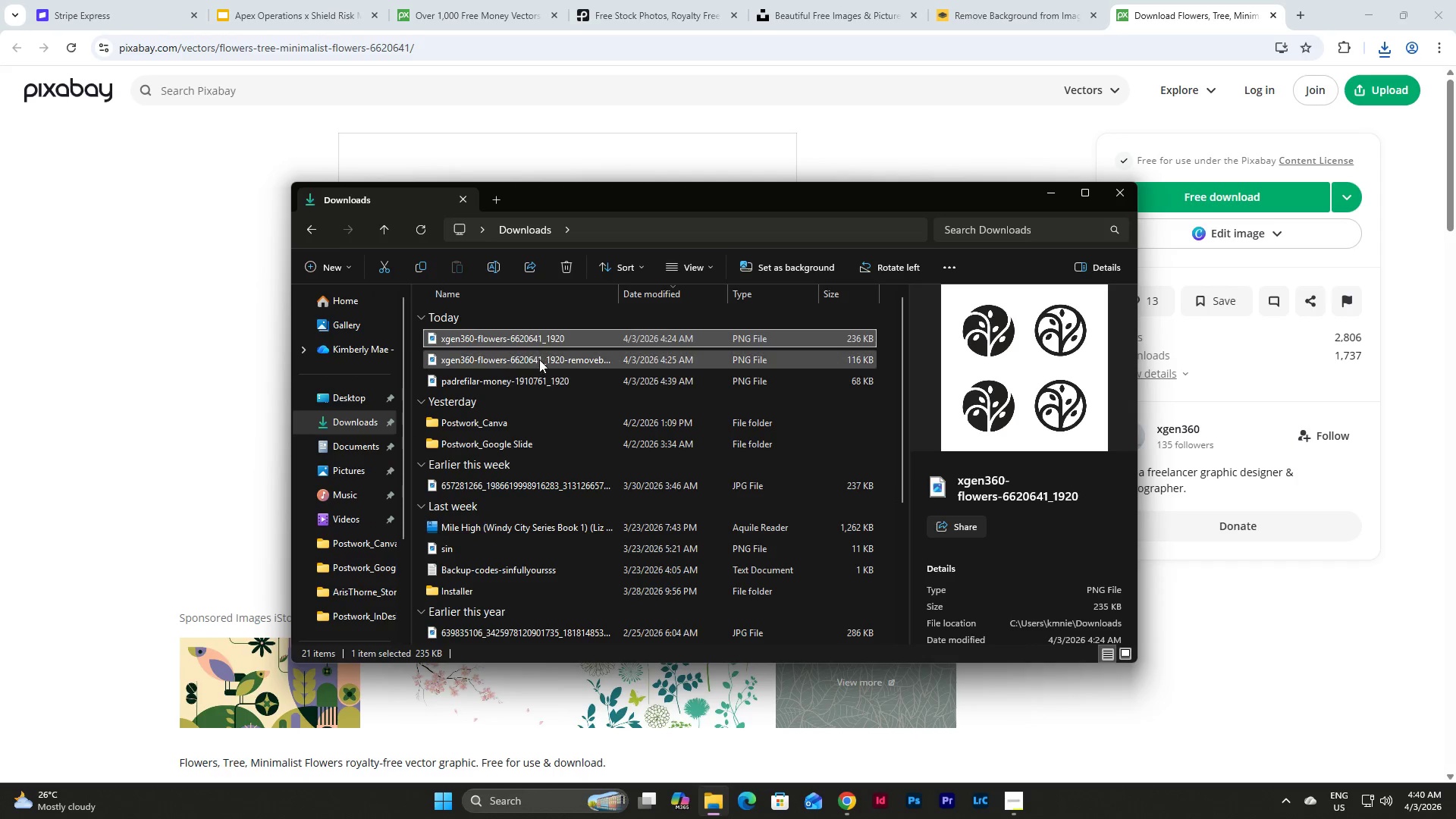 
left_click([539, 359])
 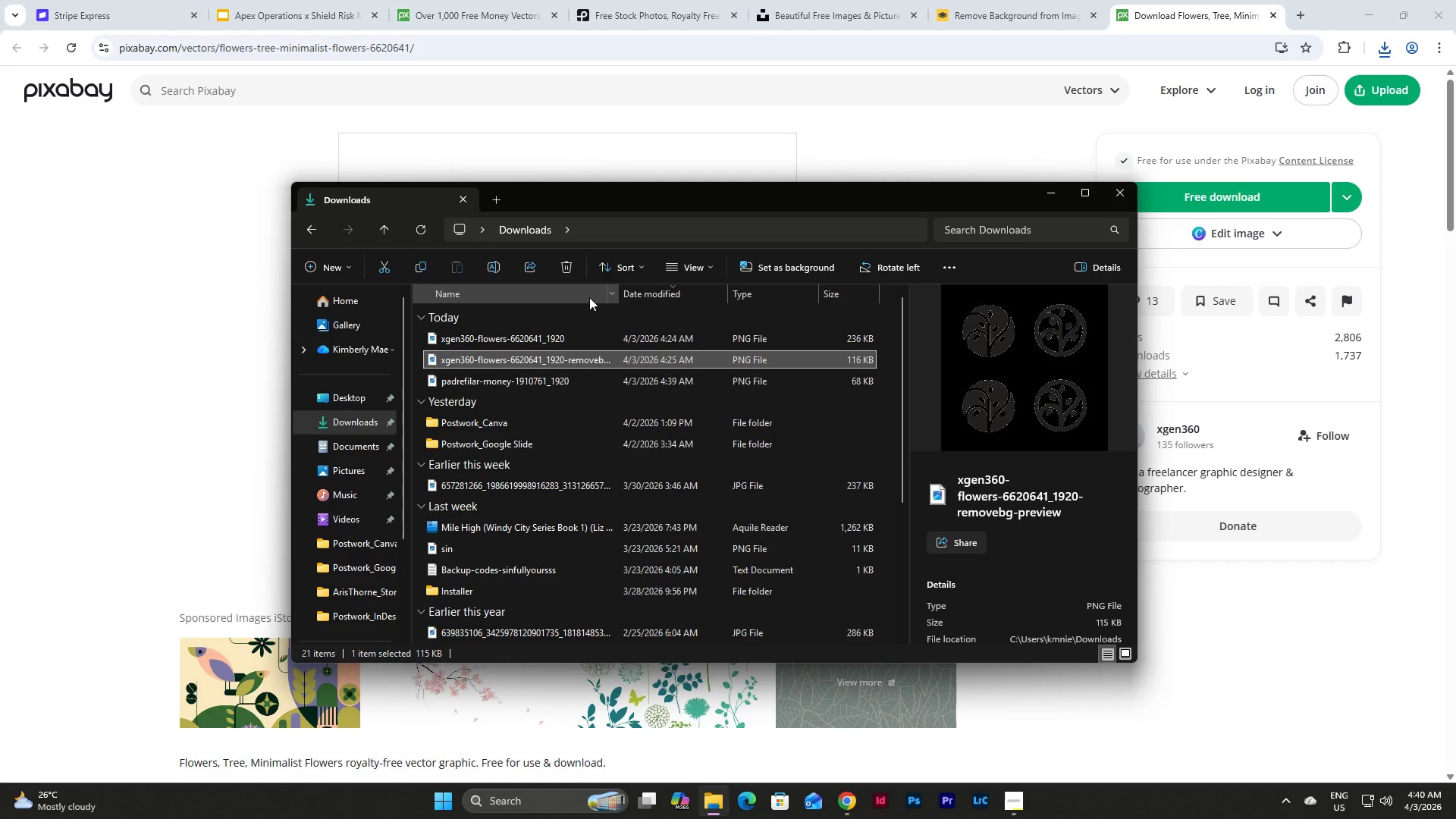 
left_click([563, 268])
 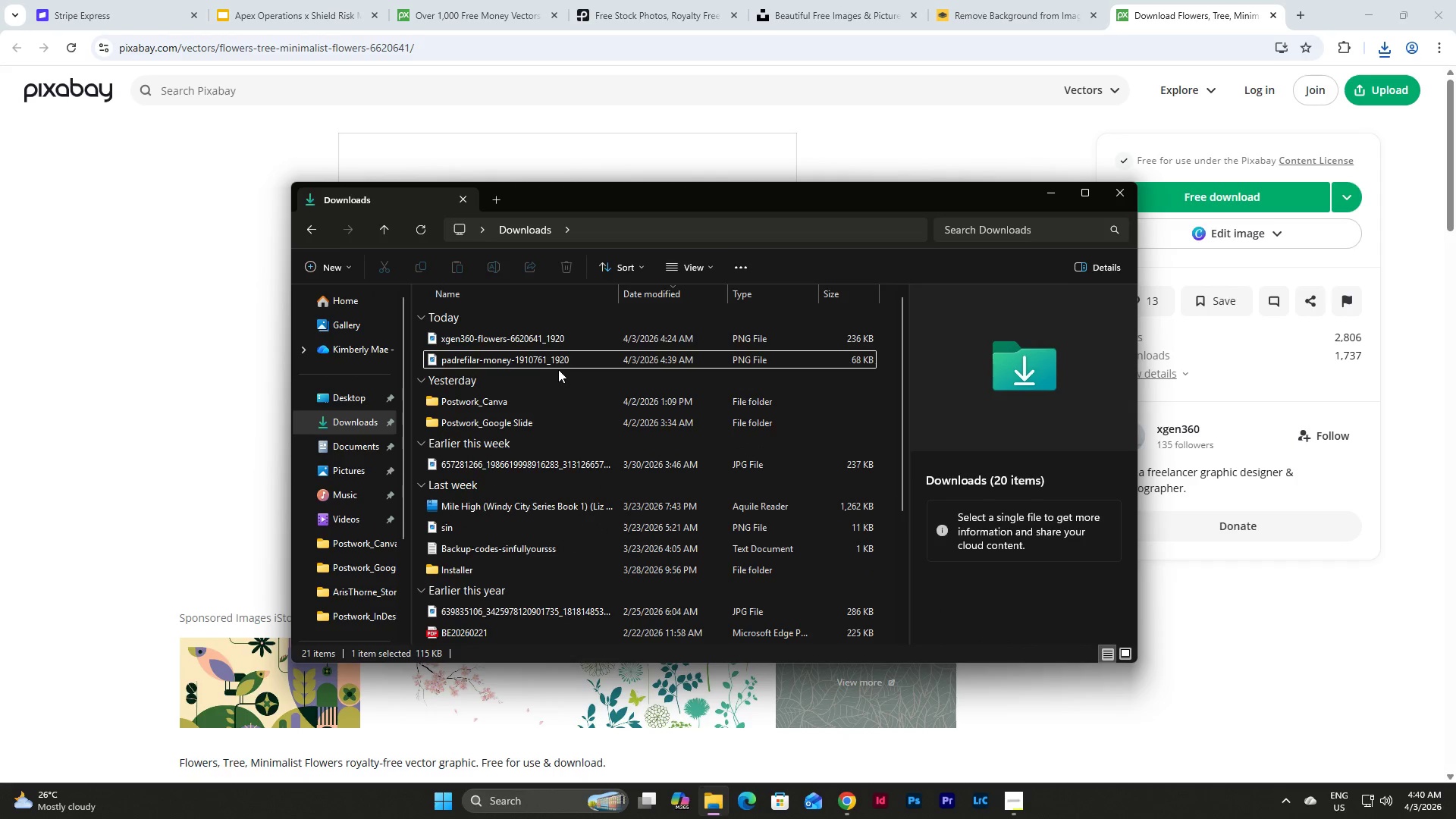 
double_click([557, 359])
 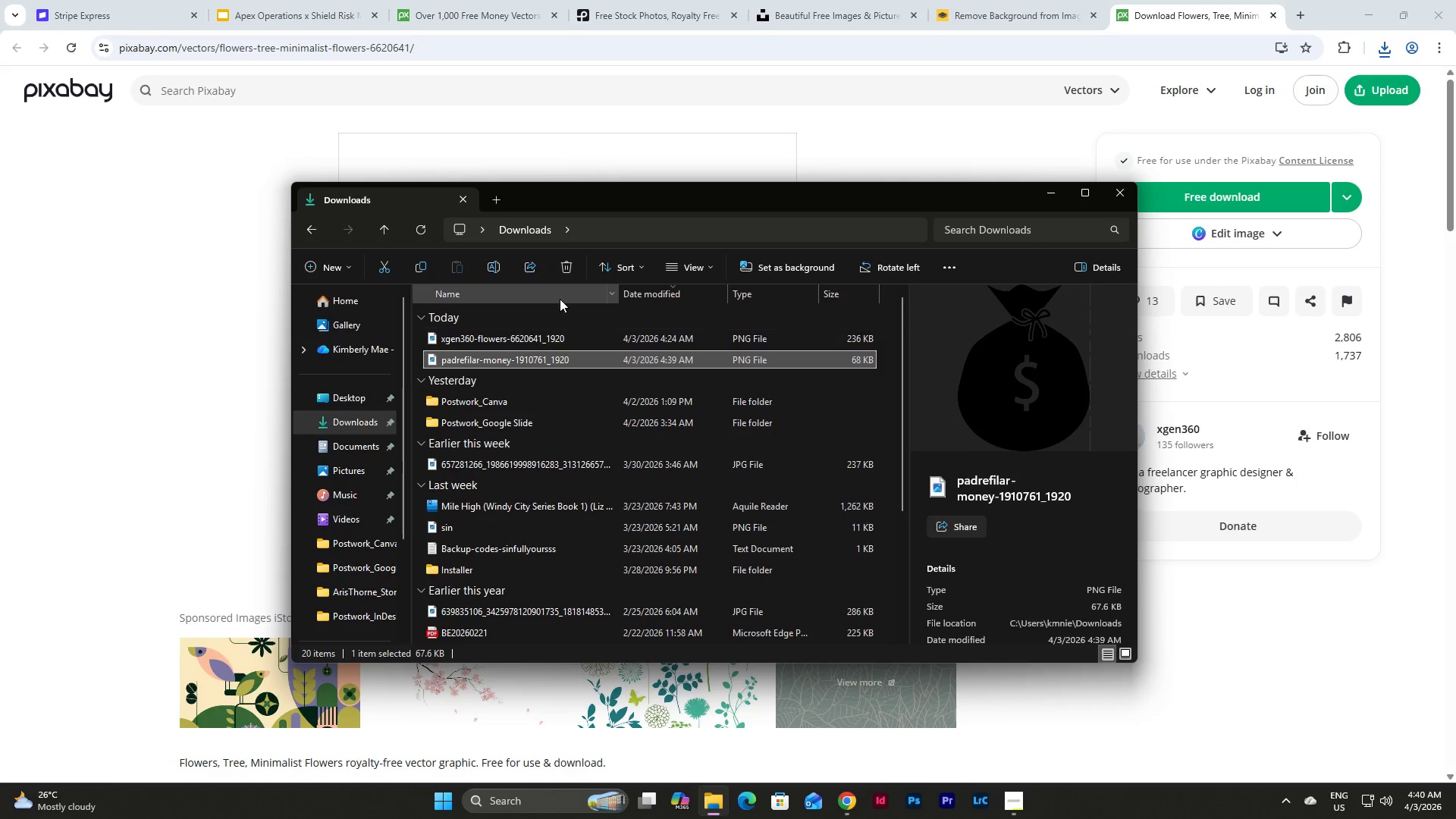 
left_click([566, 265])
 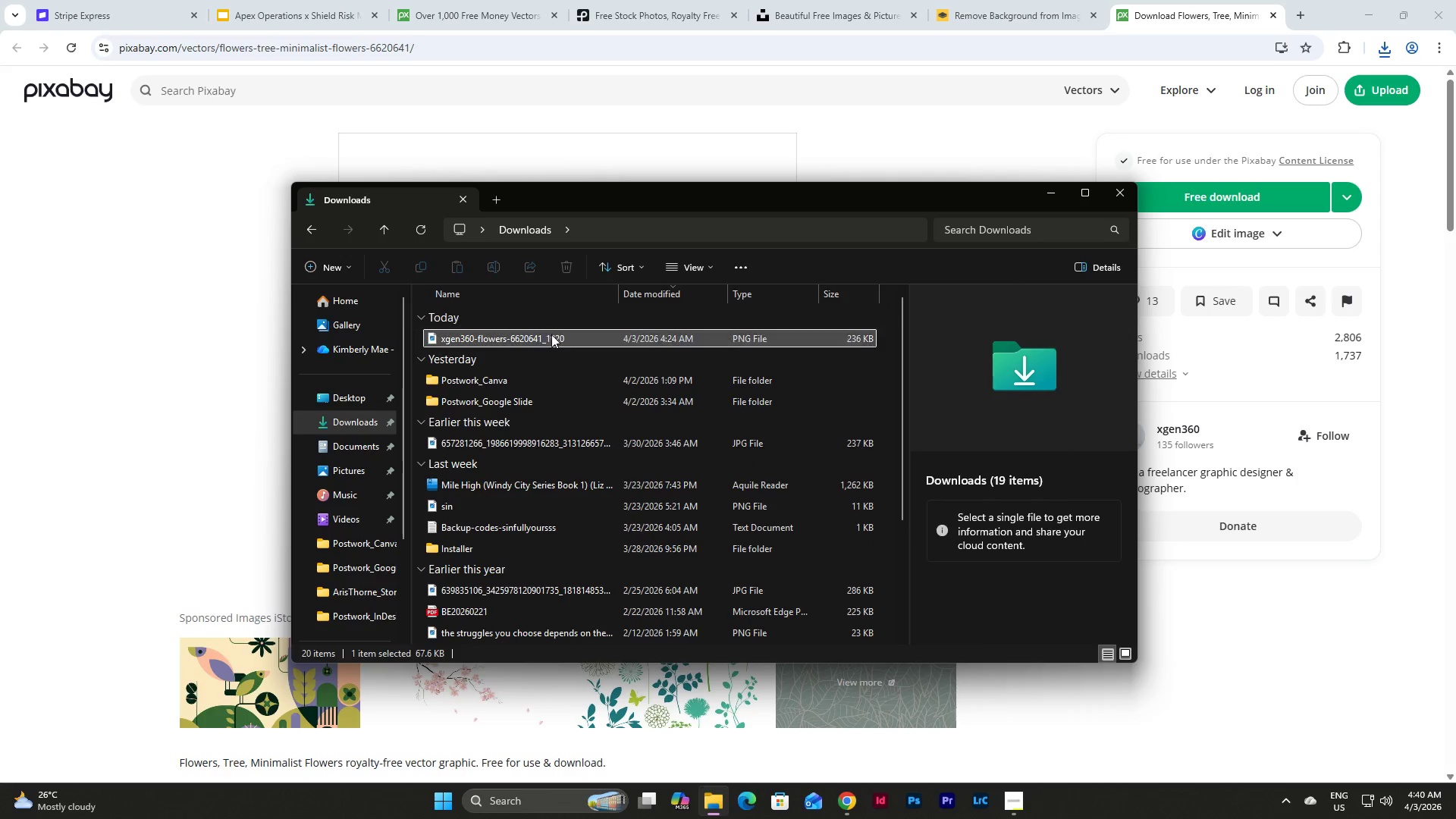 
left_click([551, 334])
 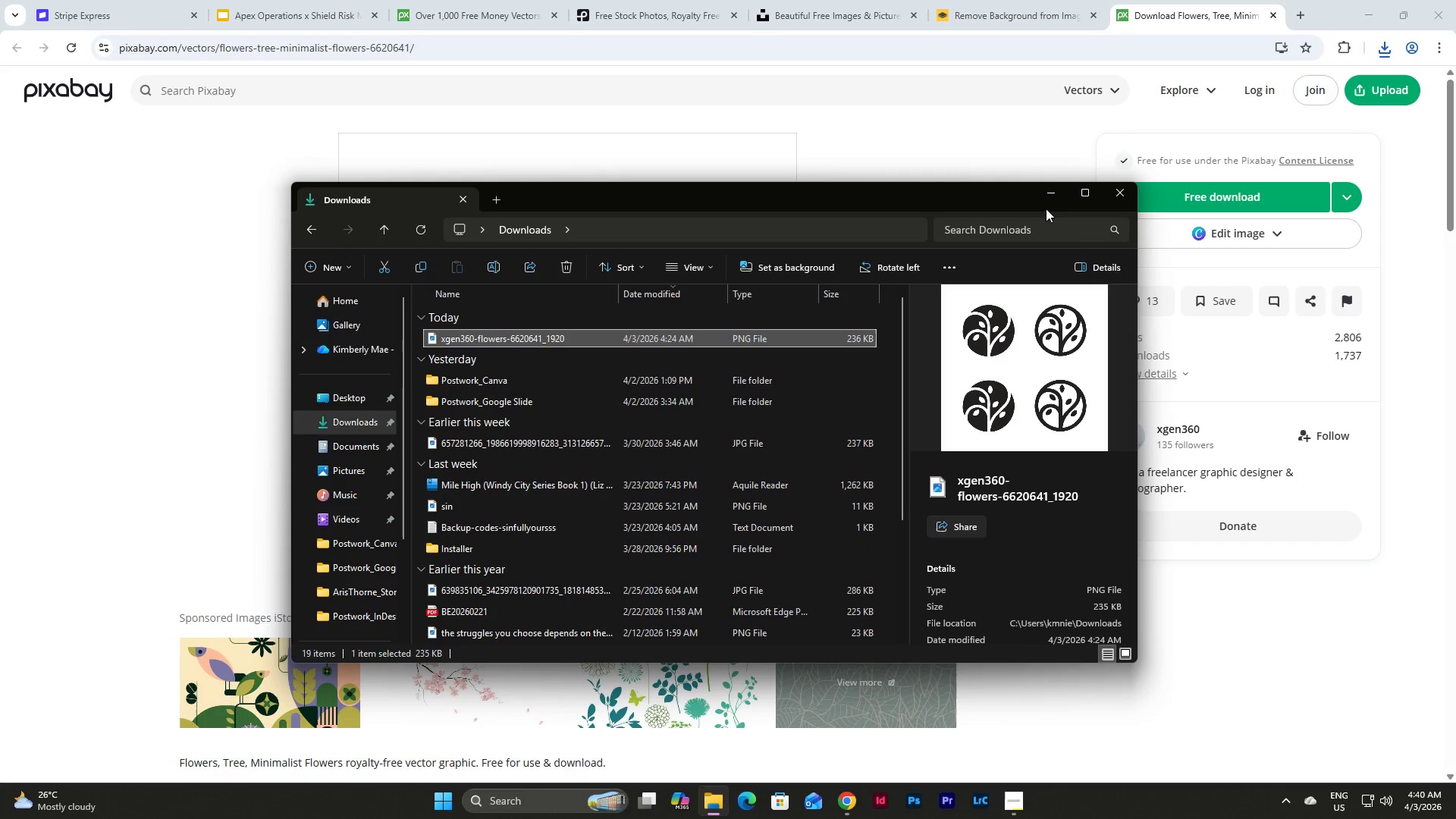 
left_click([1046, 190])
 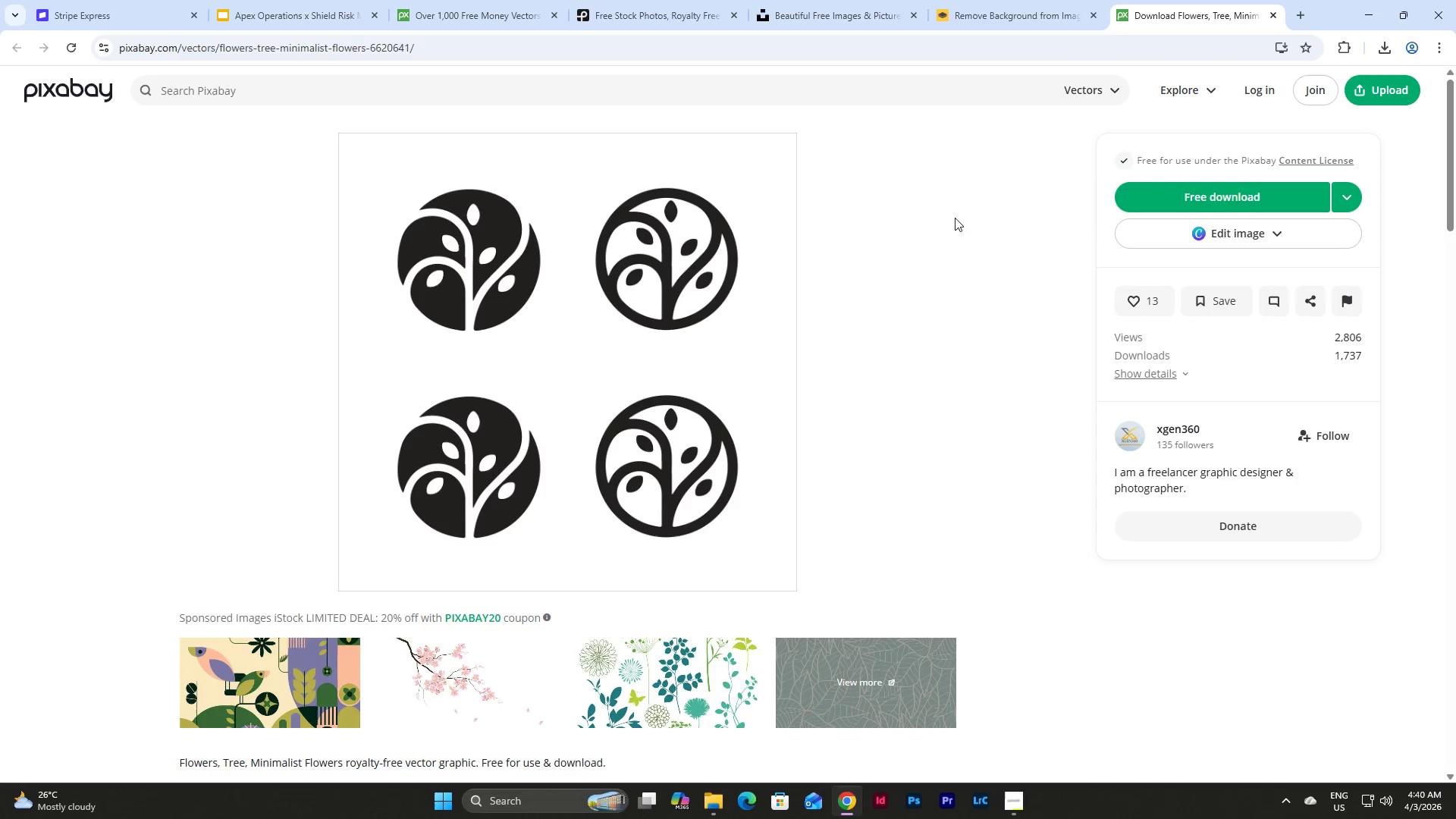 
scroll: coordinate [947, 202], scroll_direction: up, amount: 2.0
 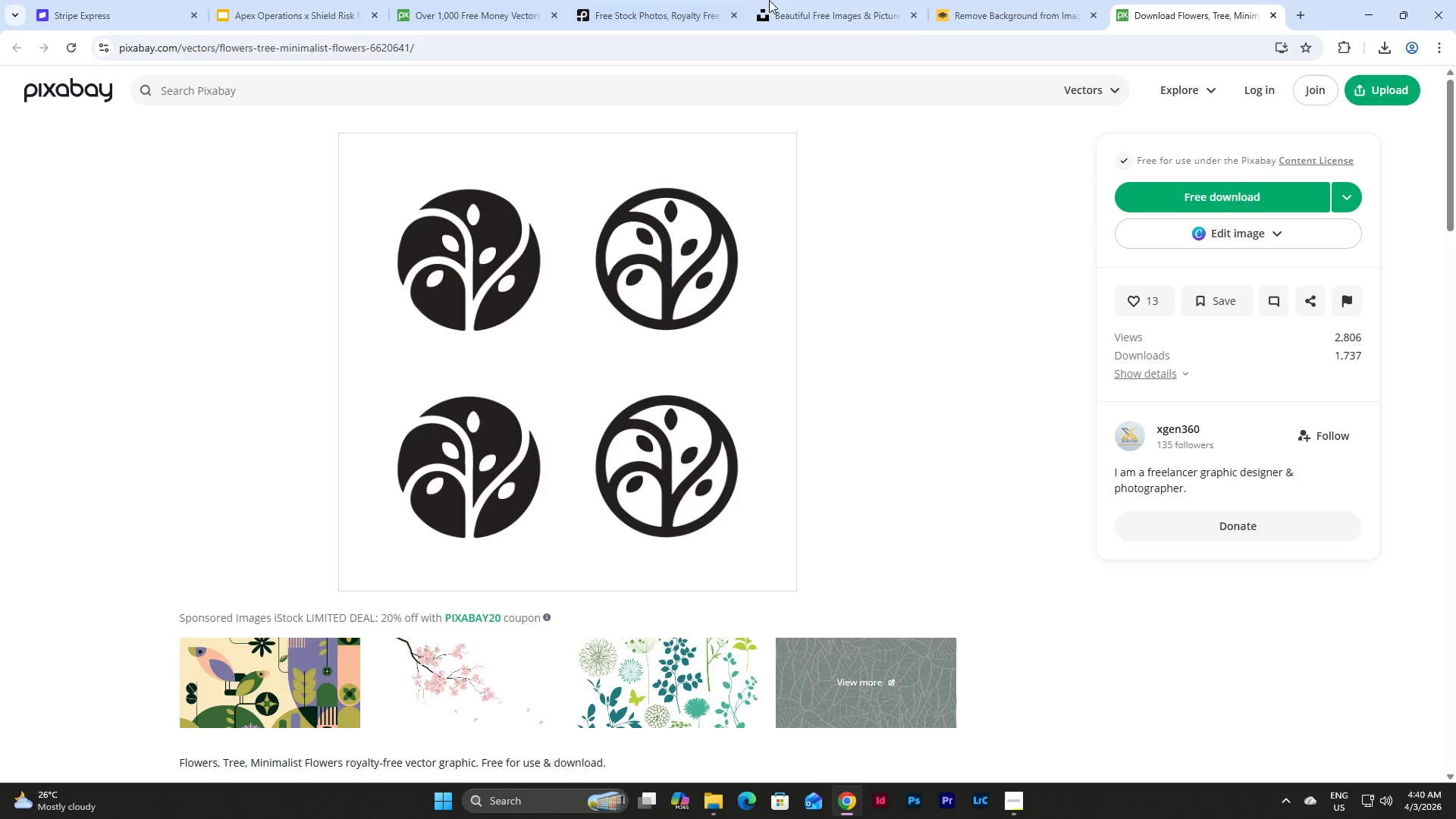 
left_click([1045, 0])
 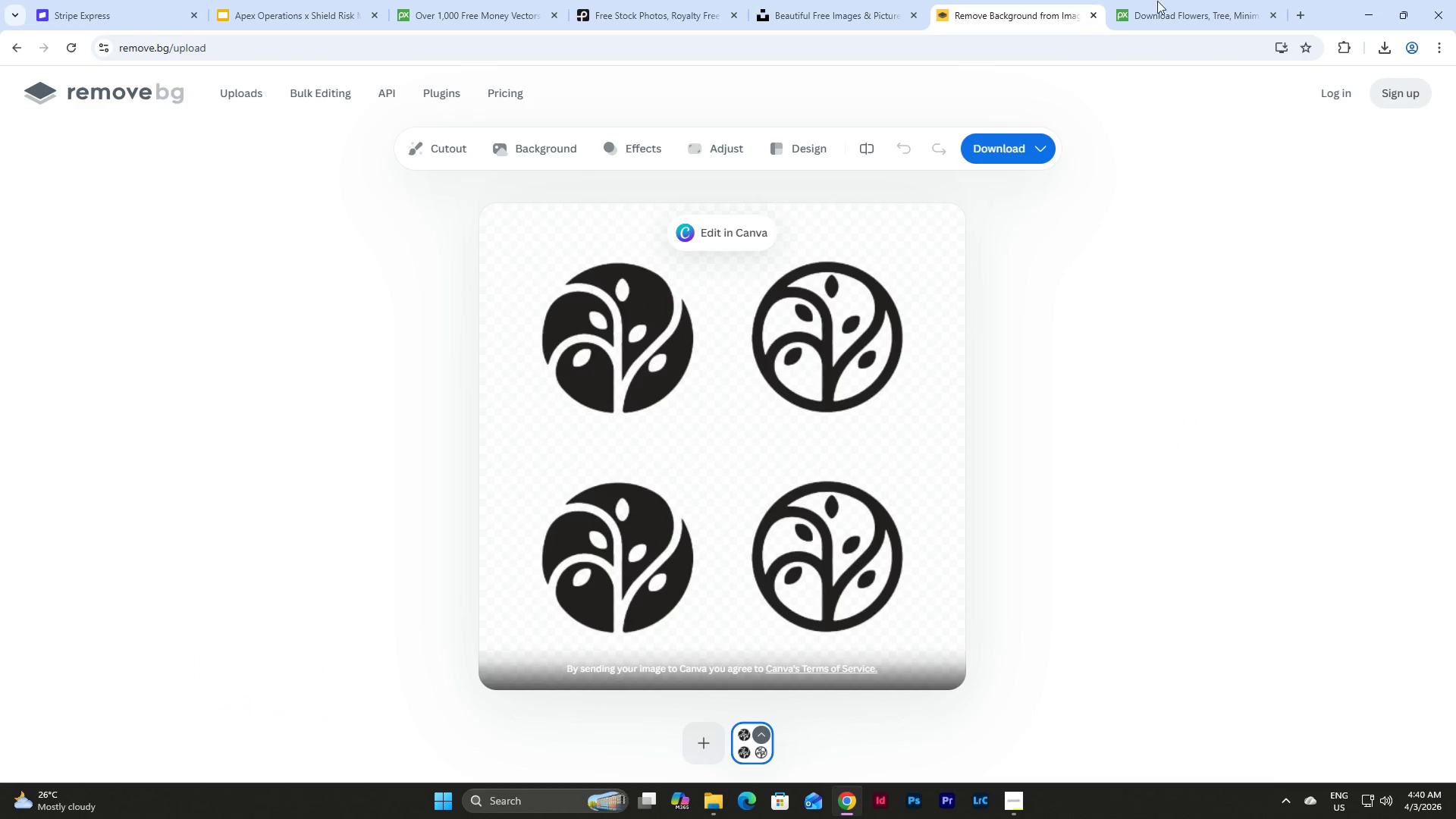 
left_click([1181, 0])
 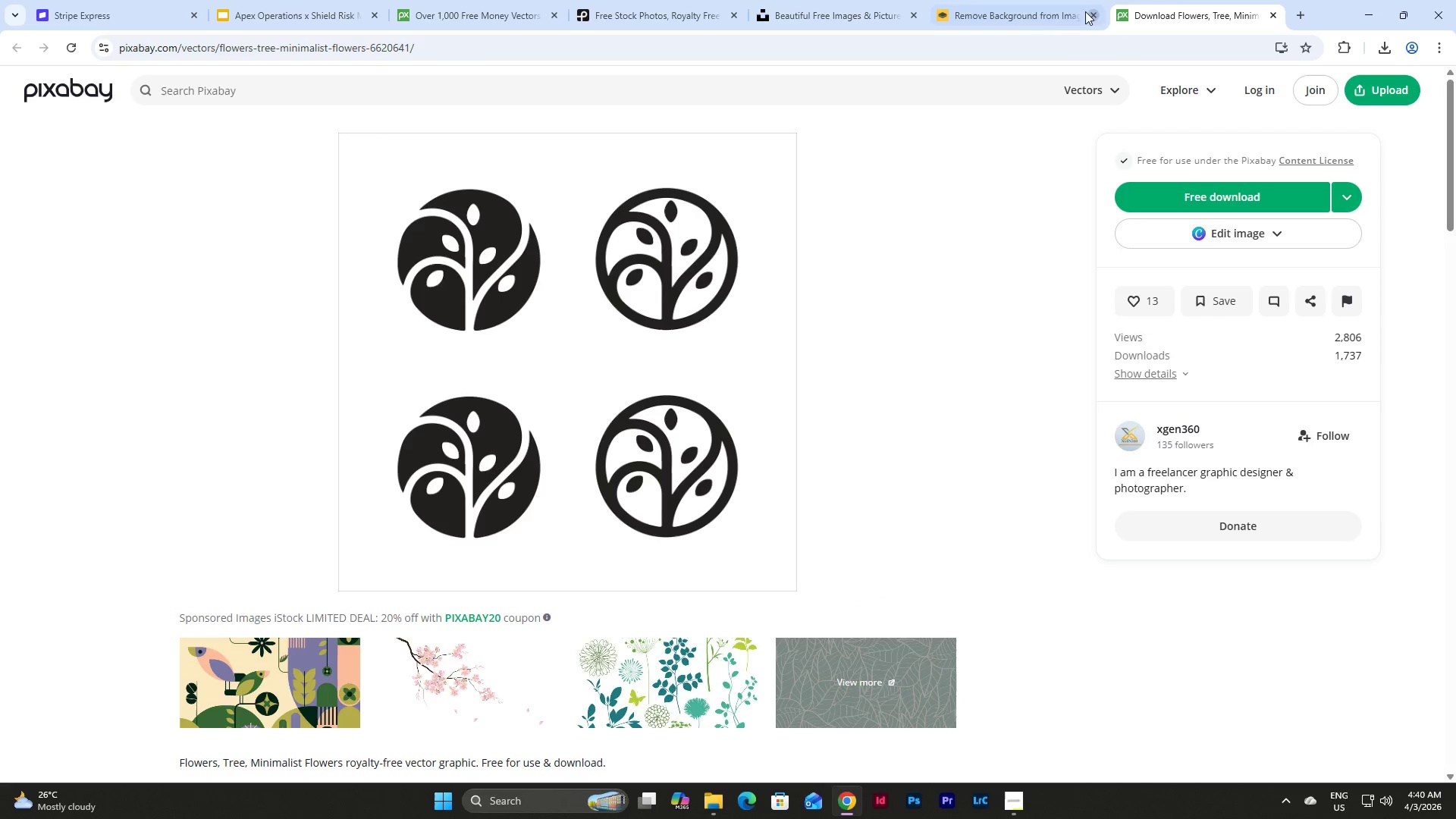 
left_click([1015, 10])
 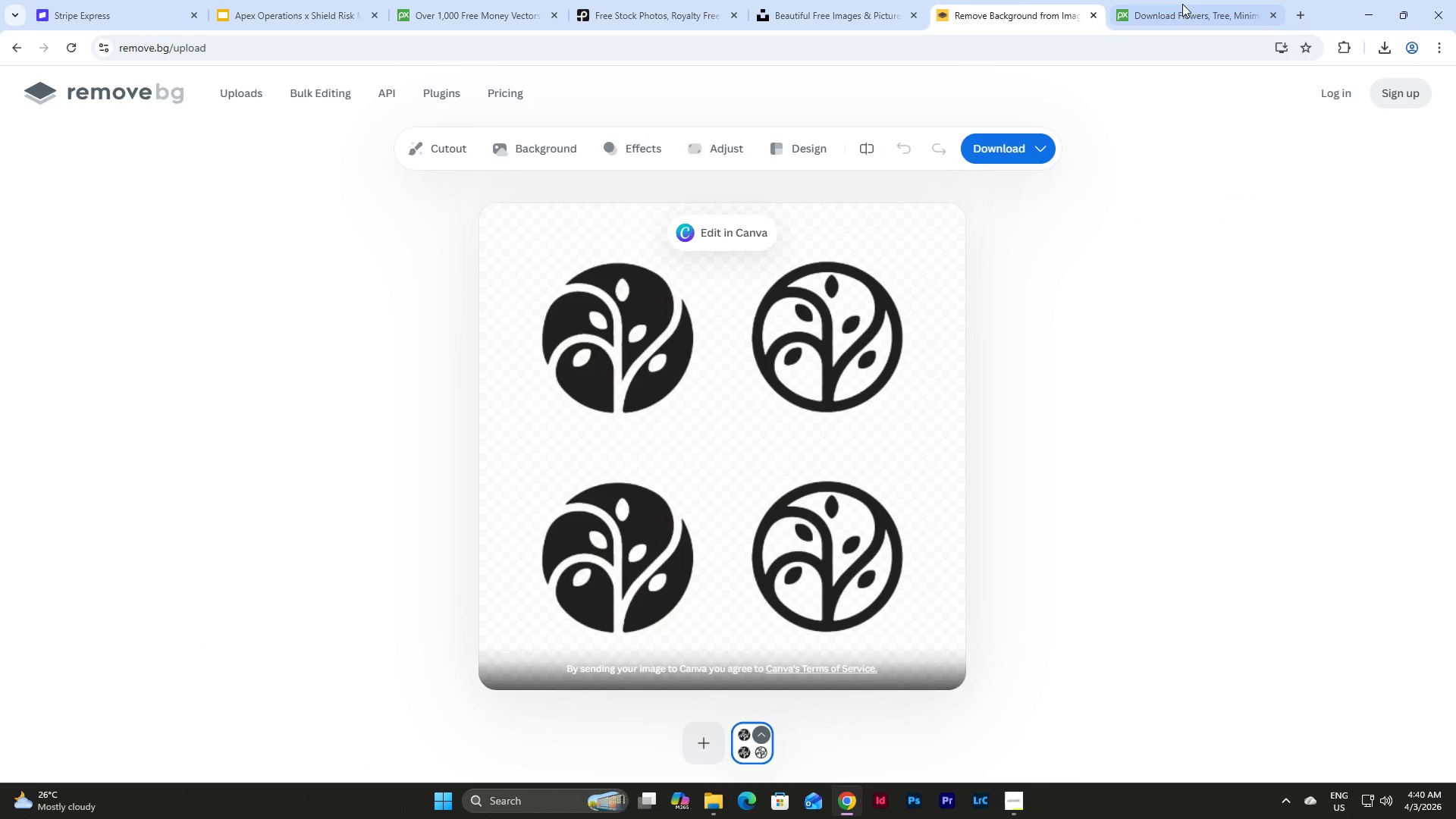 
left_click([1182, 4])
 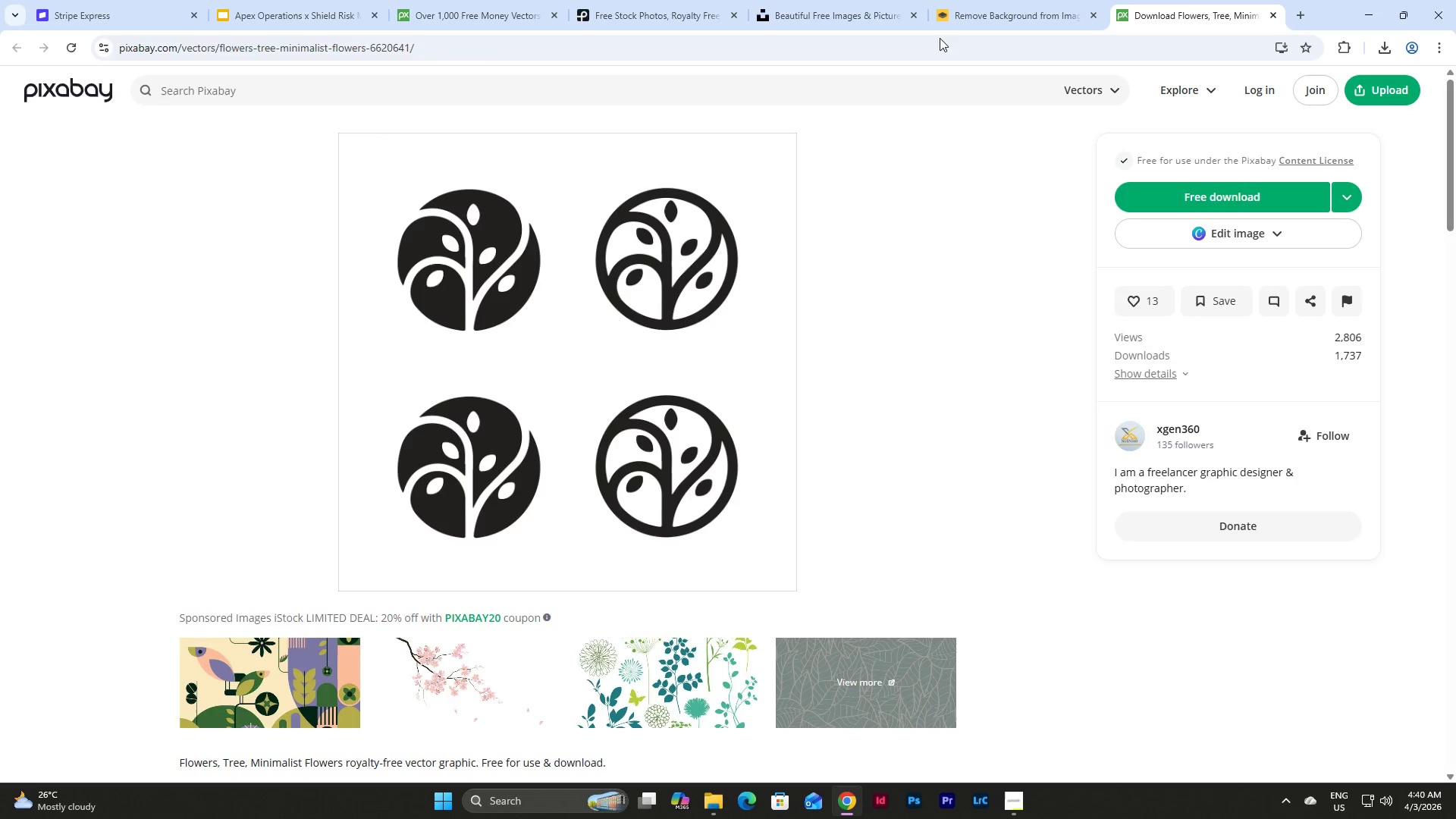 
left_click([514, 0])
 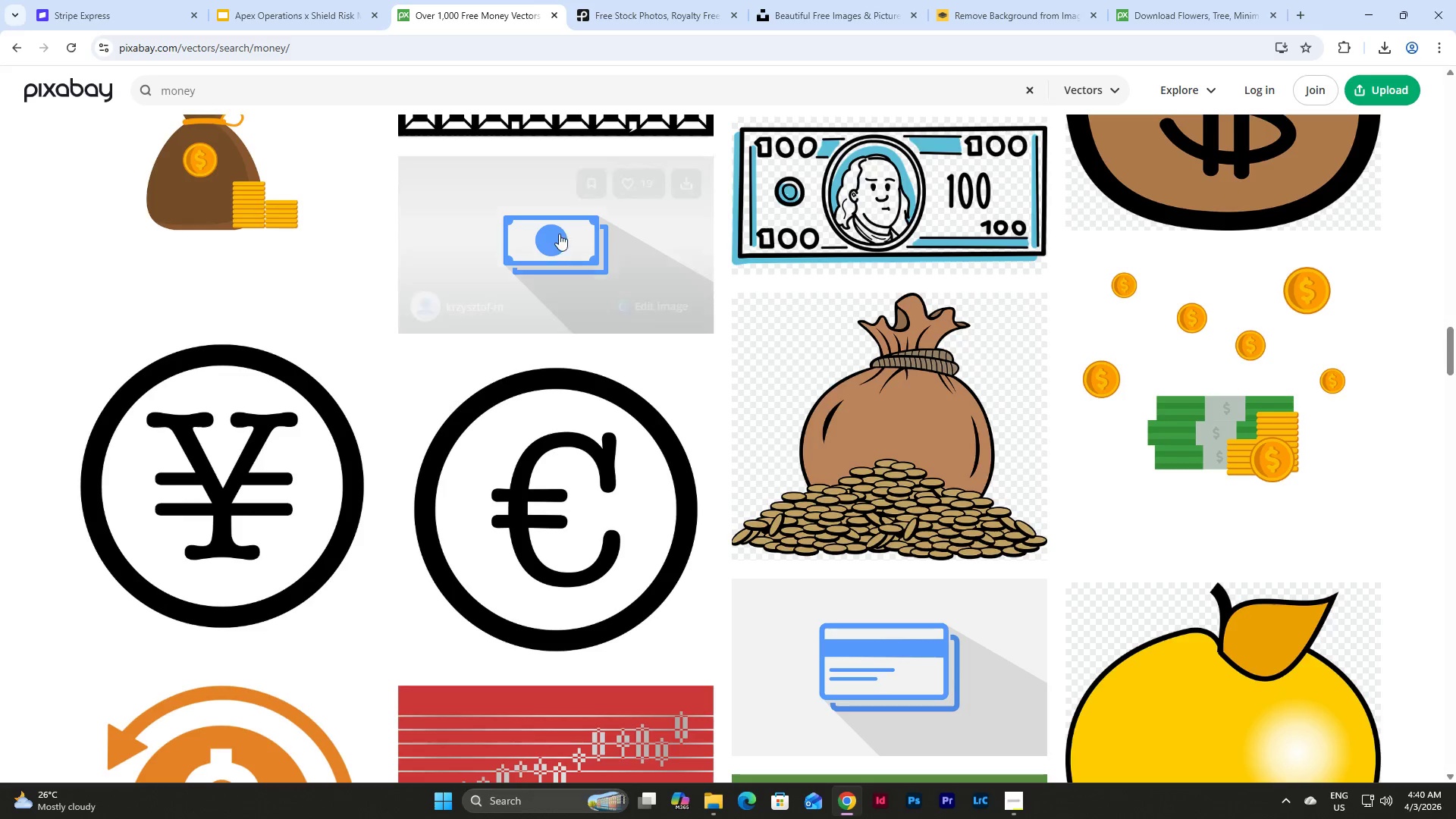 
scroll: coordinate [1199, 440], scroll_direction: up, amount: 11.0
 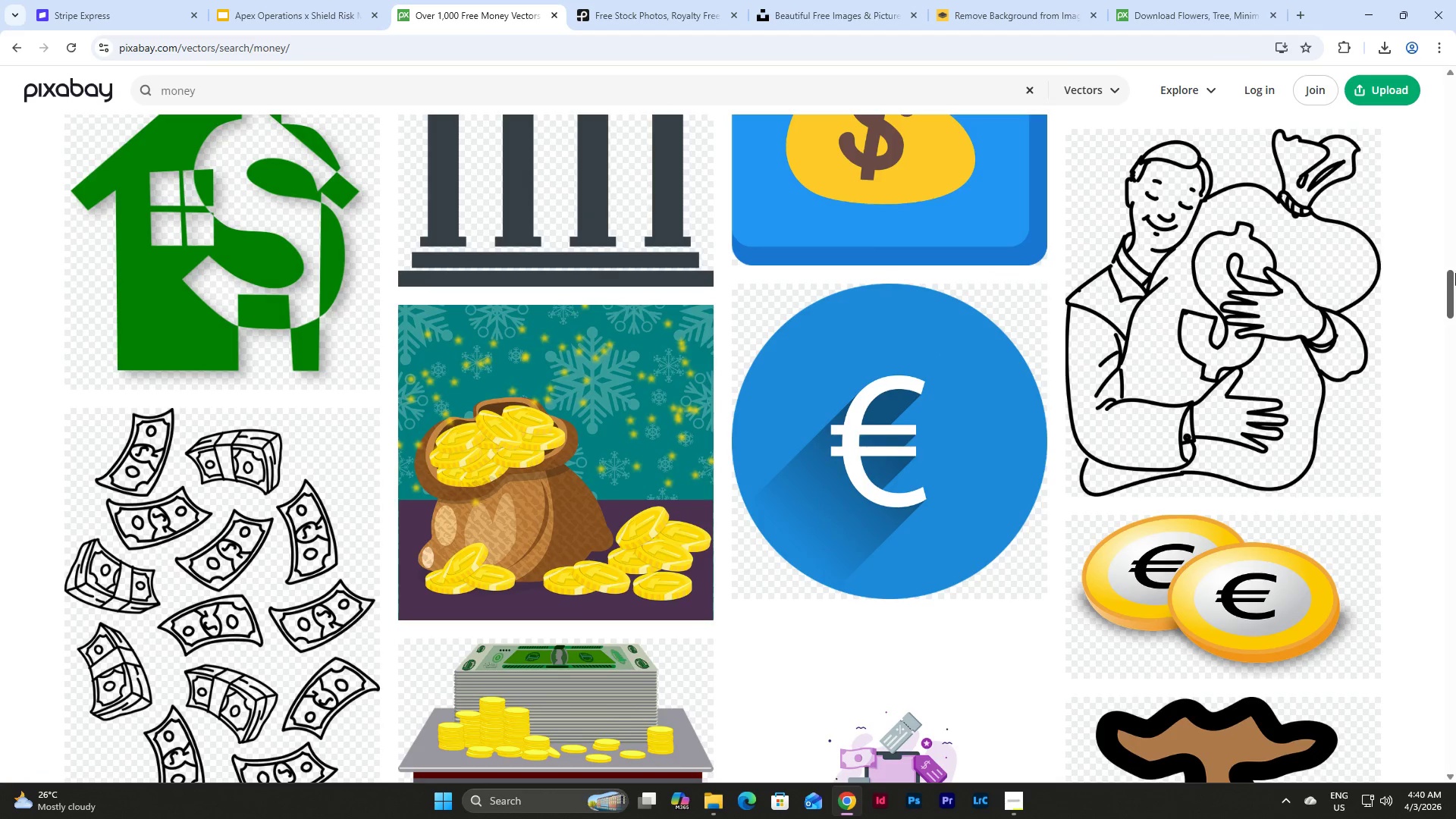 
left_click_drag(start_coordinate=[1455, 290], to_coordinate=[1444, 80])
 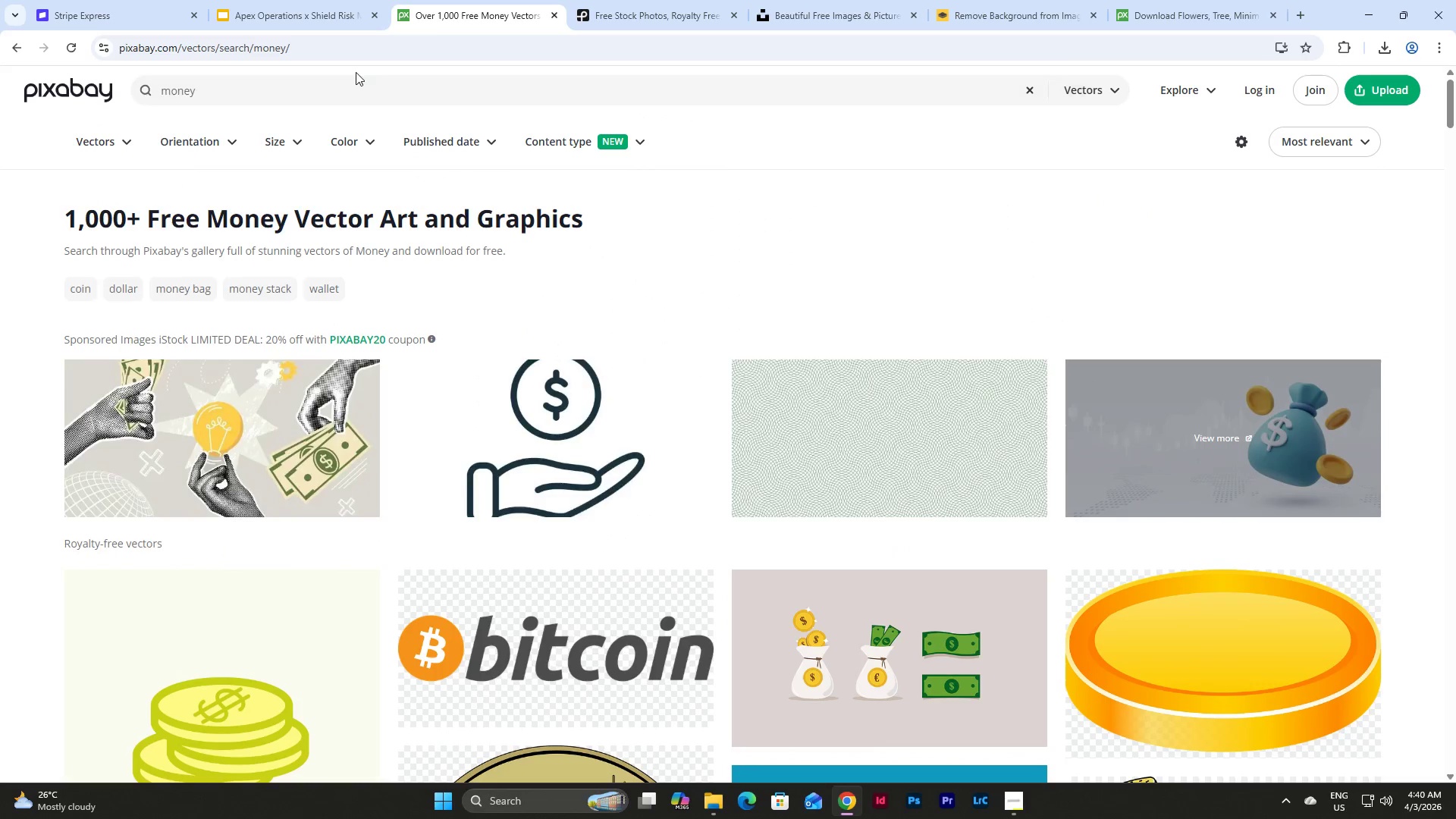 
double_click([356, 71])
 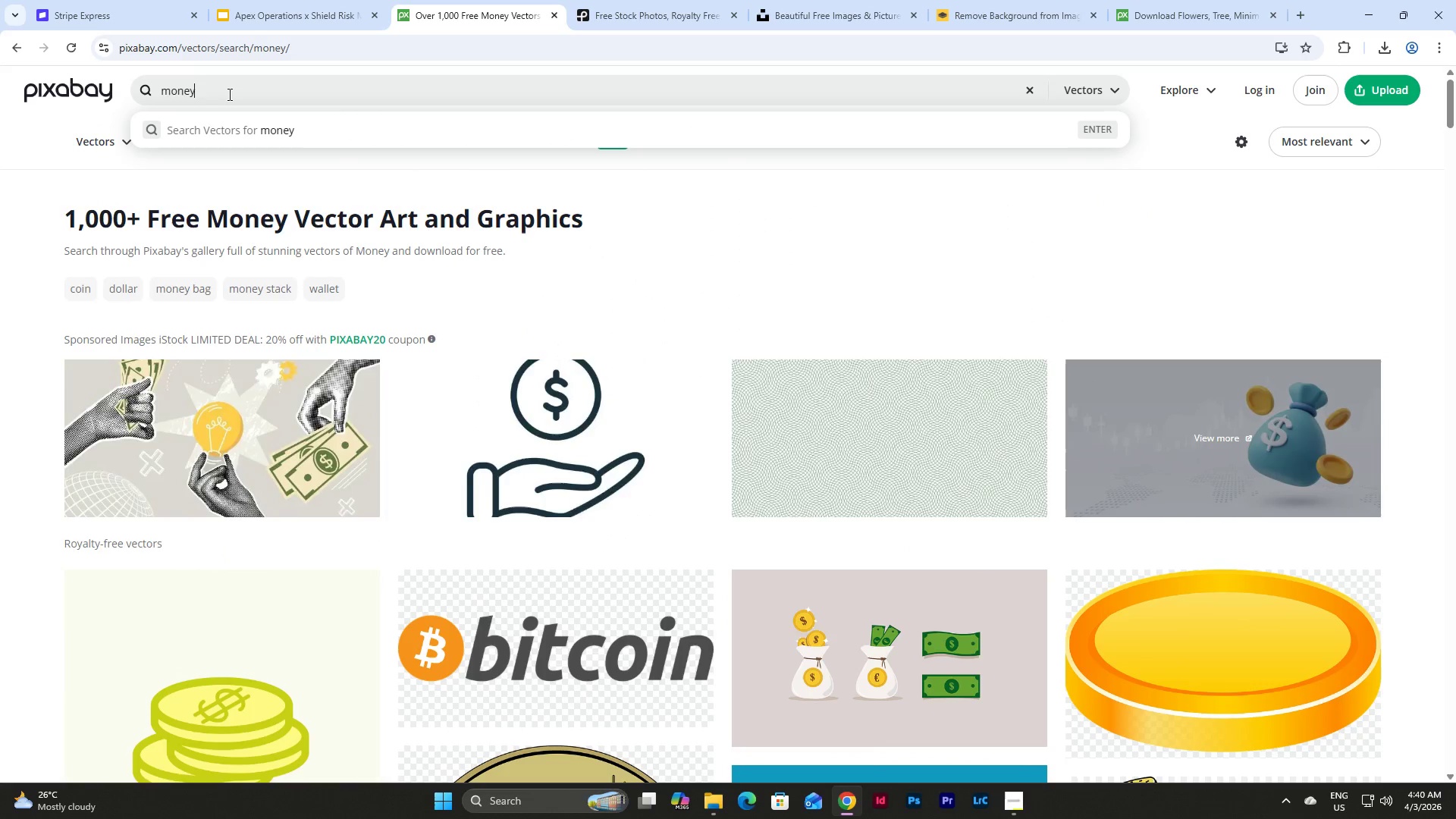 
left_click_drag(start_coordinate=[230, 94], to_coordinate=[118, 96])
 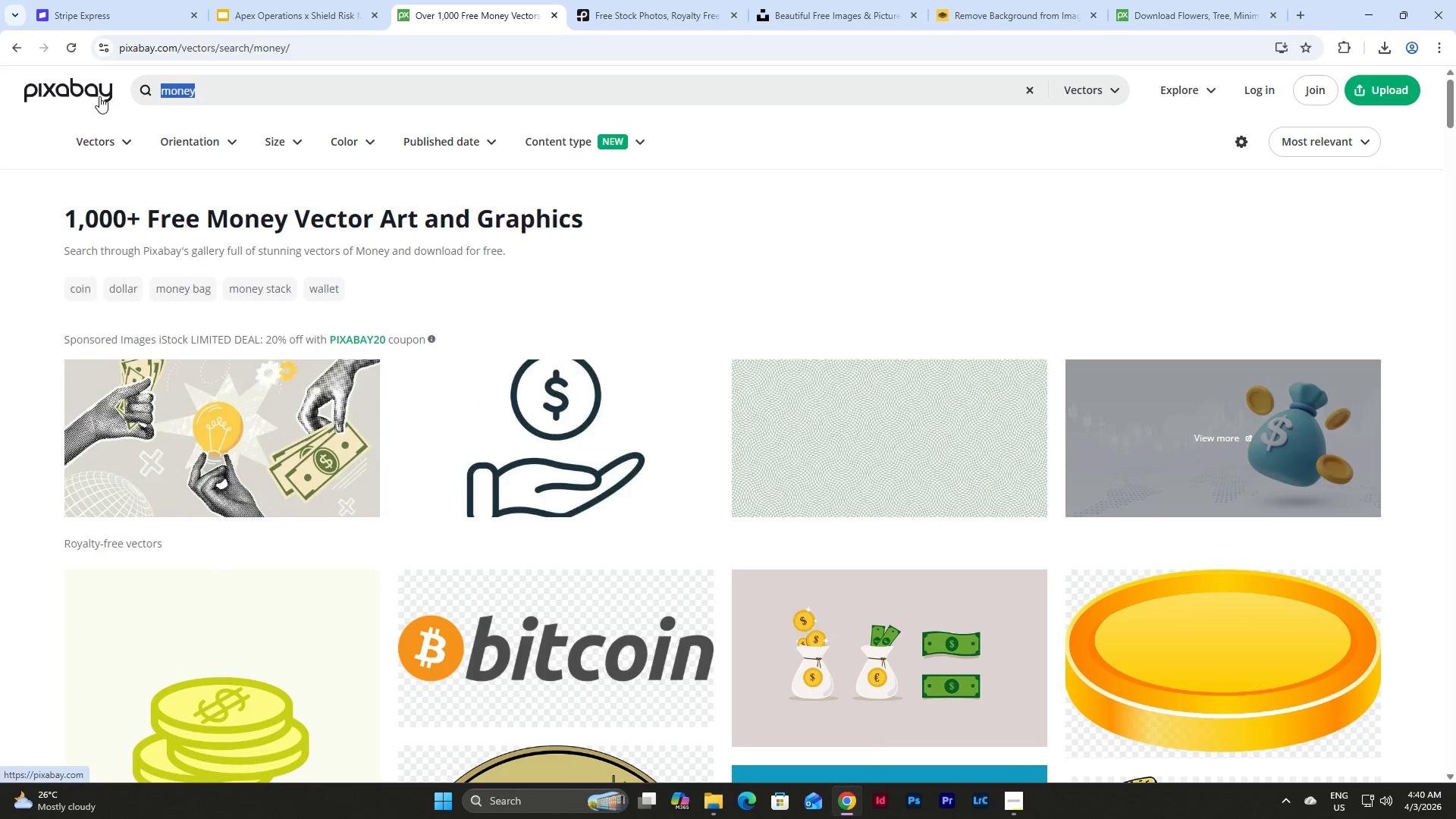 
type(sp)
key(Backspace)
key(Backspace)
key(Backspace)
 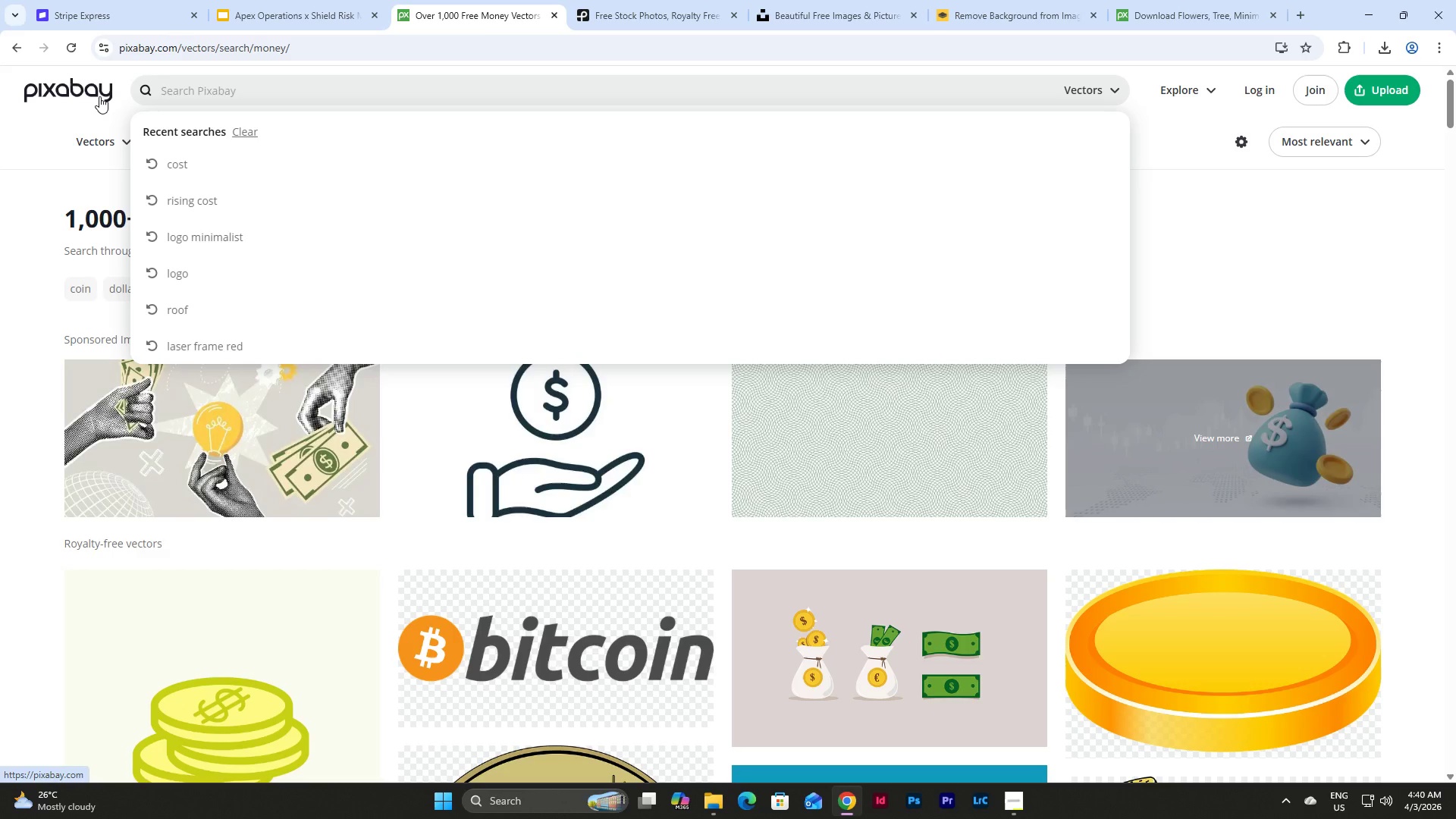 
key(Backspace)
key(Backspace)
type(profit drain)
 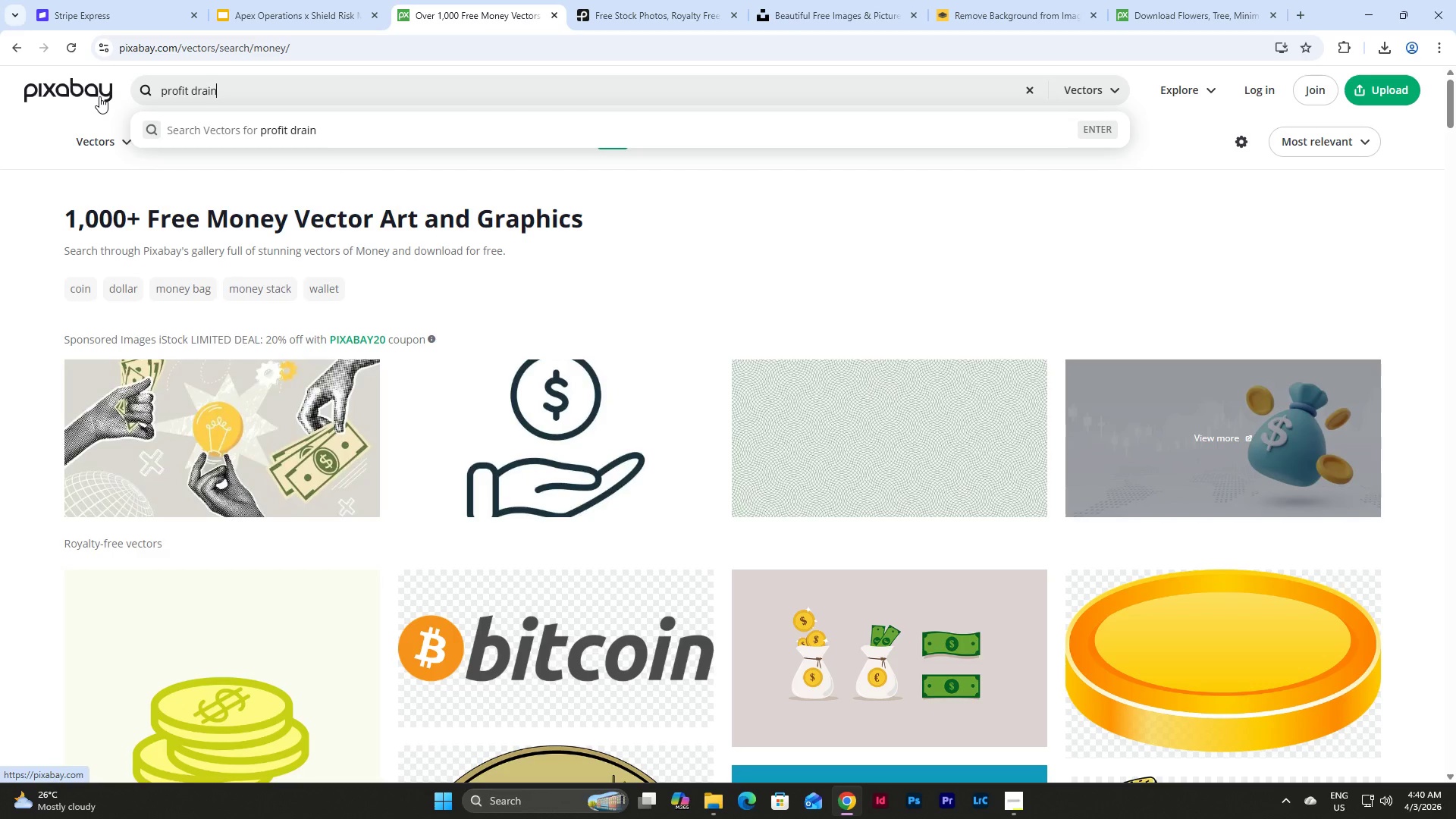 
key(Enter)
 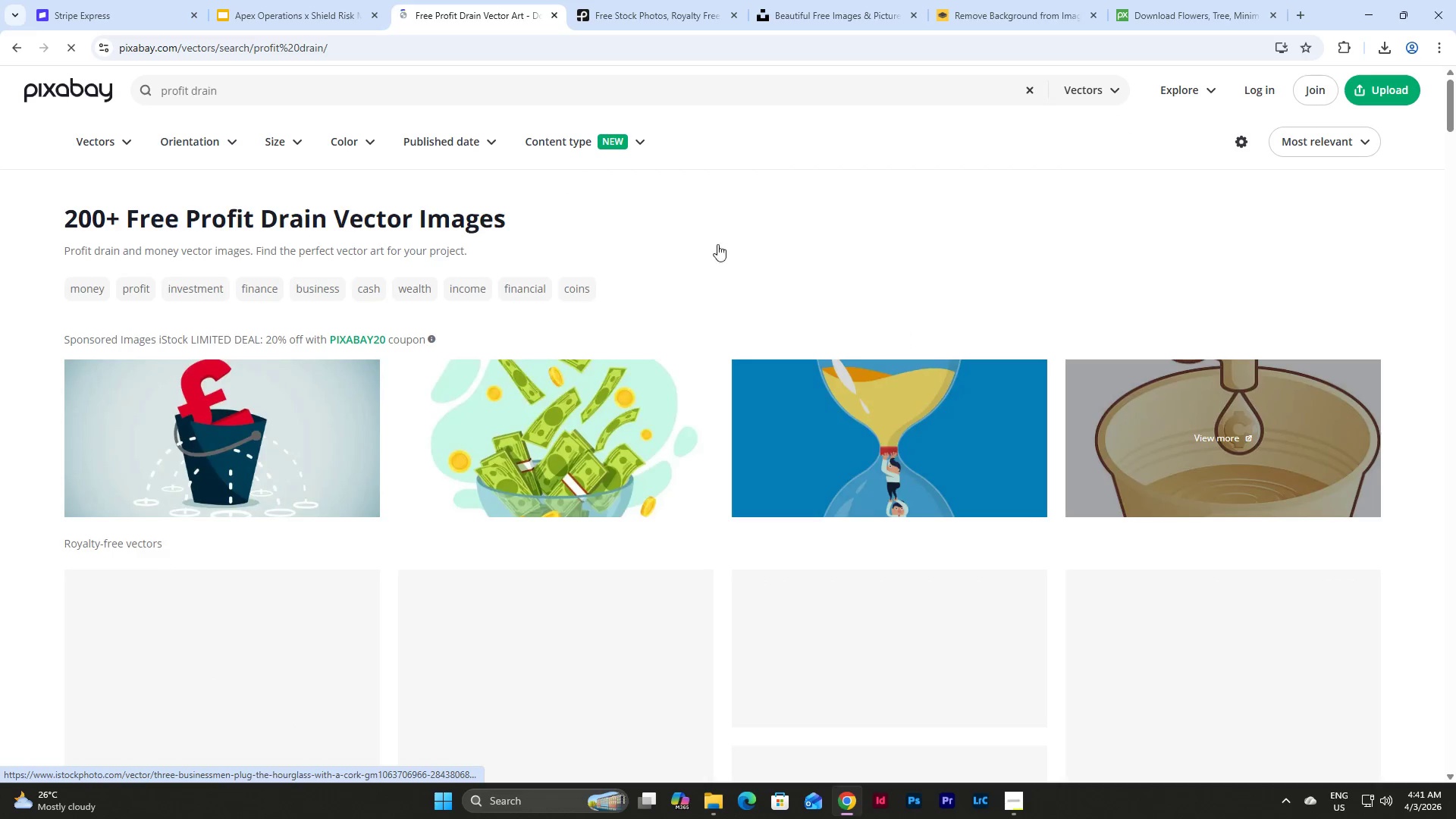 
scroll: coordinate [654, 202], scroll_direction: down, amount: 5.0
 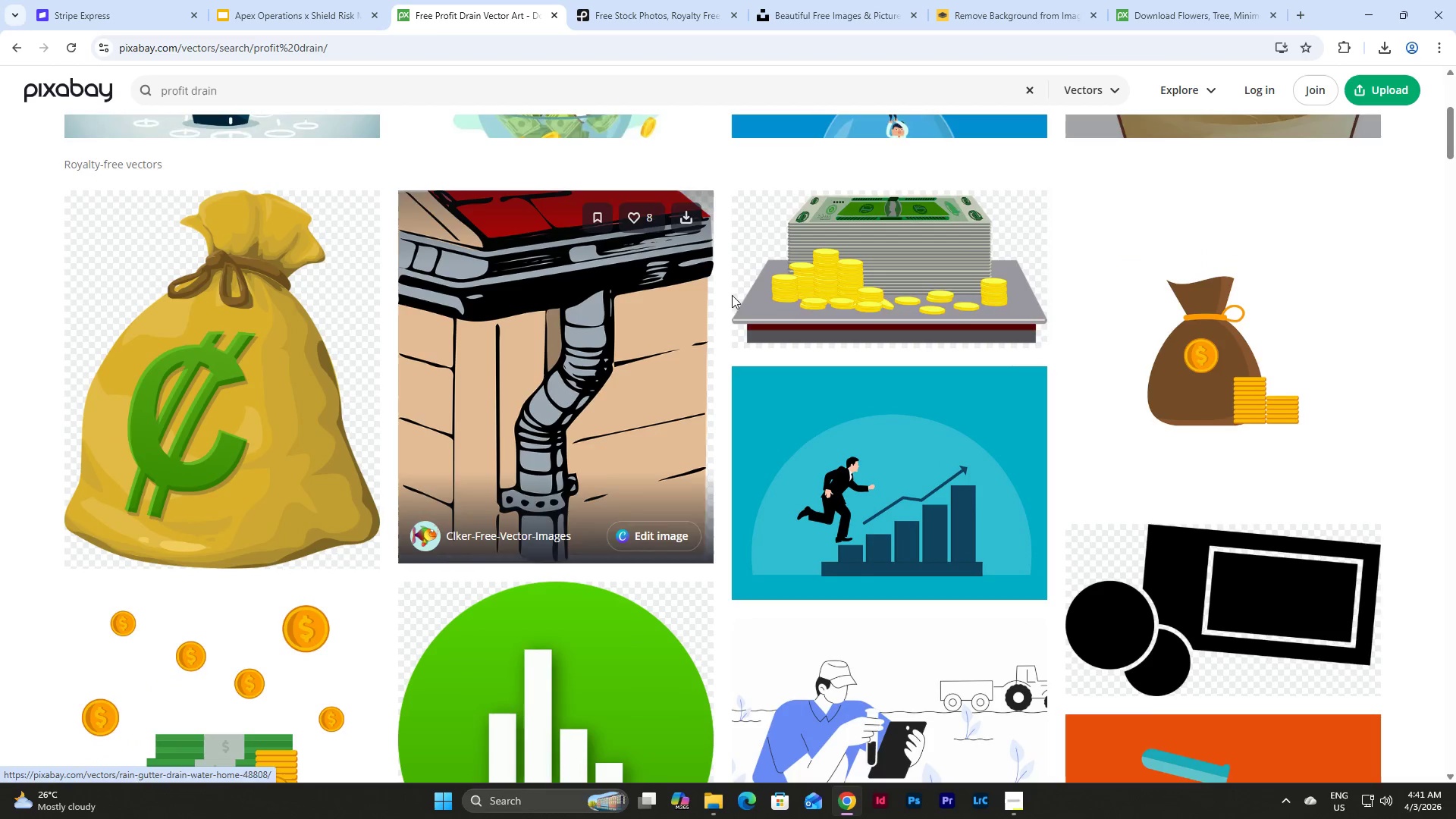 
mouse_move([752, 295])
 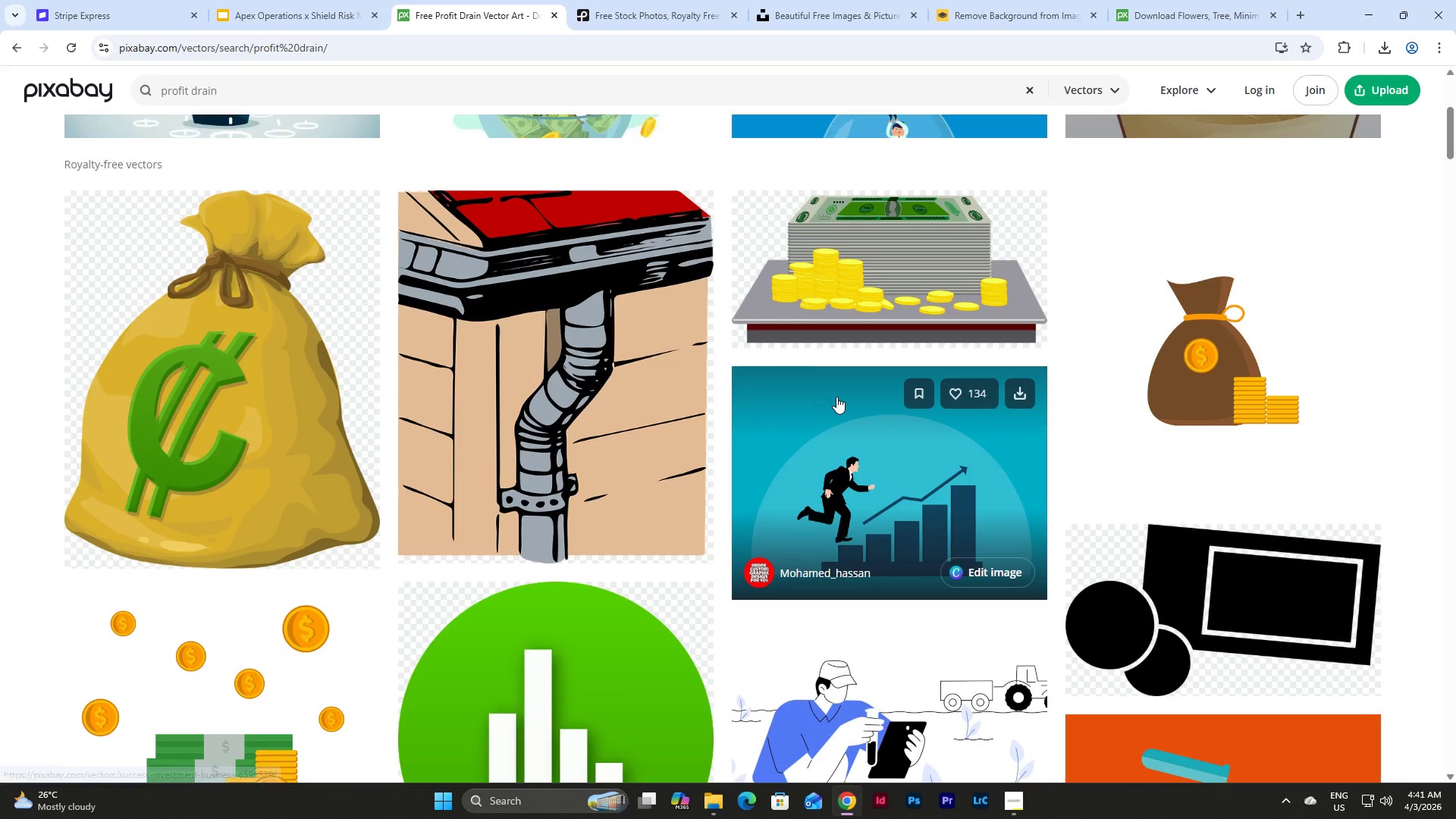 
scroll: coordinate [811, 355], scroll_direction: down, amount: 25.0
 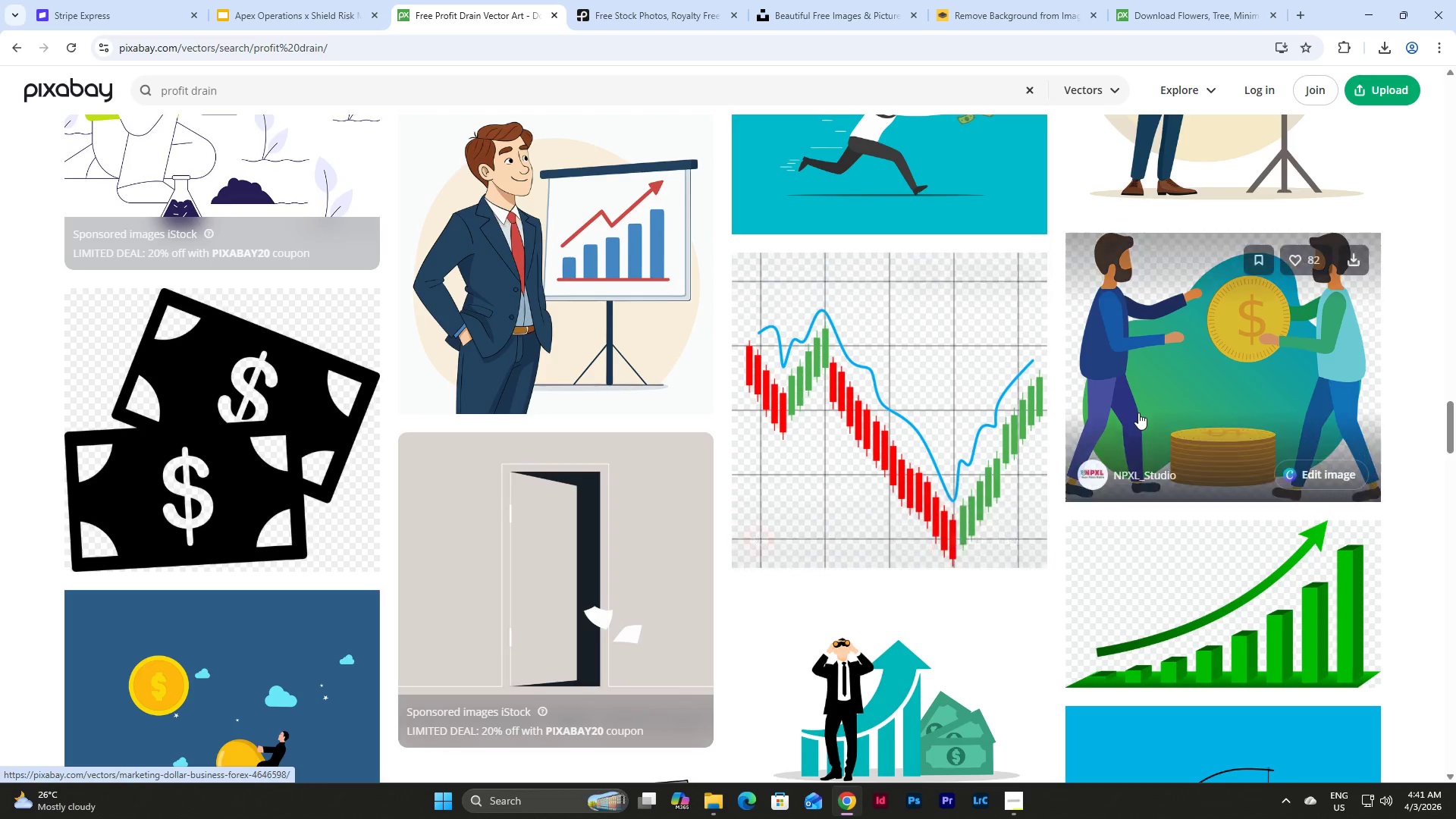 
wait(5.36)
 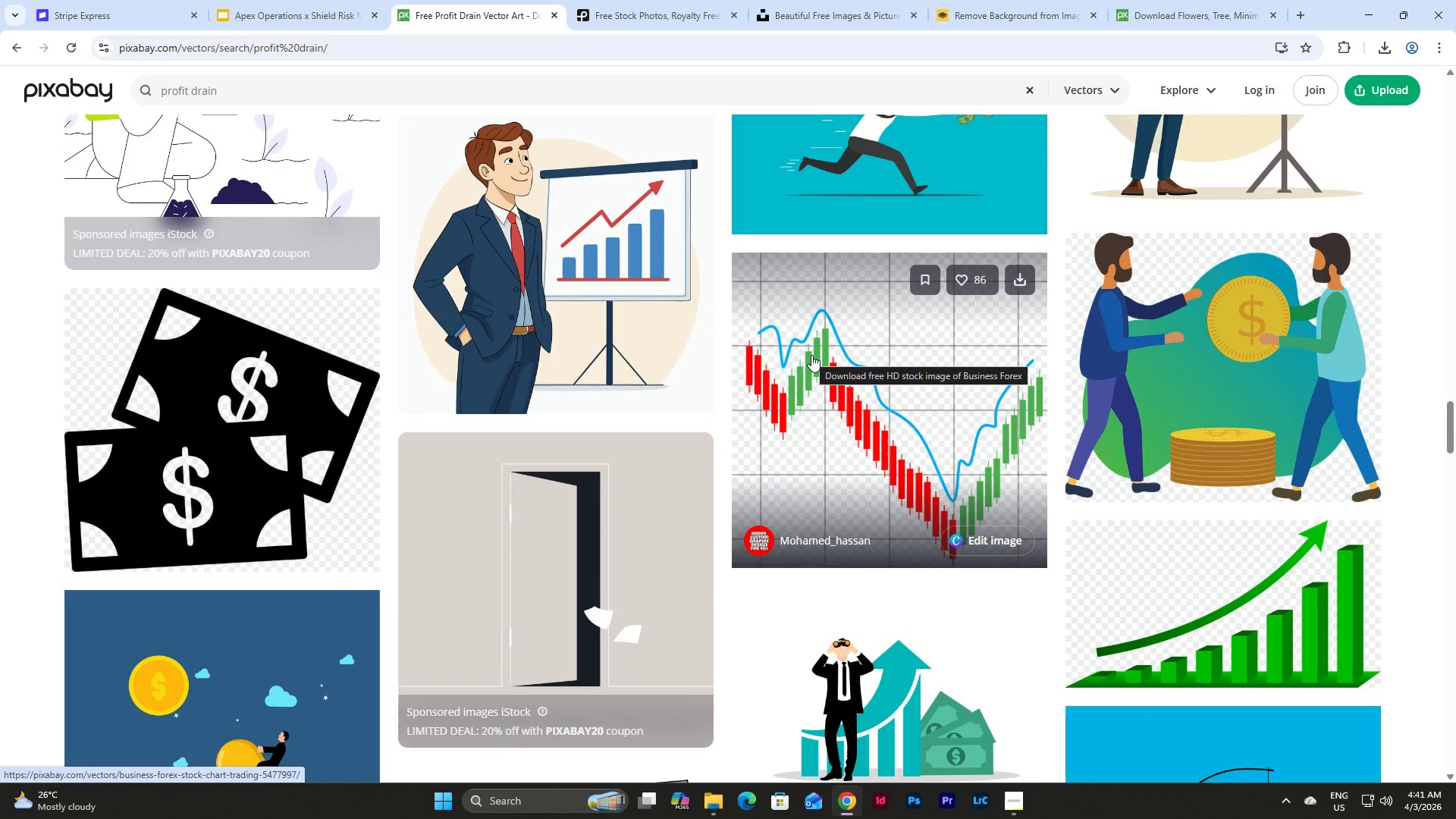 
scroll: coordinate [928, 375], scroll_direction: up, amount: 6.0
 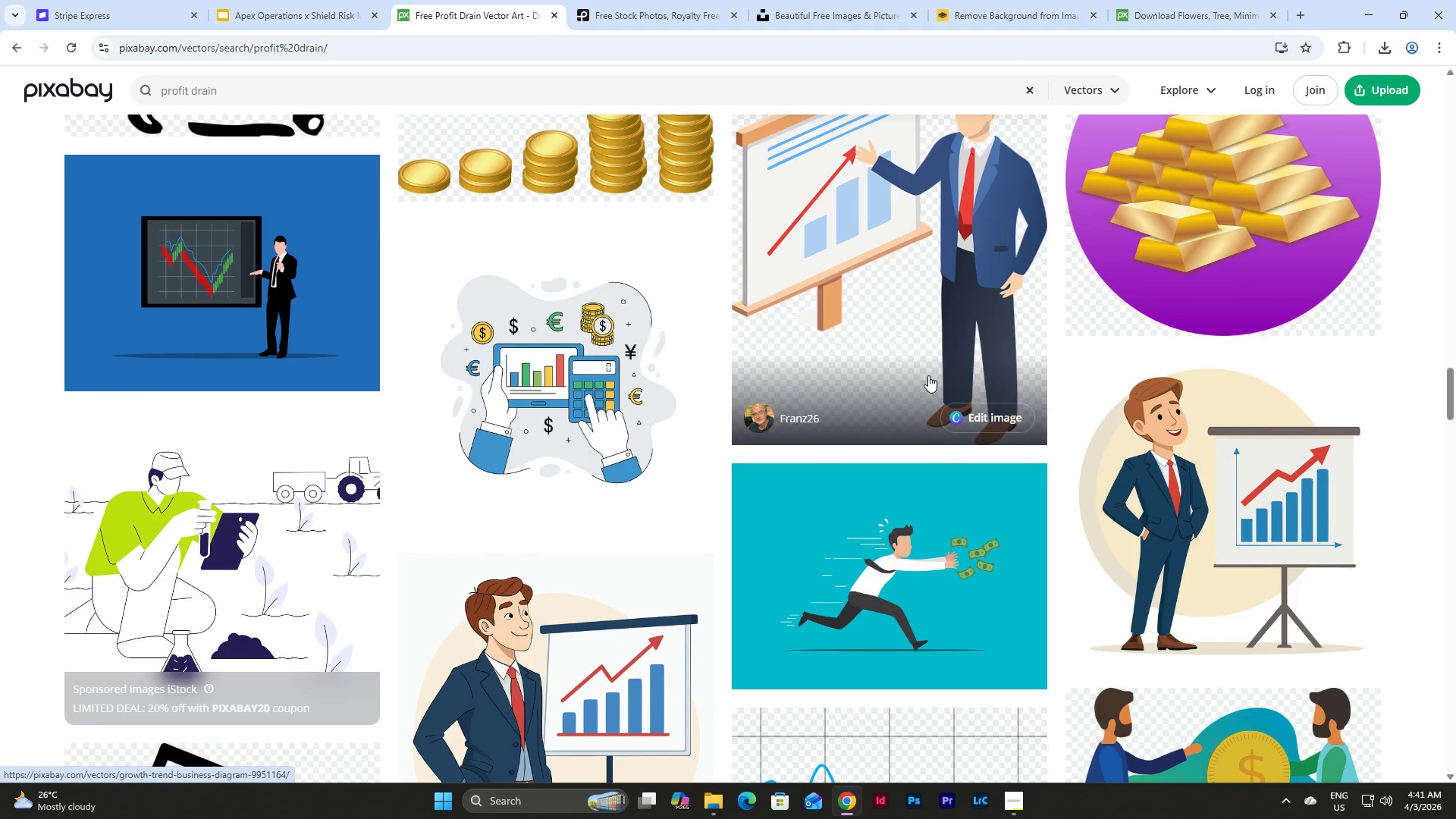 
scroll: coordinate [928, 375], scroll_direction: down, amount: 20.0
 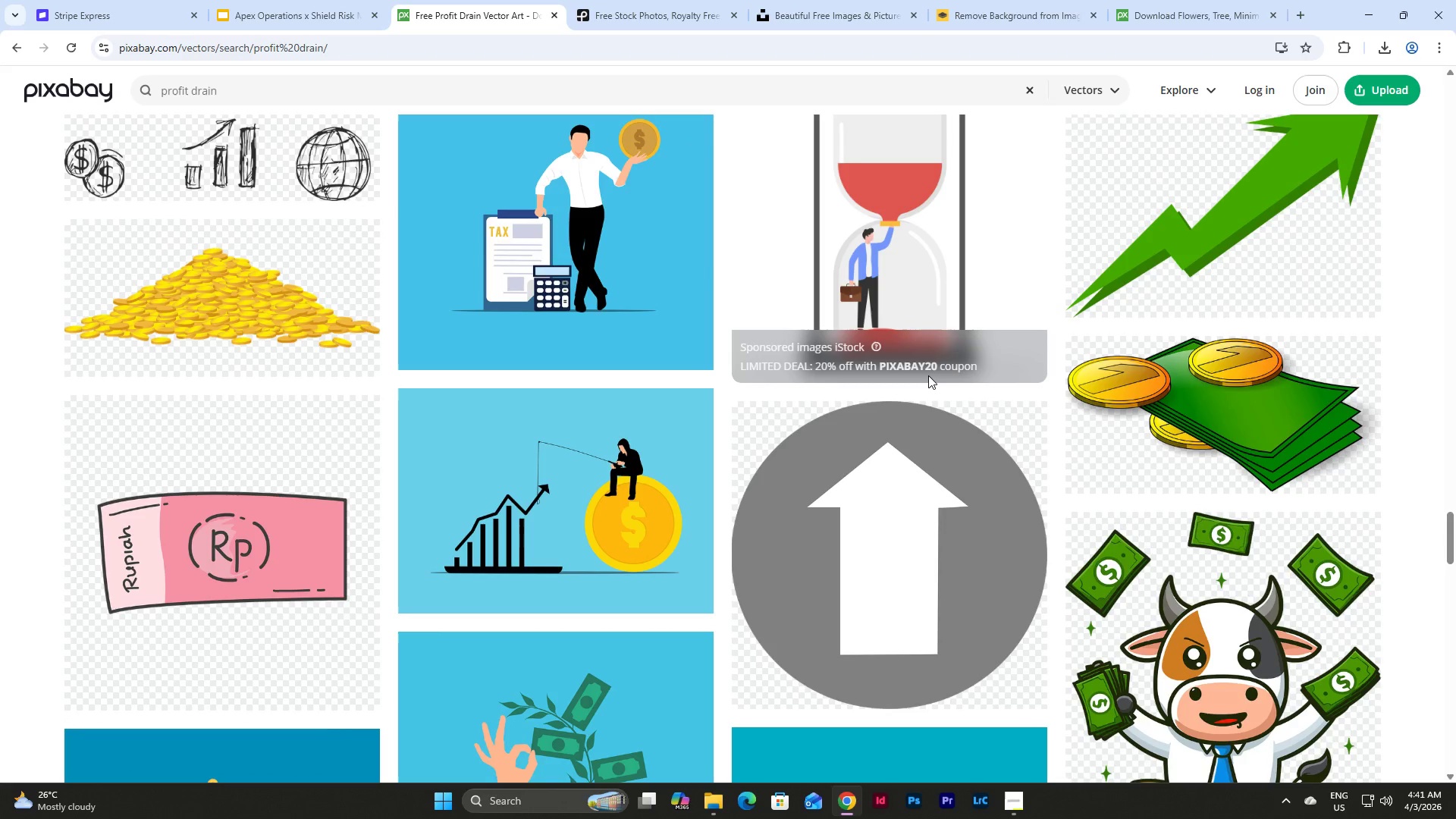 
scroll: coordinate [928, 375], scroll_direction: up, amount: 4.0
 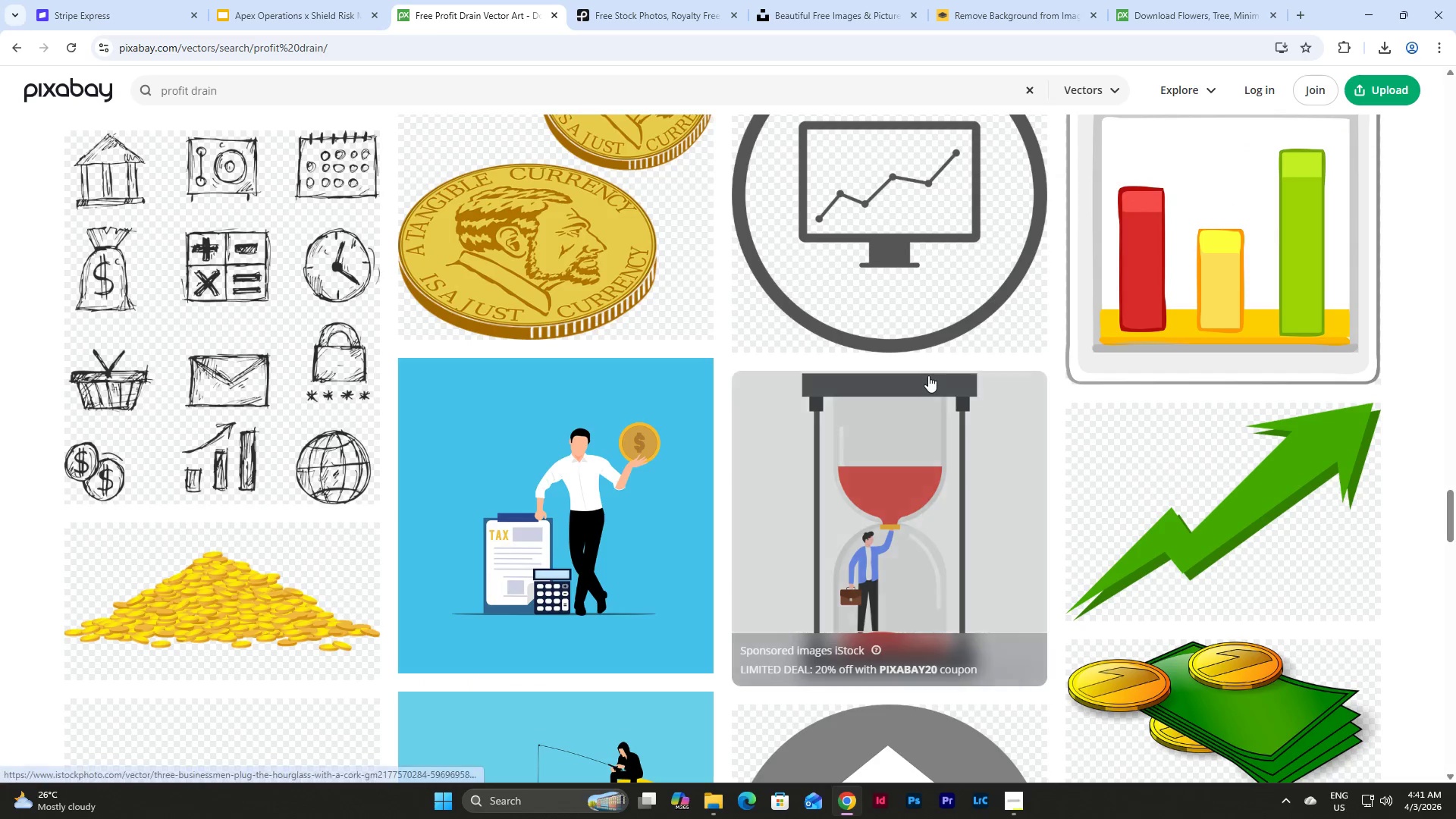 
scroll: coordinate [890, 337], scroll_direction: down, amount: 26.0
 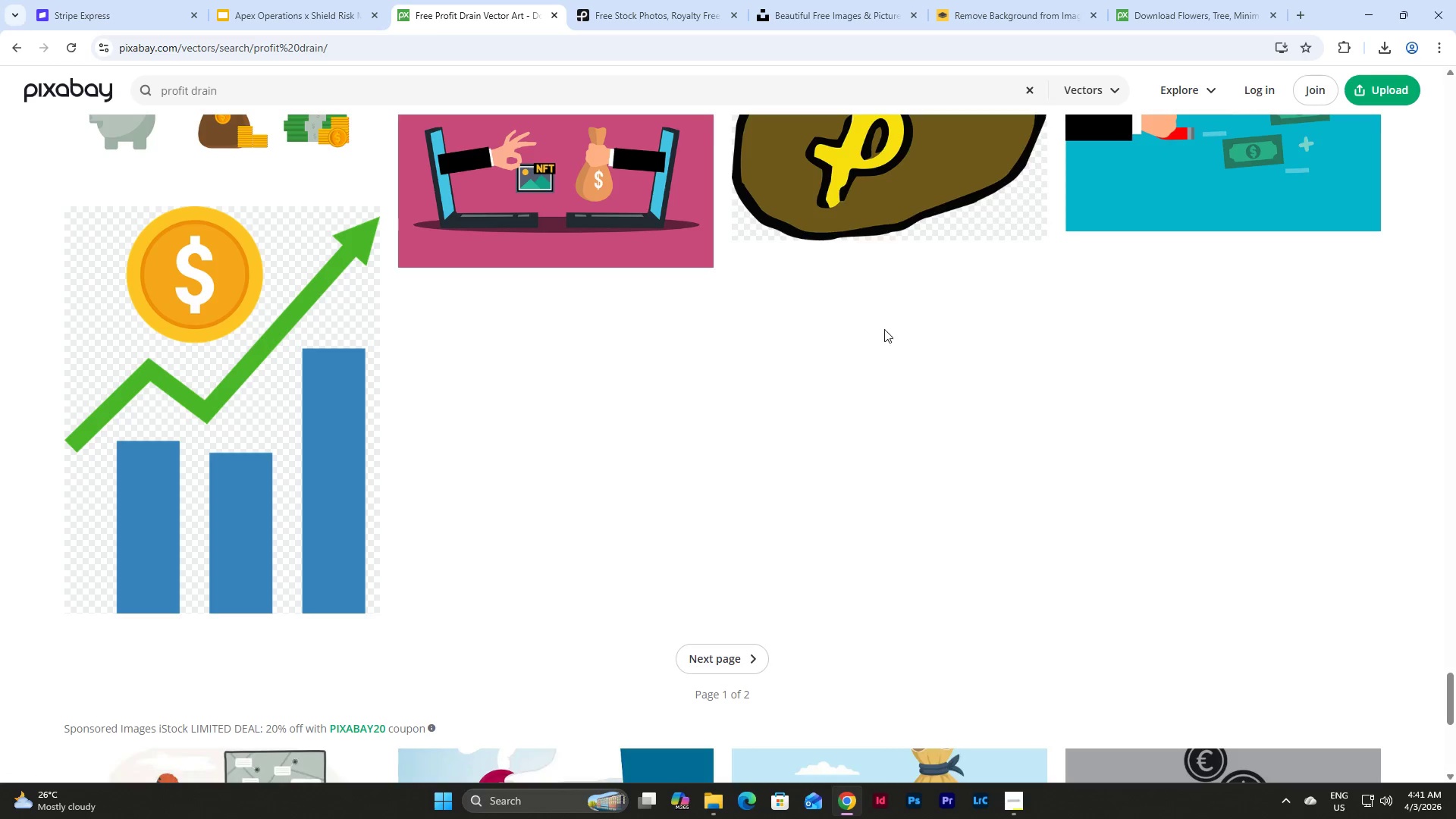 
scroll: coordinate [883, 303], scroll_direction: up, amount: 44.0
 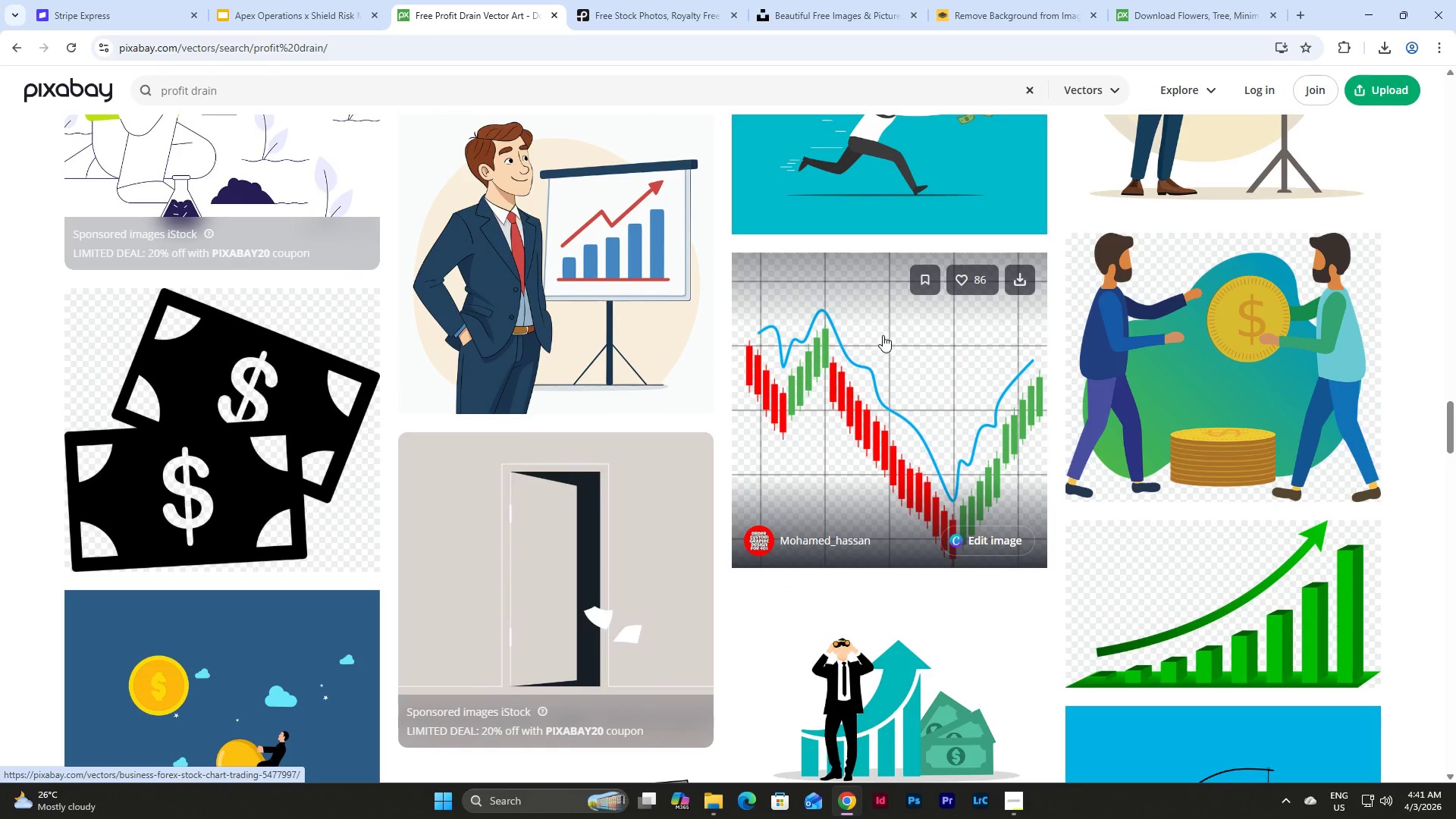 
right_click([883, 335])
 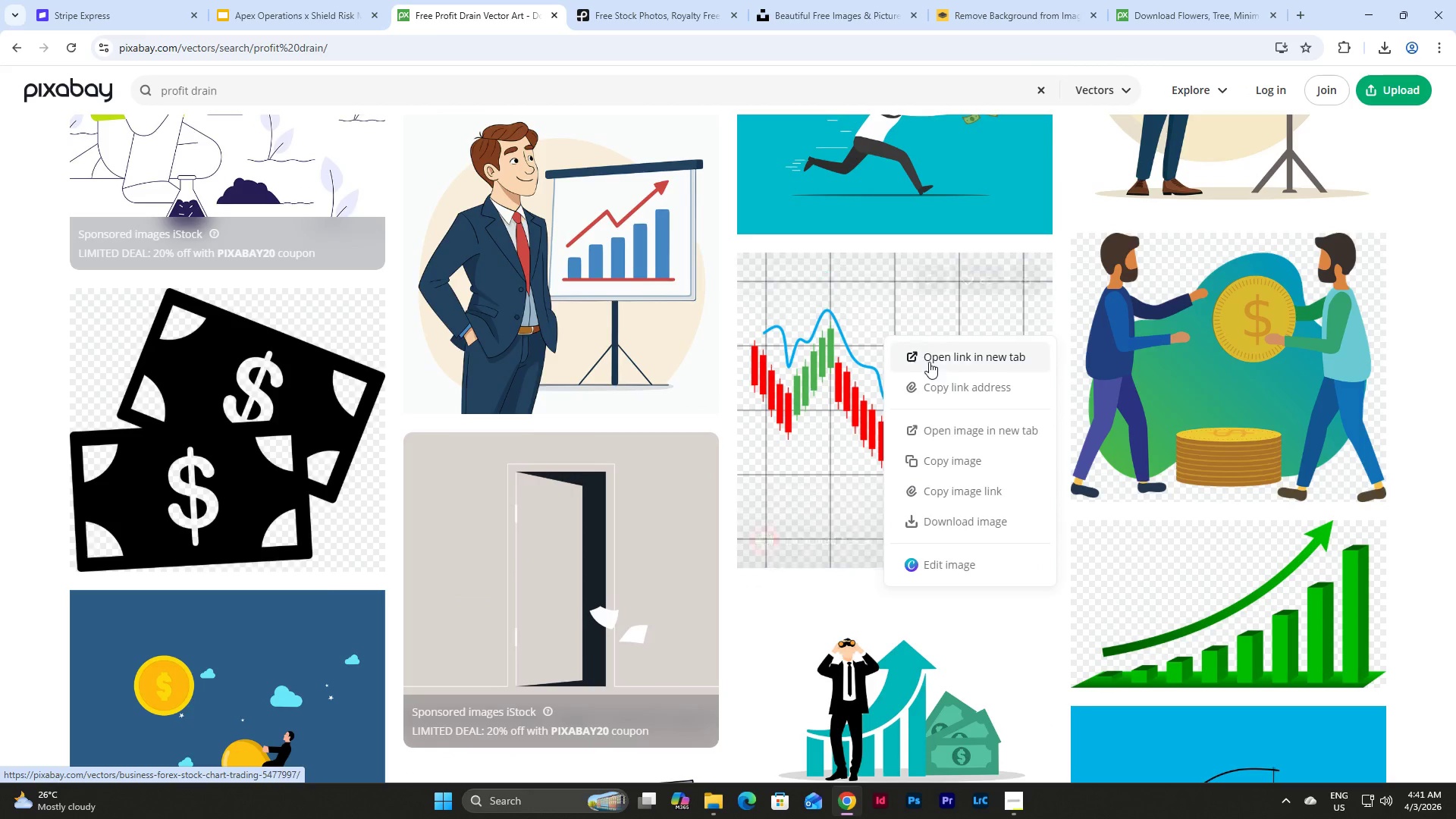 
left_click([931, 356])
 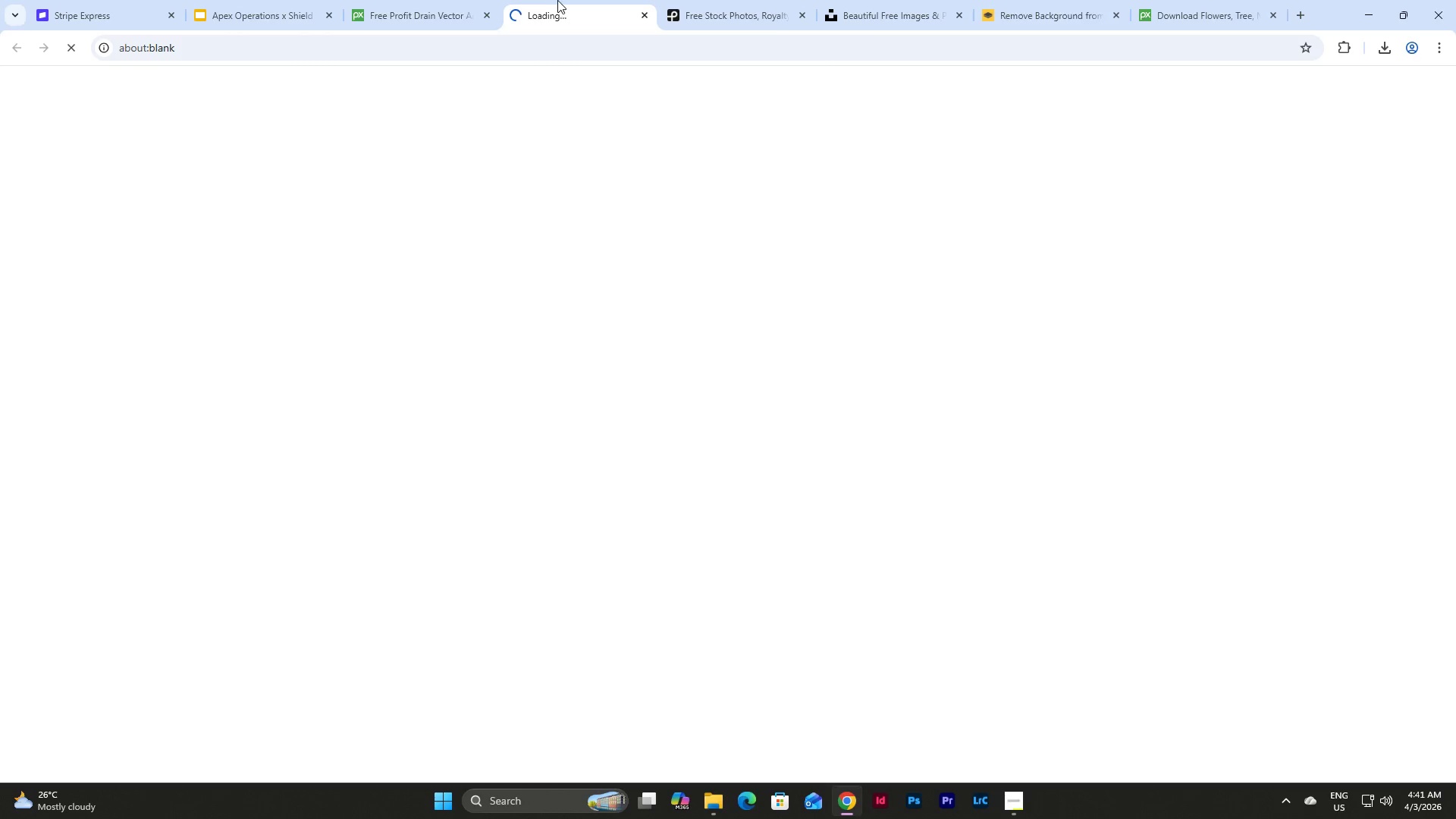 
left_click_drag(start_coordinate=[437, 0], to_coordinate=[433, 0])
 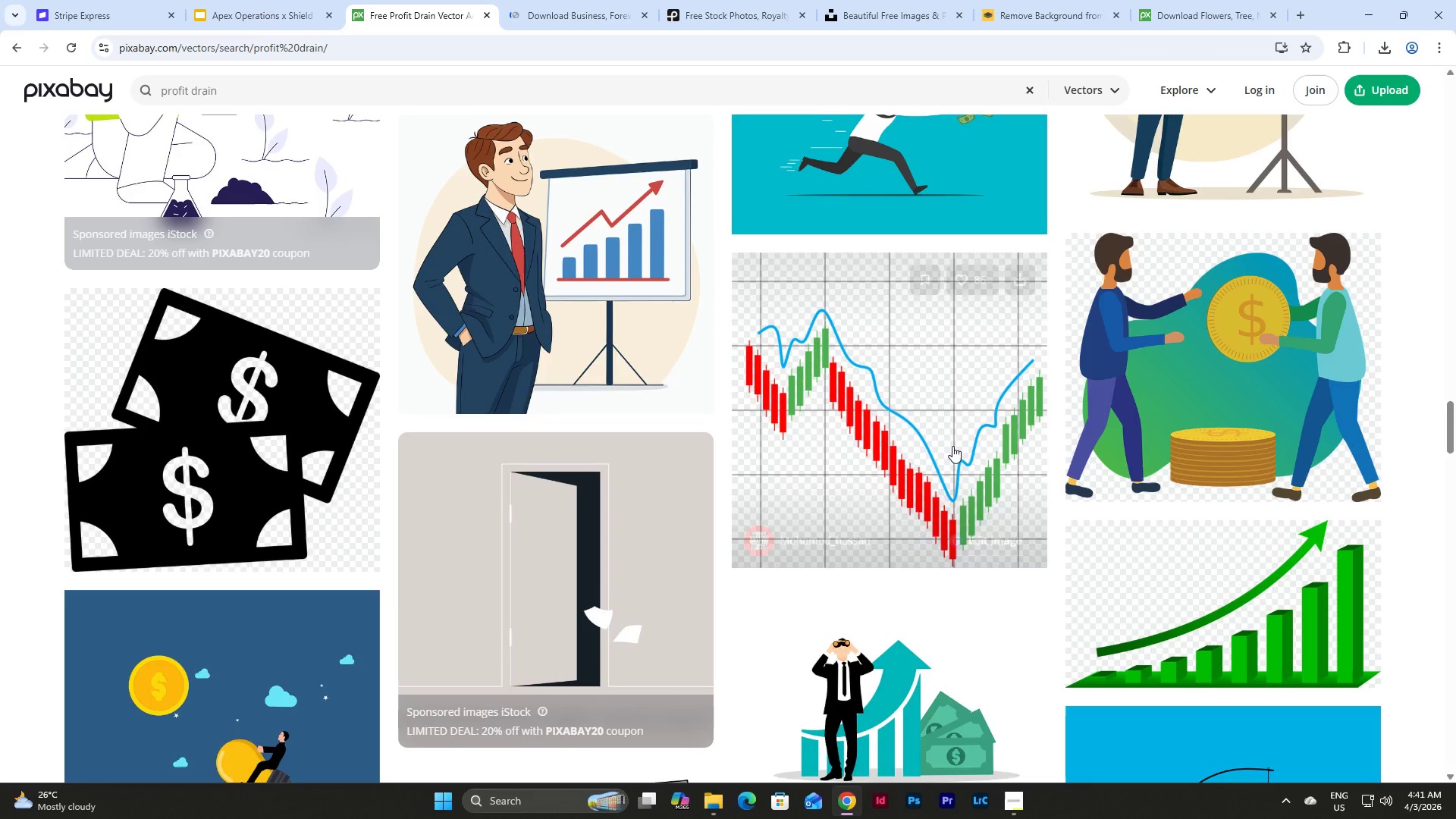 
scroll: coordinate [836, 440], scroll_direction: up, amount: 22.0
 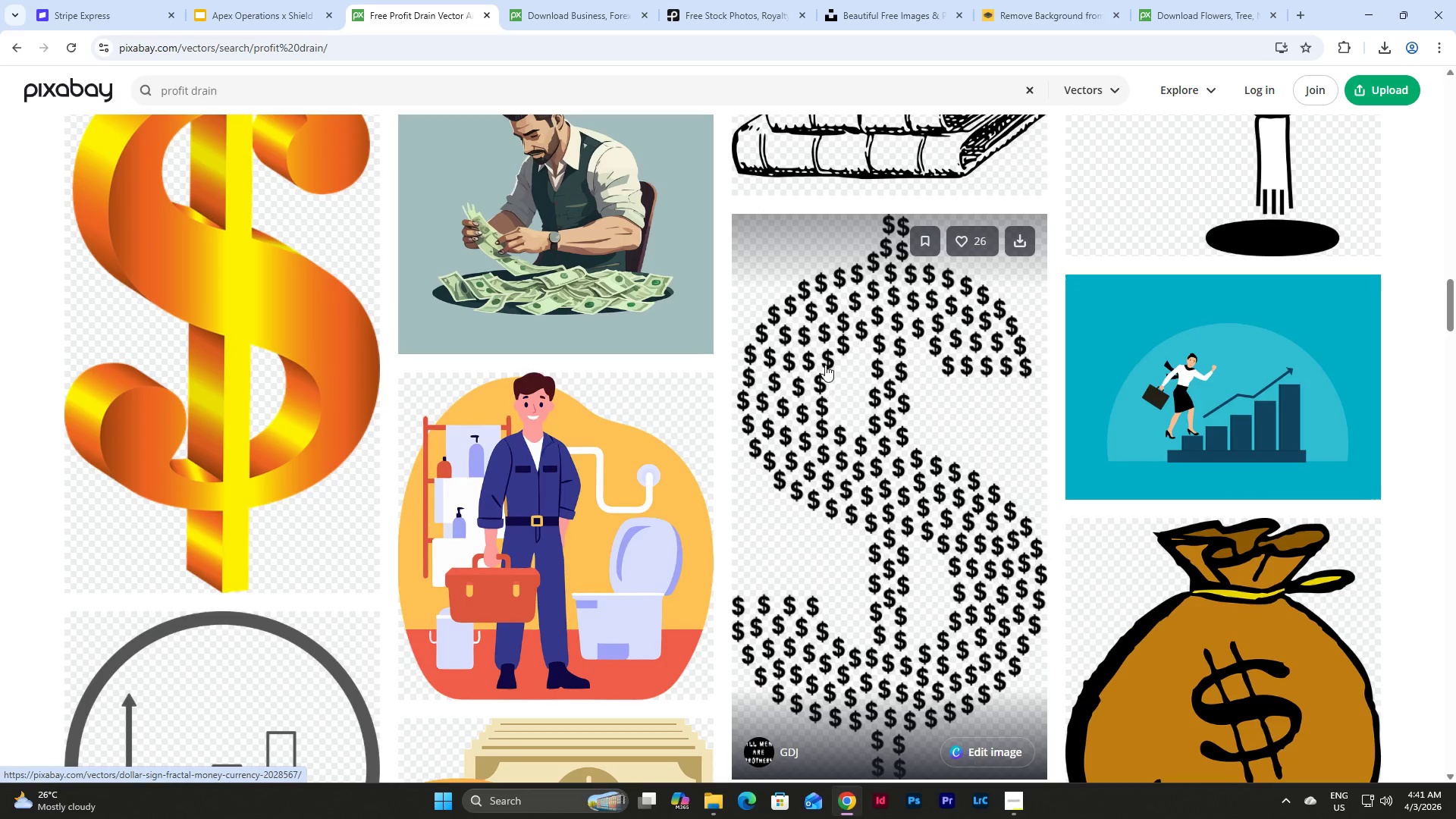 
scroll: coordinate [830, 378], scroll_direction: down, amount: 2.0
 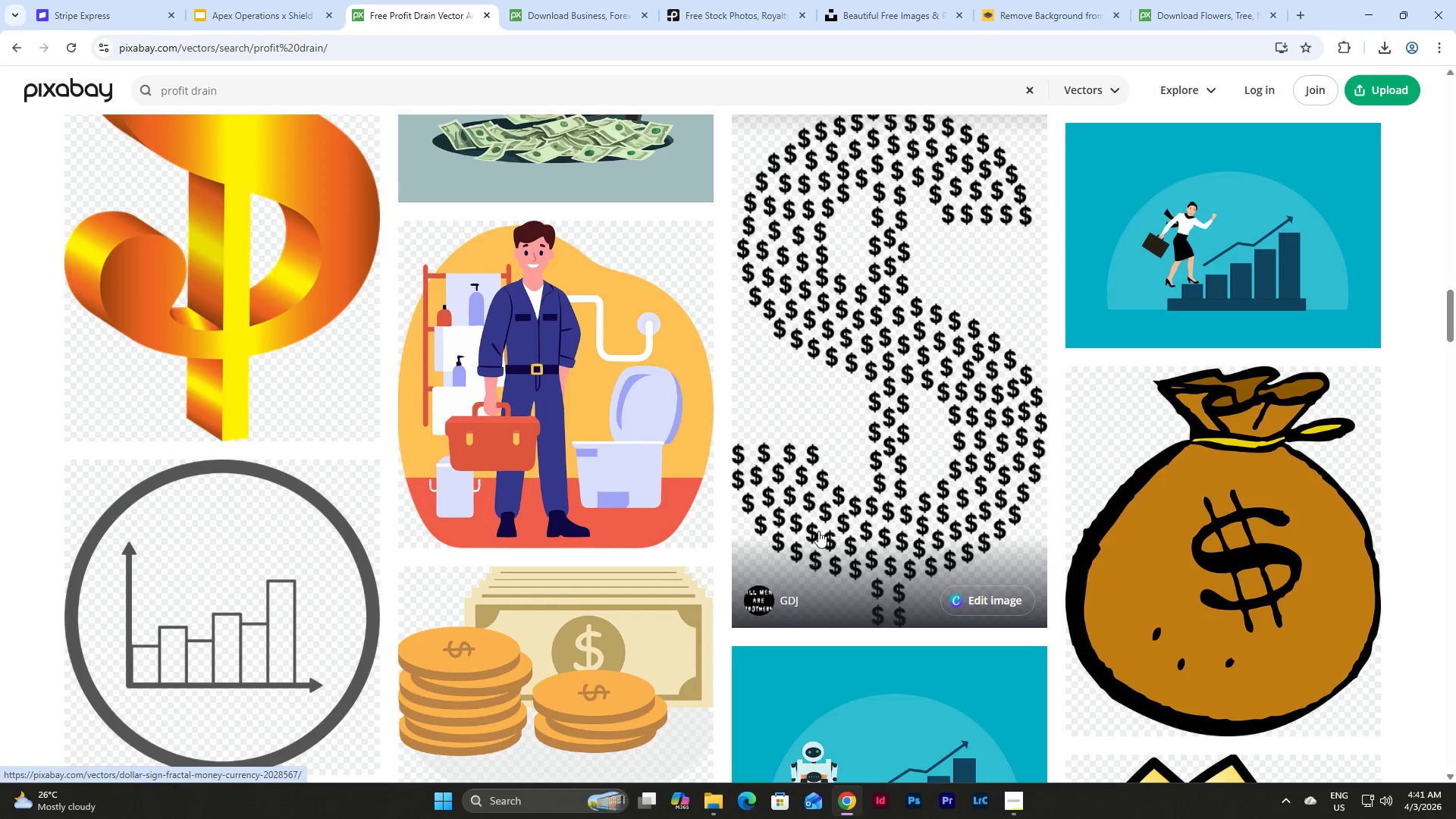 
scroll: coordinate [864, 488], scroll_direction: up, amount: 22.0
 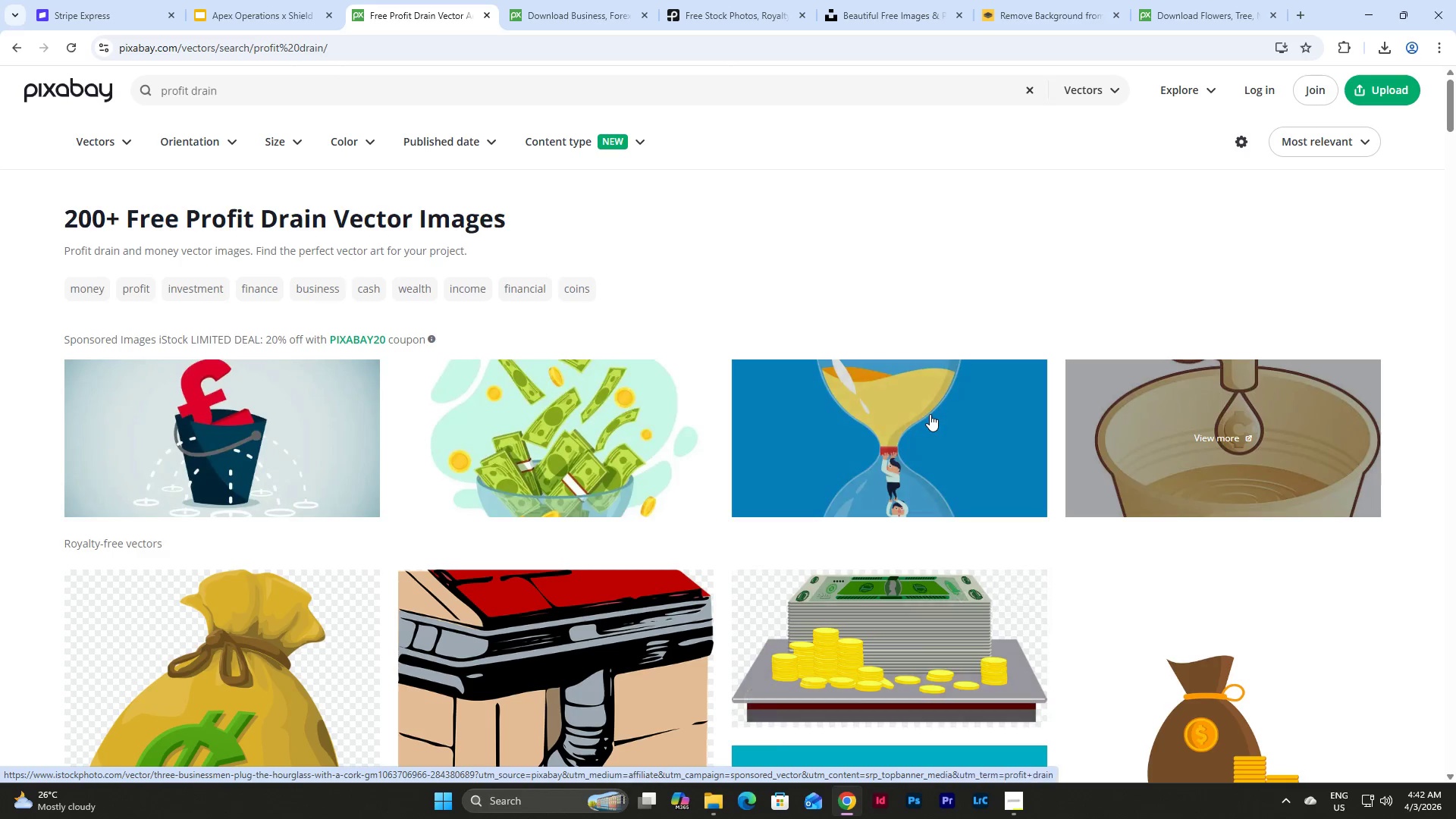 
scroll: coordinate [928, 423], scroll_direction: down, amount: 2.0
 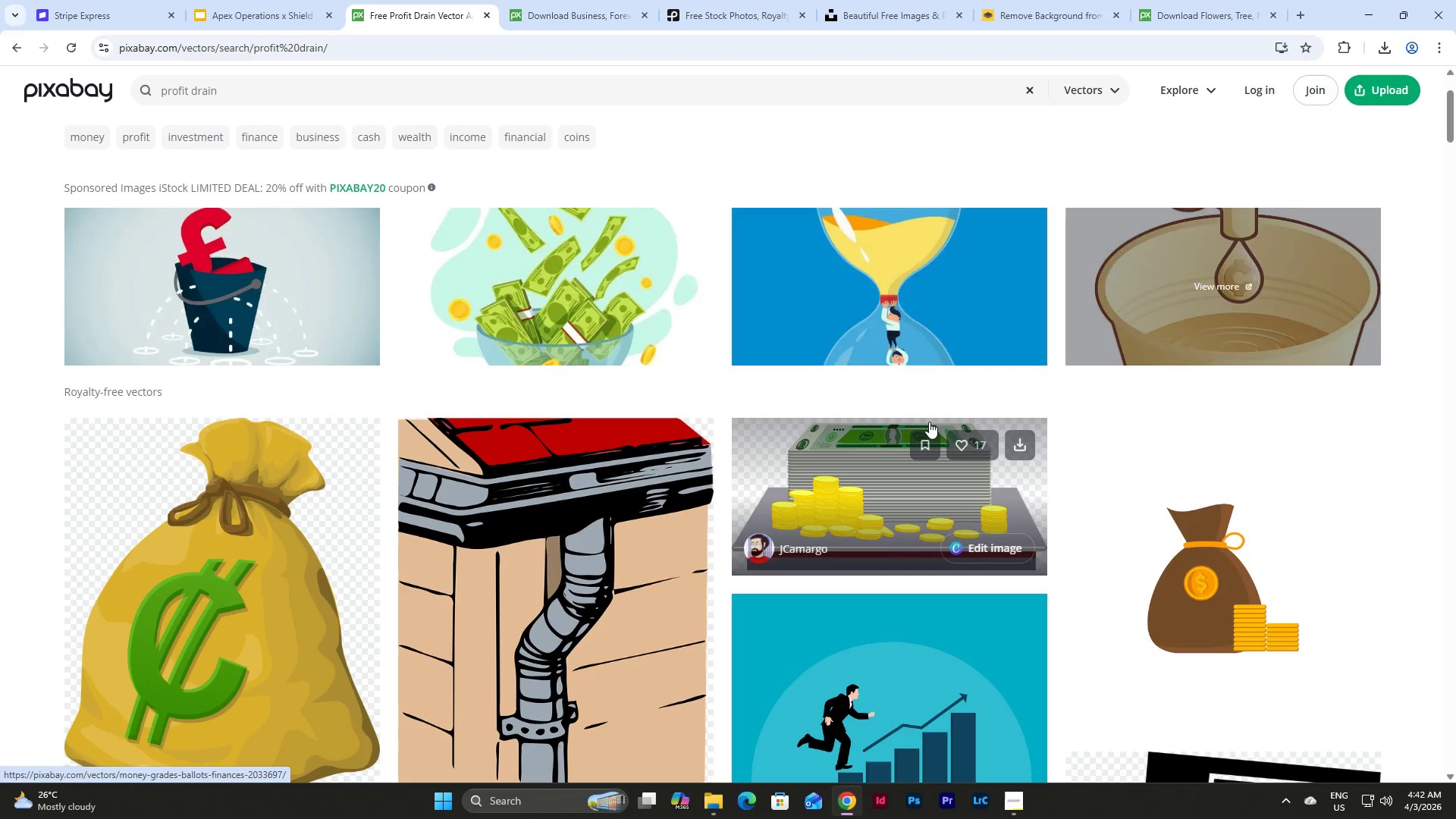 
scroll: coordinate [929, 422], scroll_direction: up, amount: 4.0
 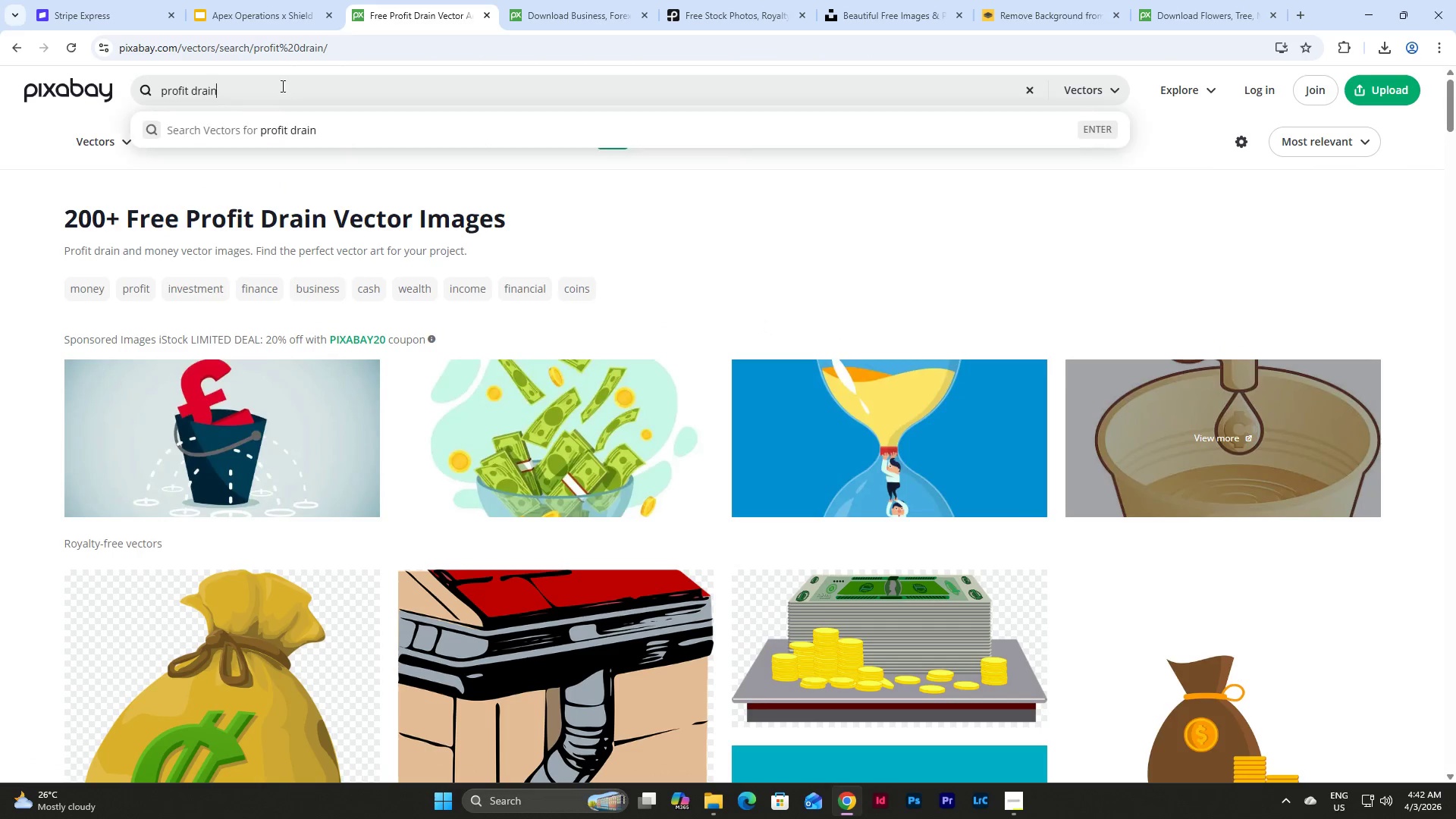 
left_click_drag(start_coordinate=[272, 92], to_coordinate=[190, 91])
 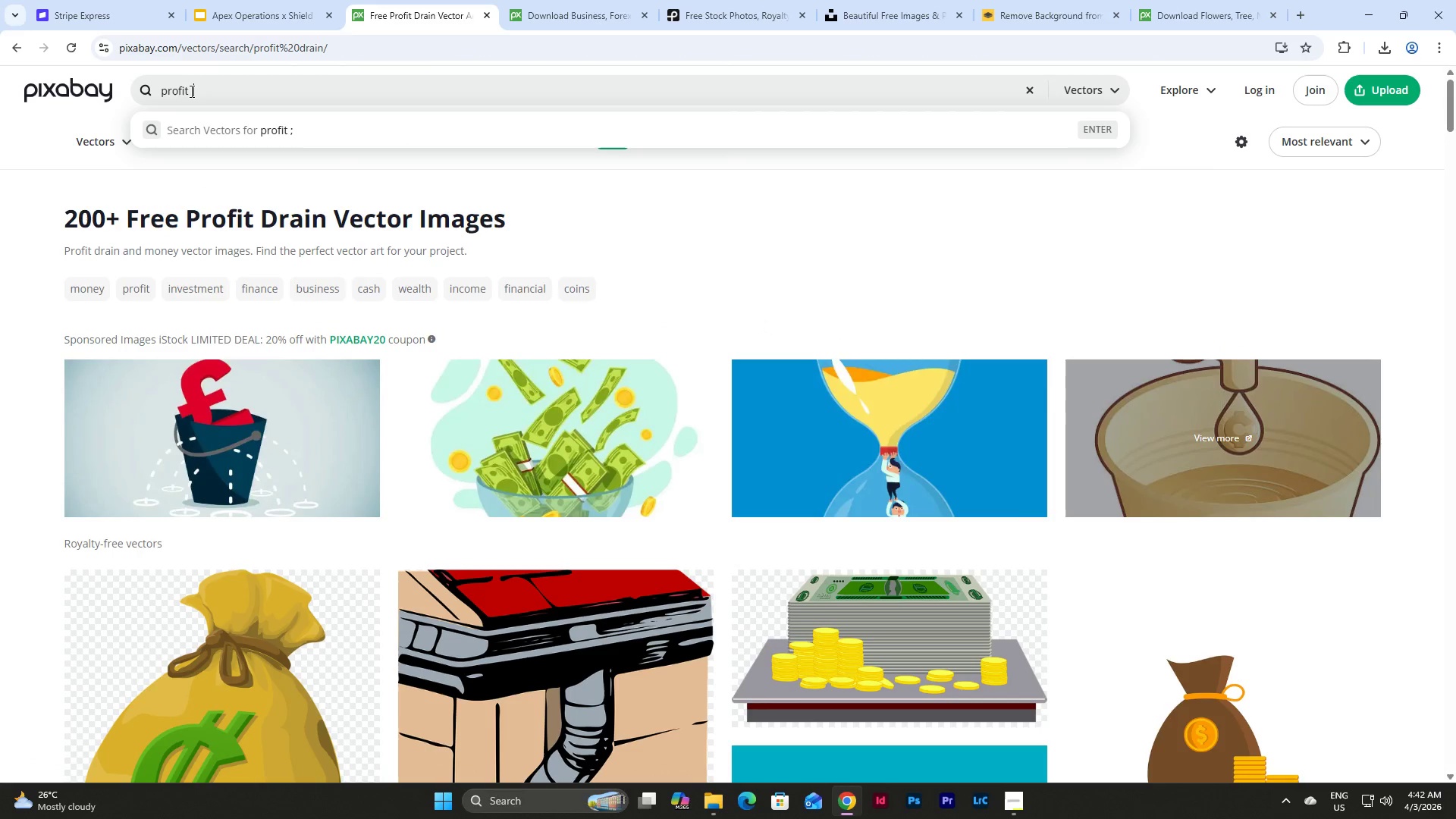 
key(Semicolon)
 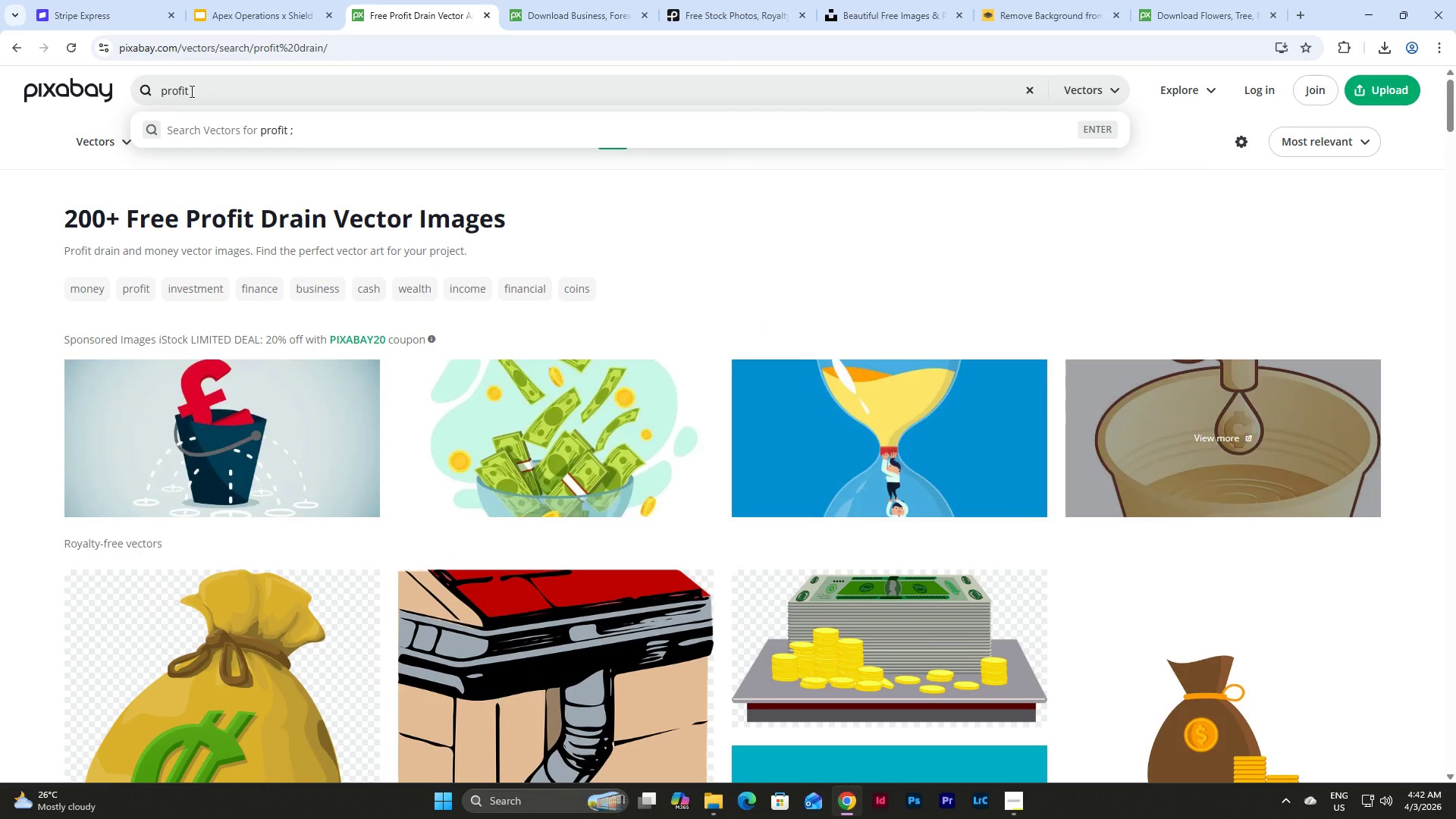 
key(Backspace)
type(loss)
 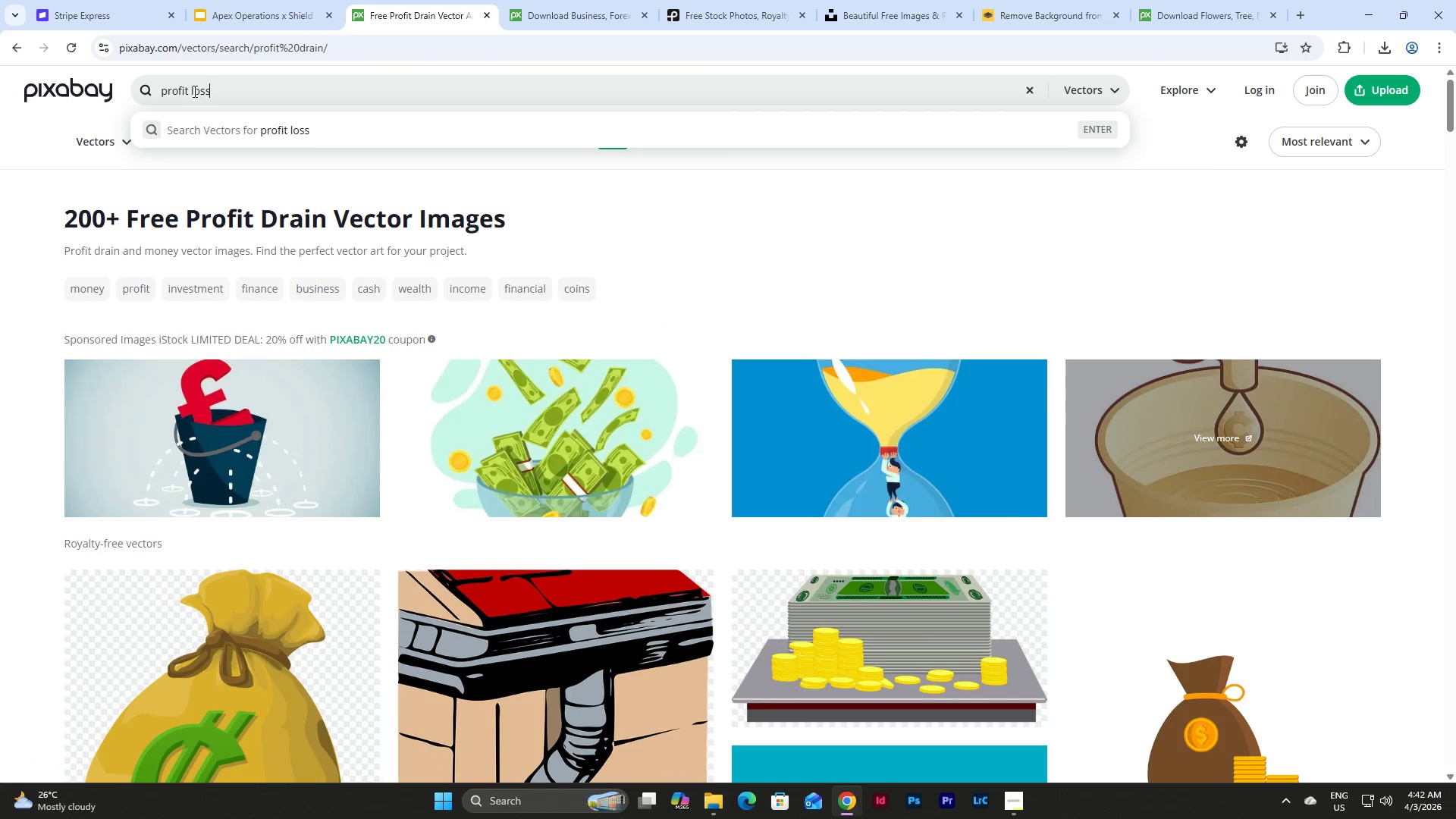 
key(Enter)
 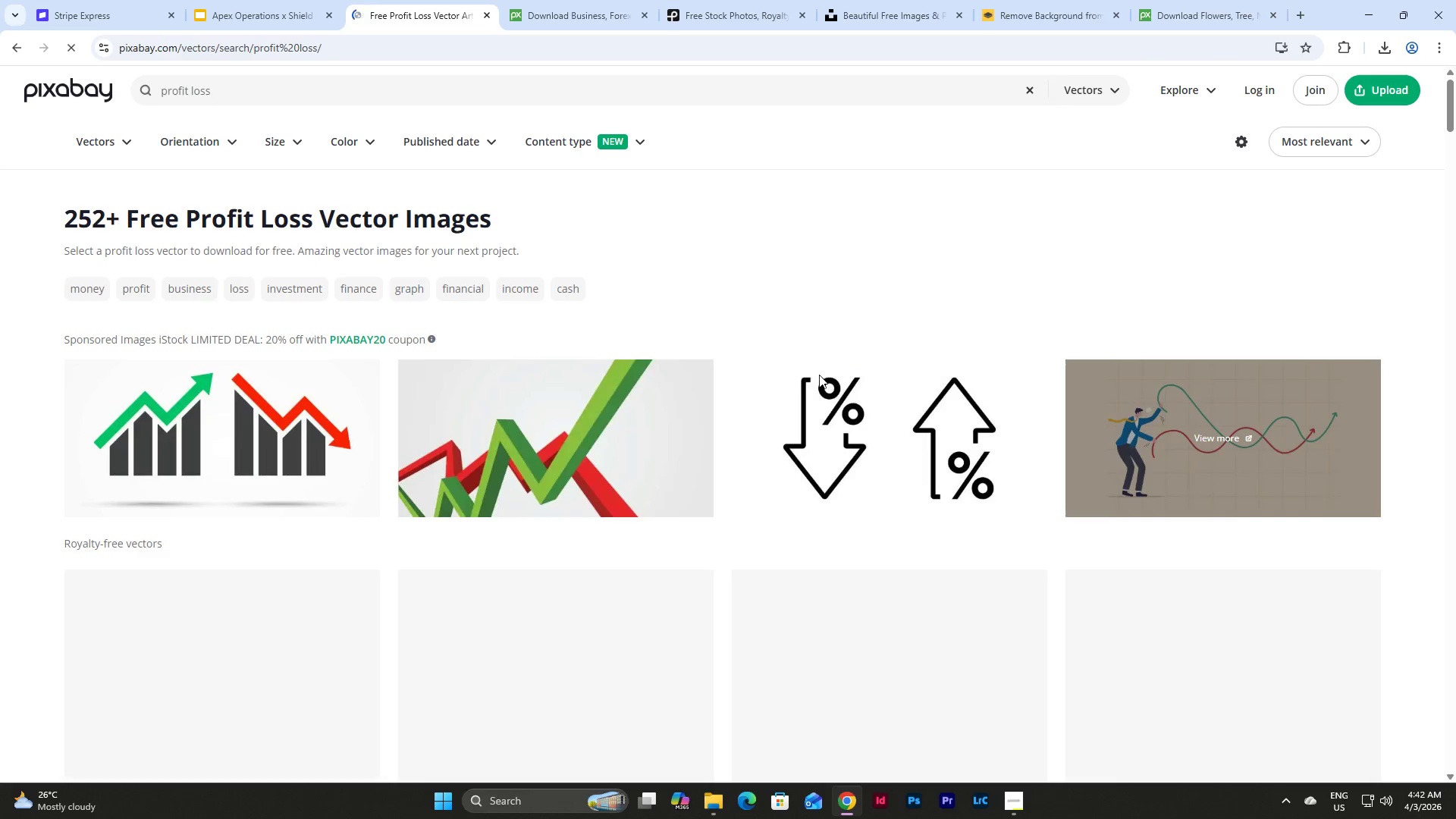 
scroll: coordinate [758, 275], scroll_direction: down, amount: 11.0
 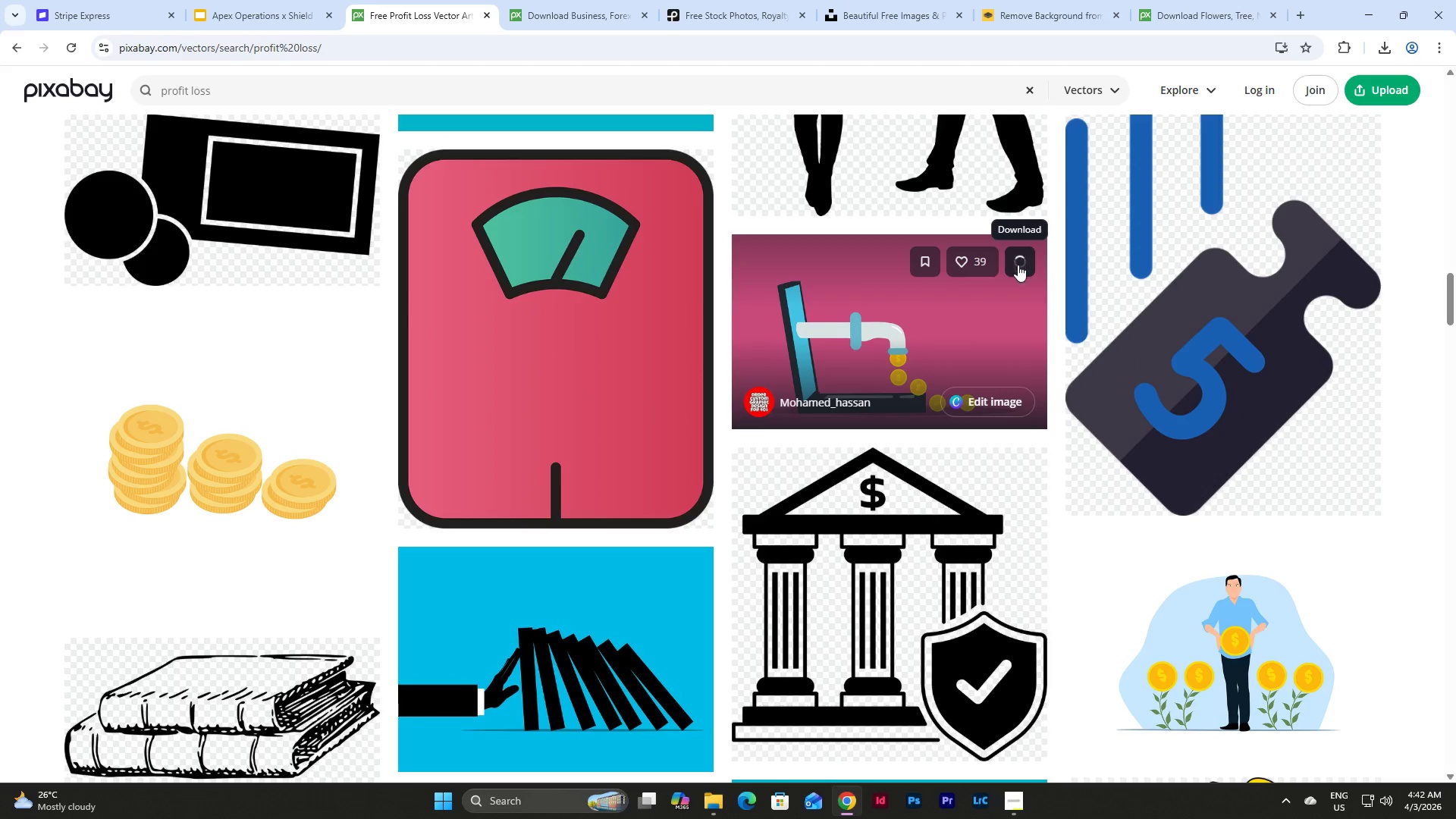 
mouse_move([935, 504])
 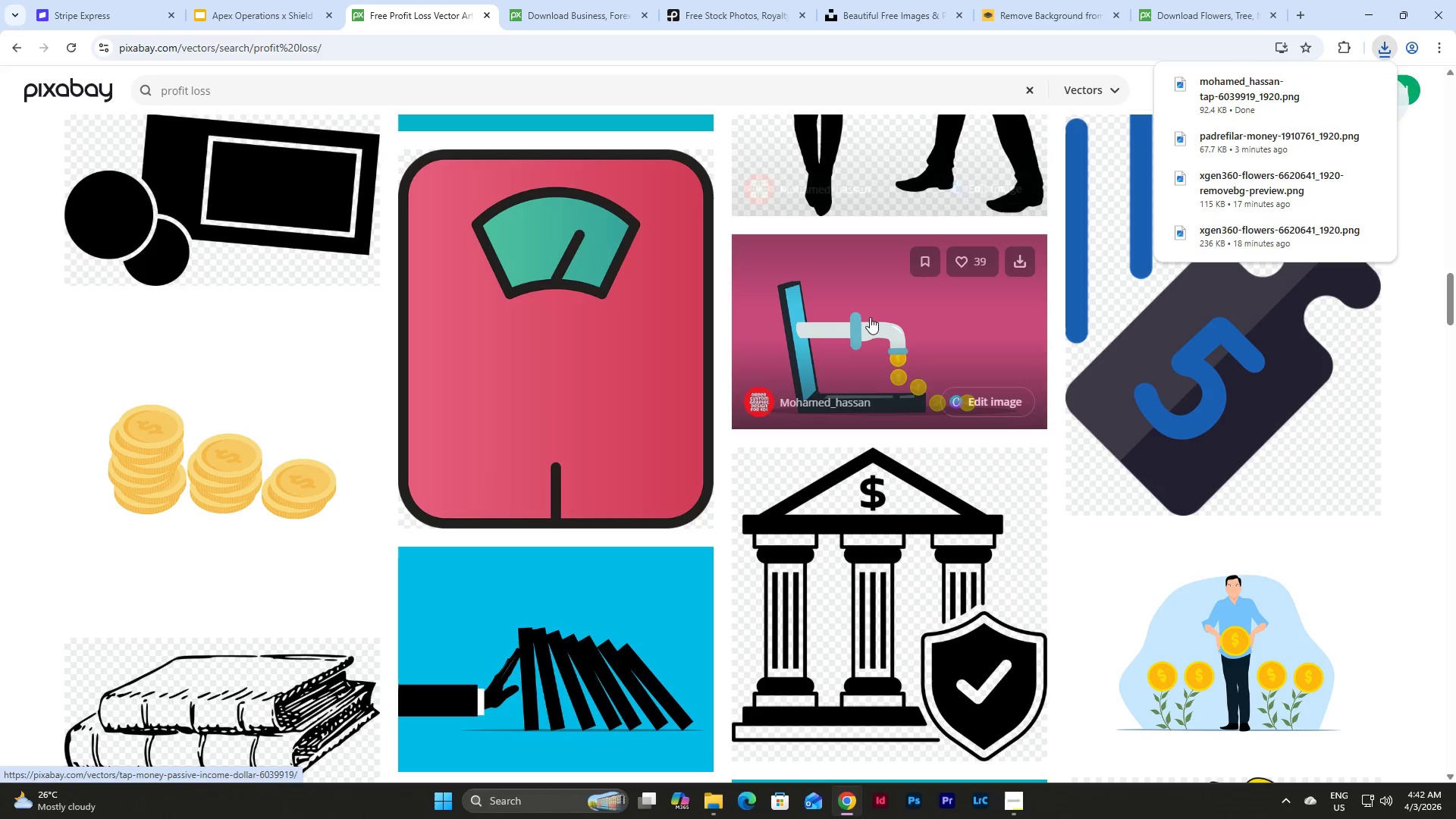 
right_click([868, 320])
 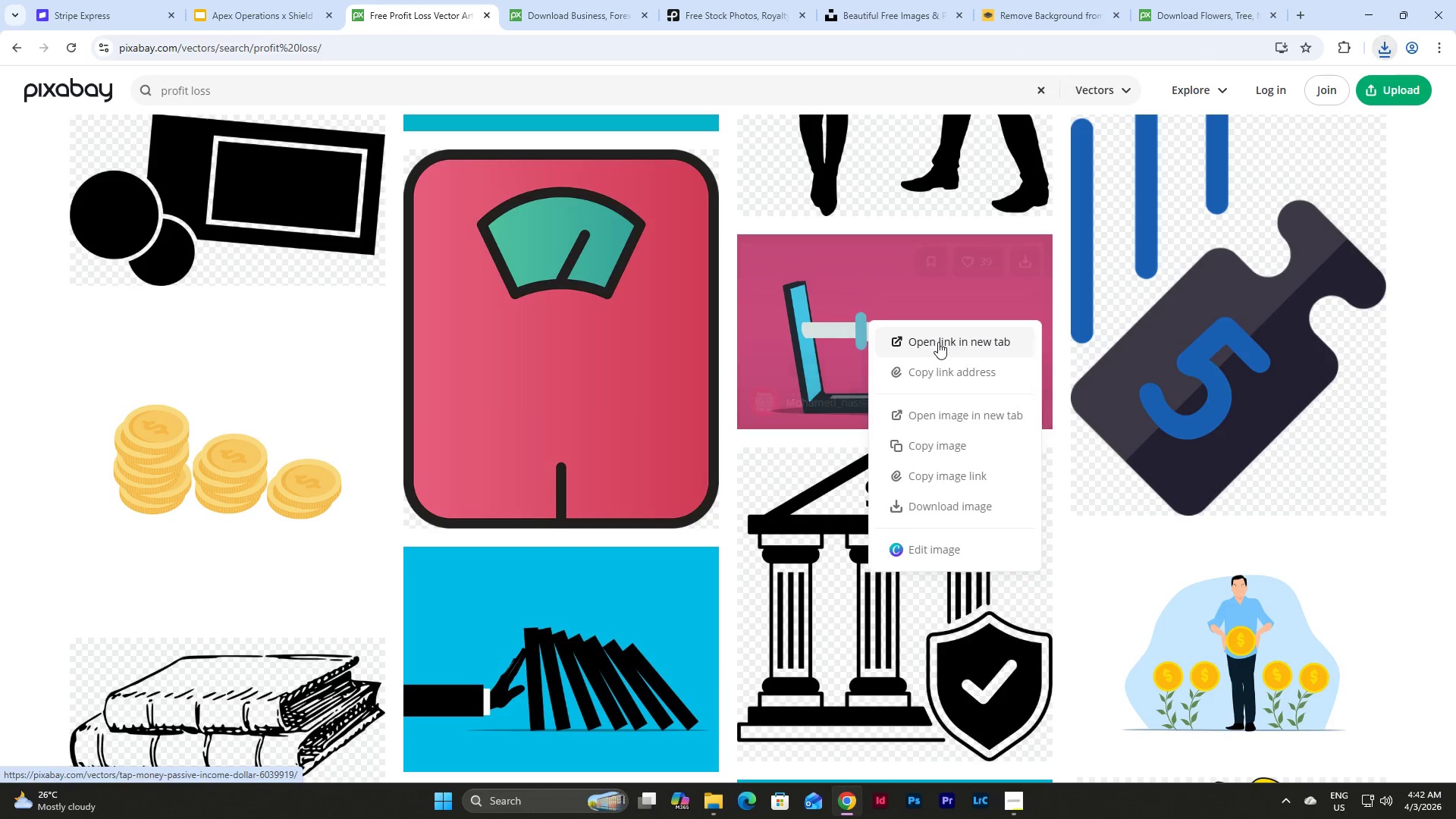 
left_click([938, 342])
 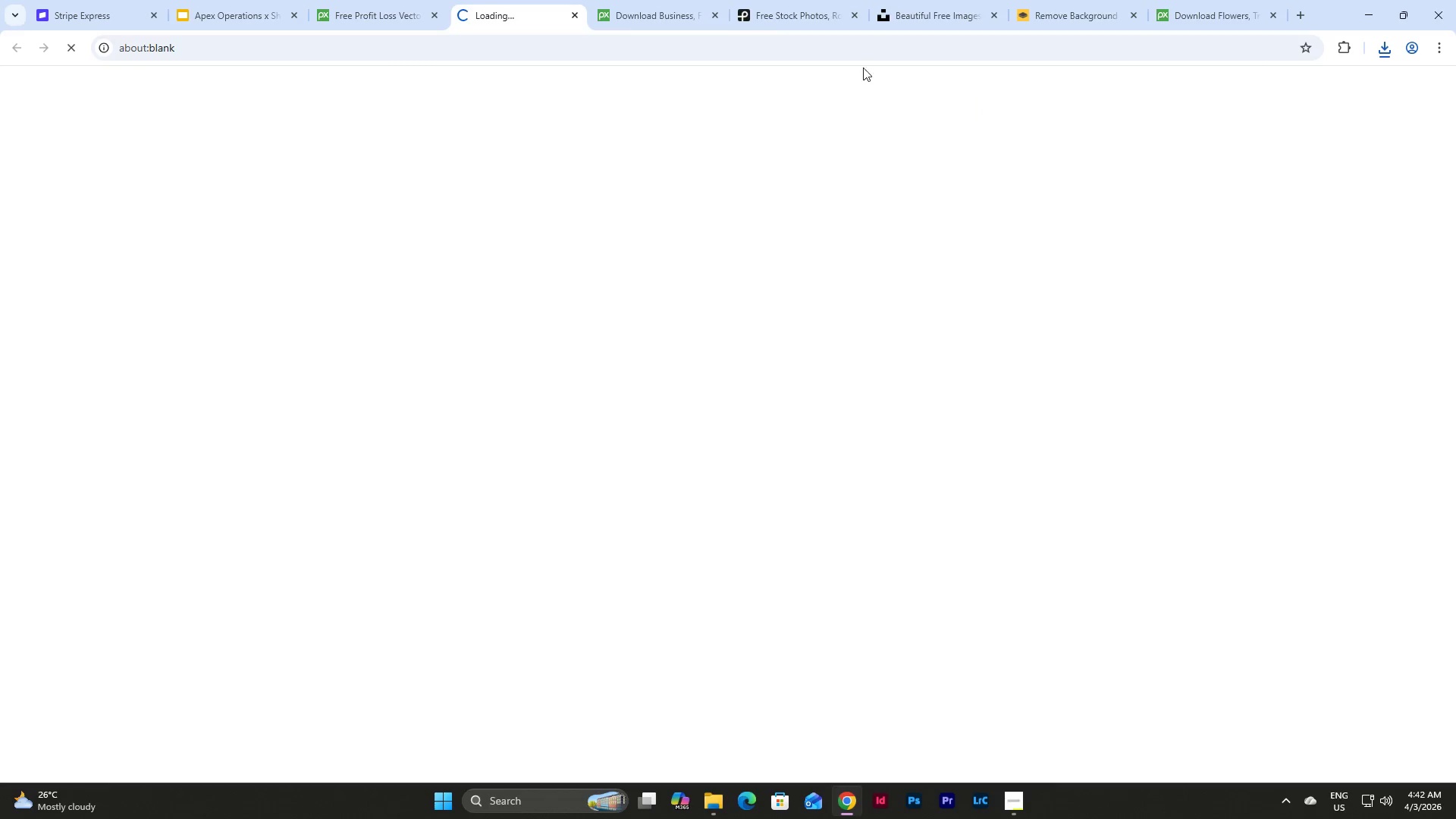 
left_click([607, 0])
 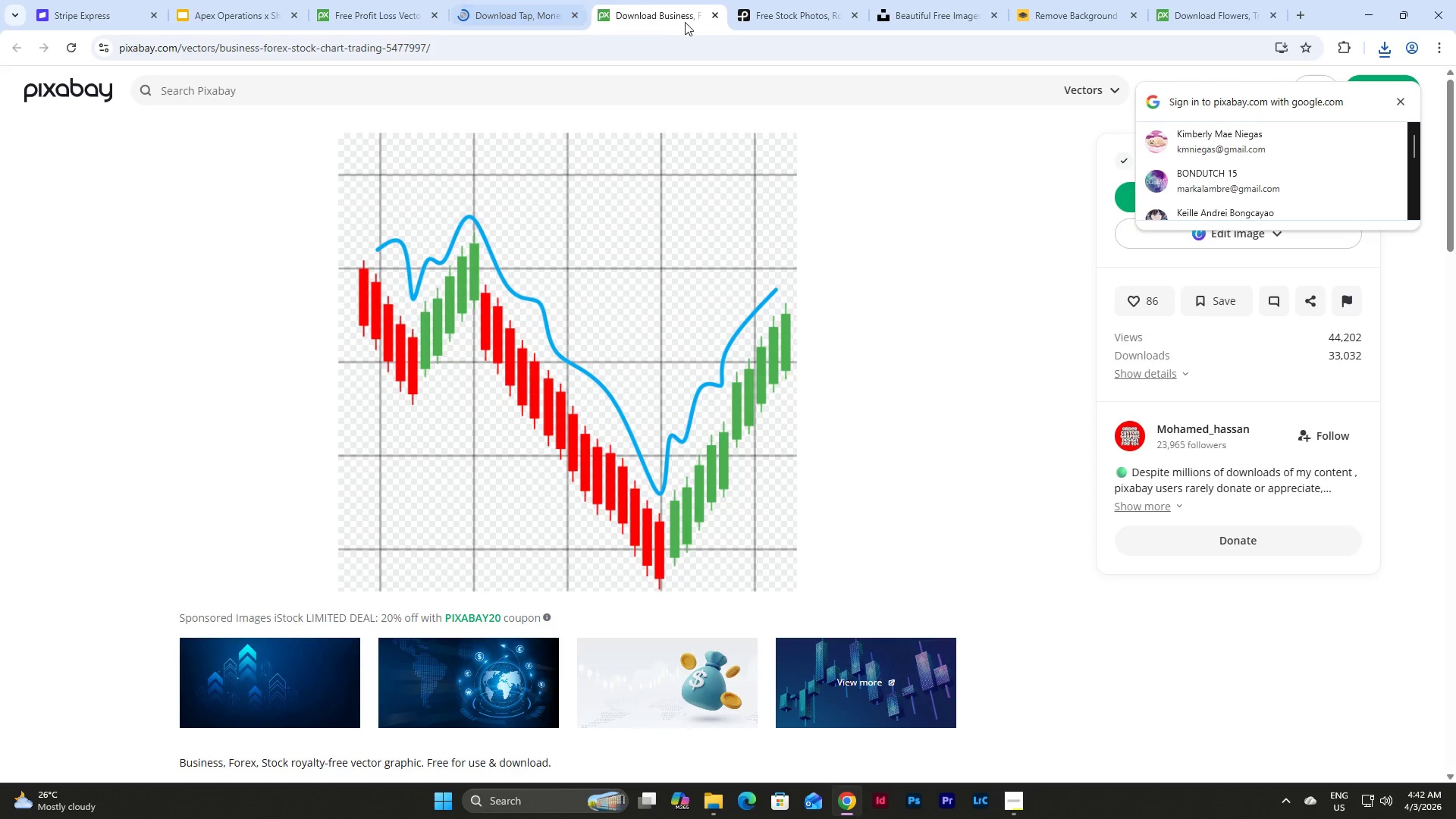 
left_click([720, 14])
 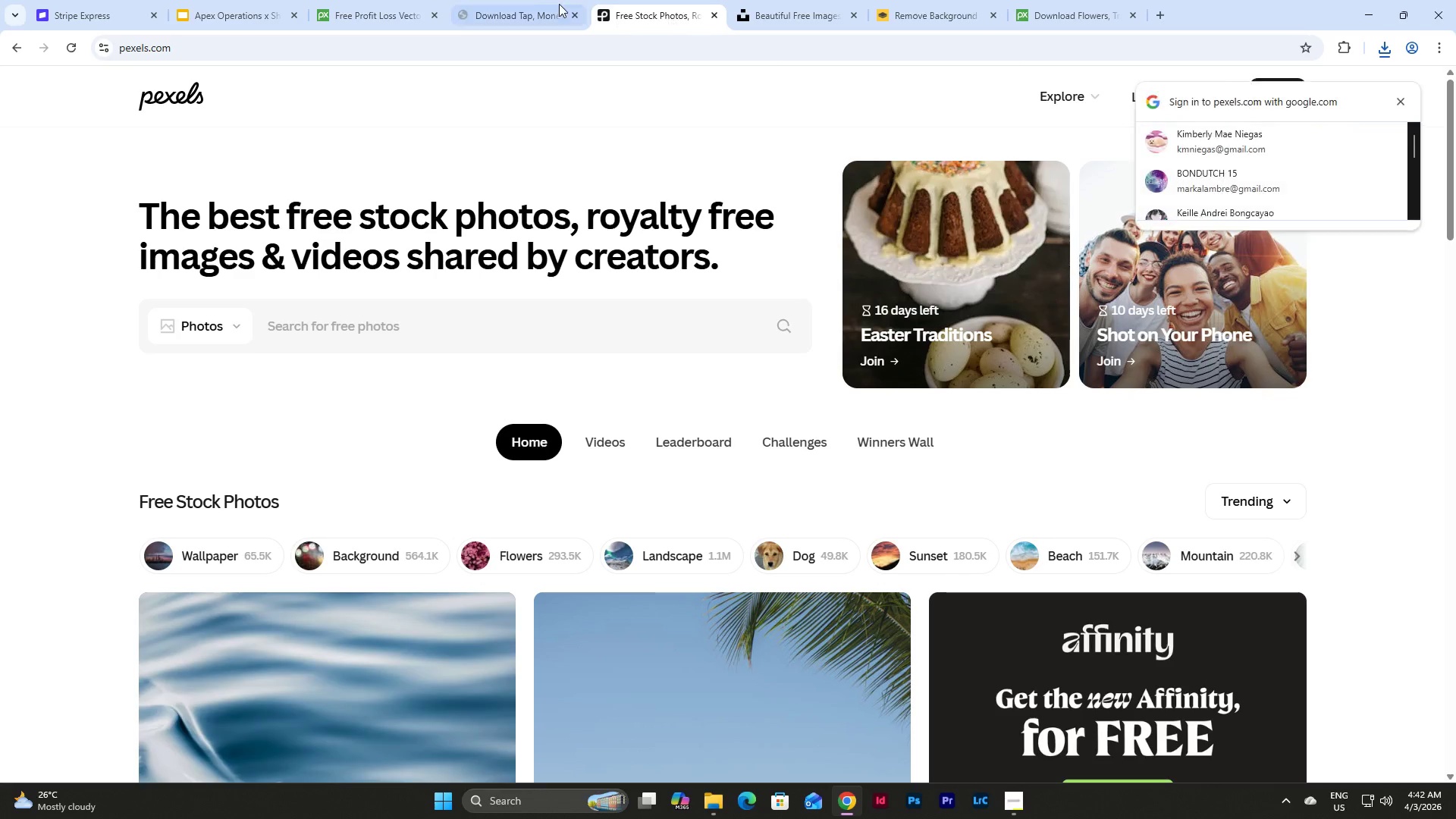 
left_click([543, 0])
 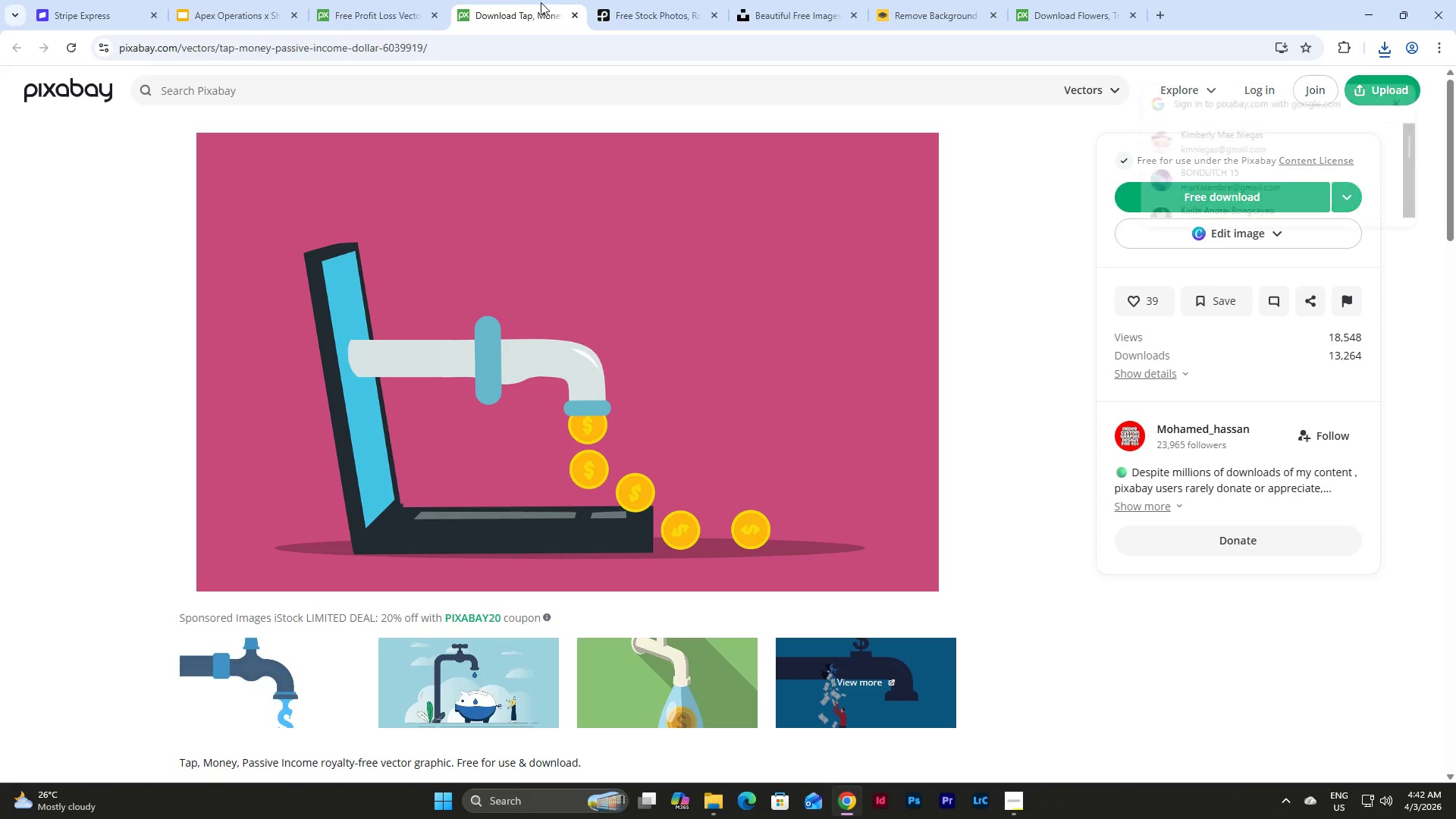 
left_click_drag(start_coordinate=[540, 4], to_coordinate=[1090, 0])
 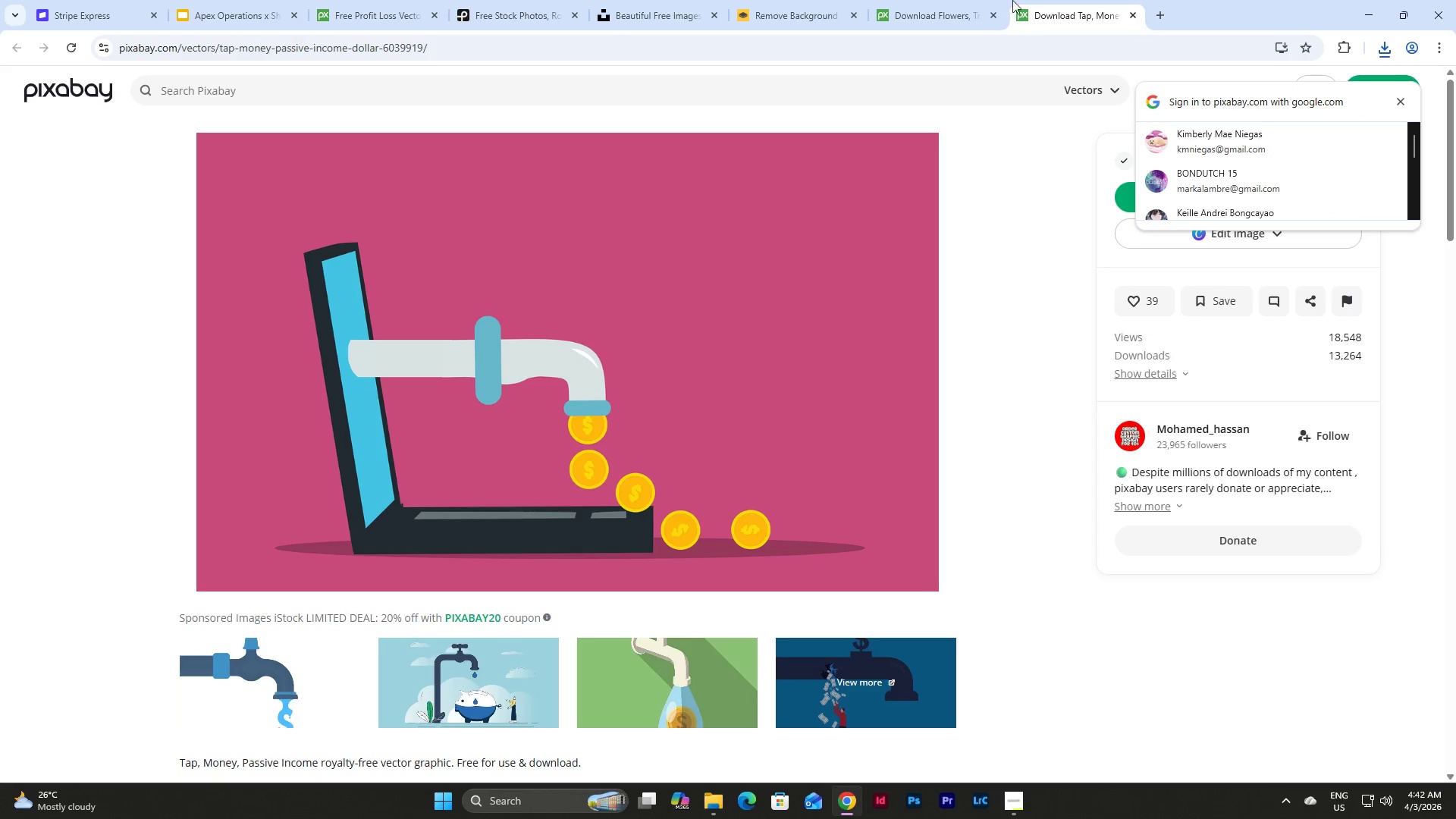 
left_click([962, 0])
 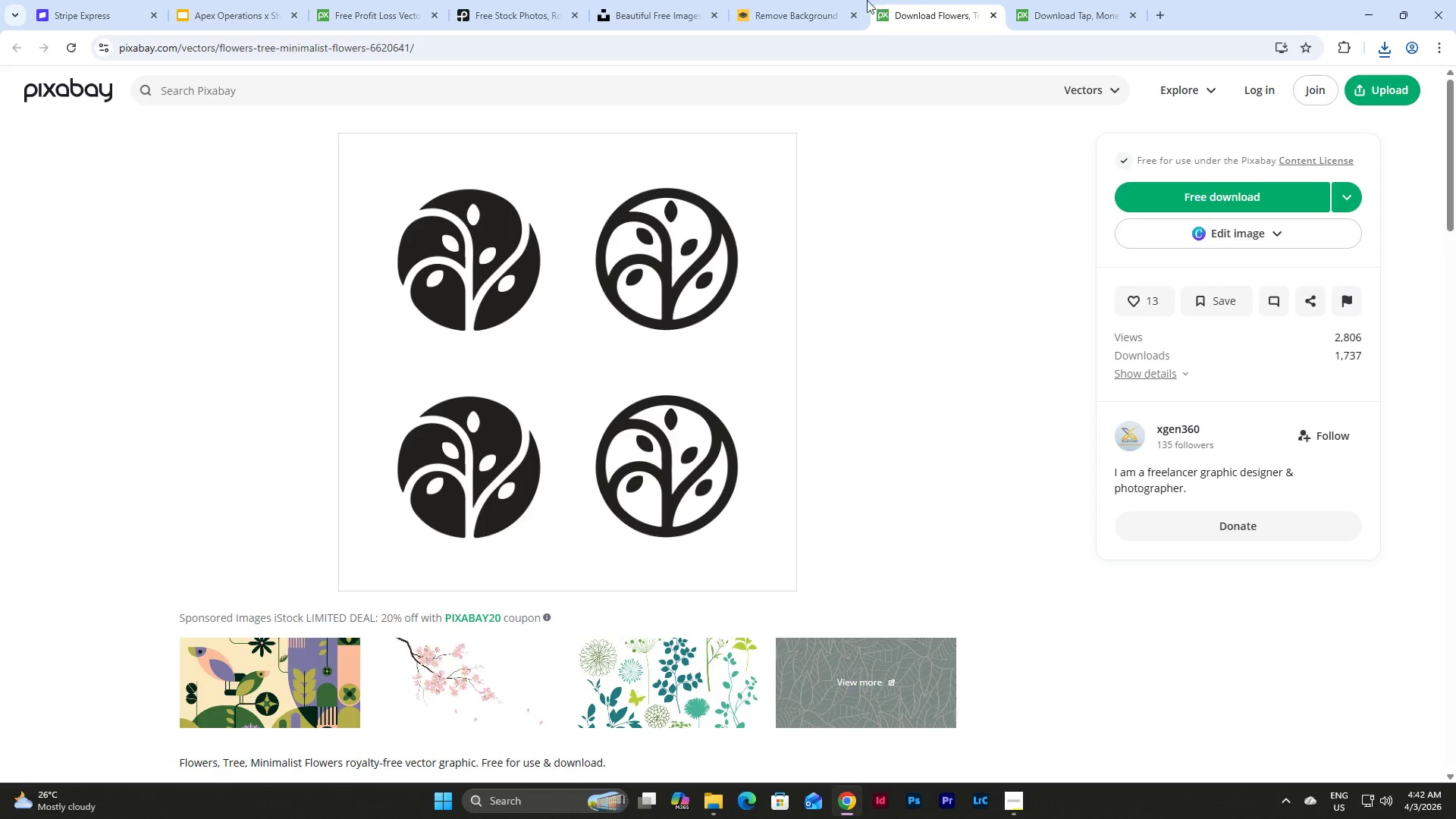 
left_click([409, 0])
 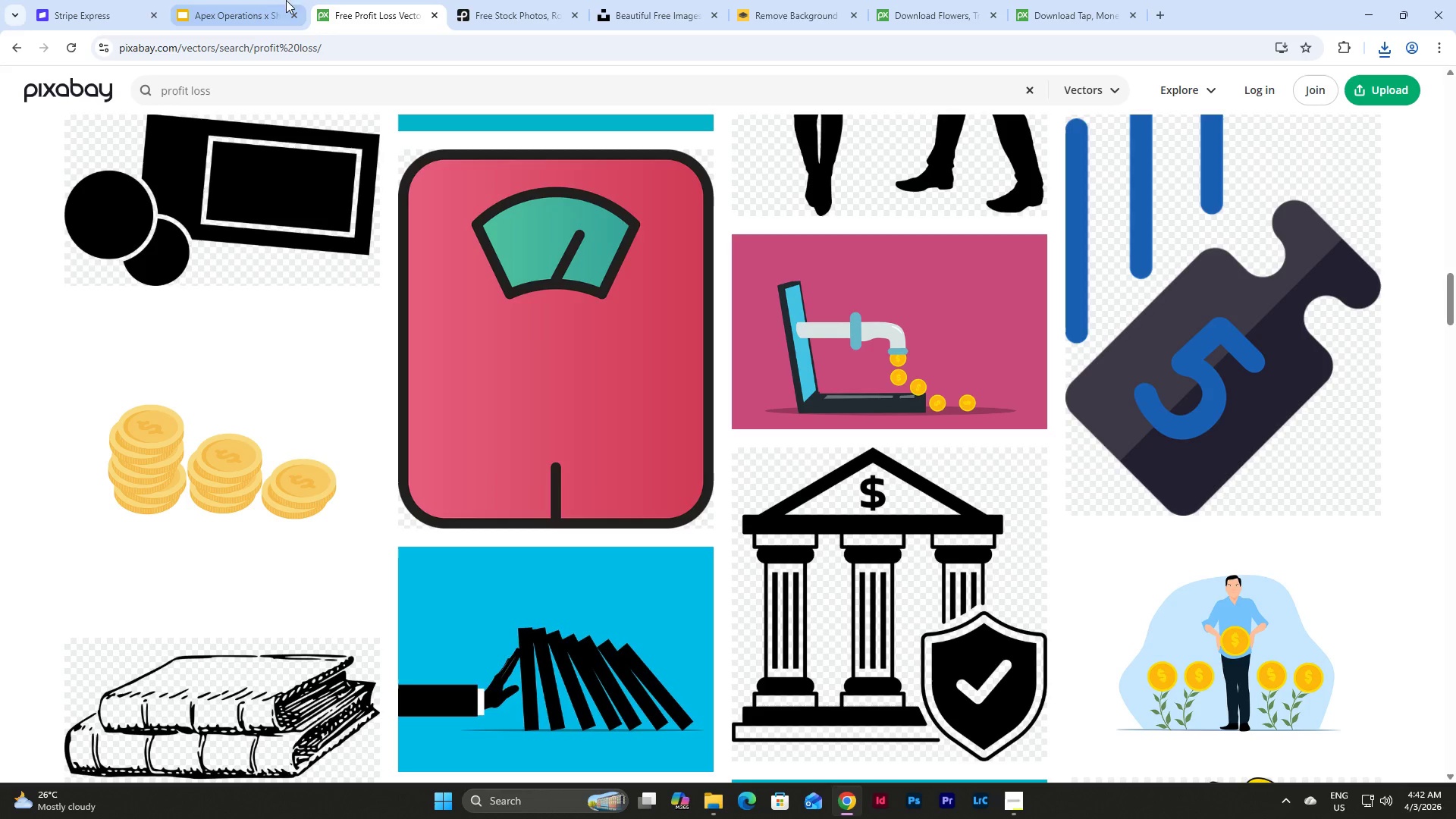 
left_click([270, 0])
 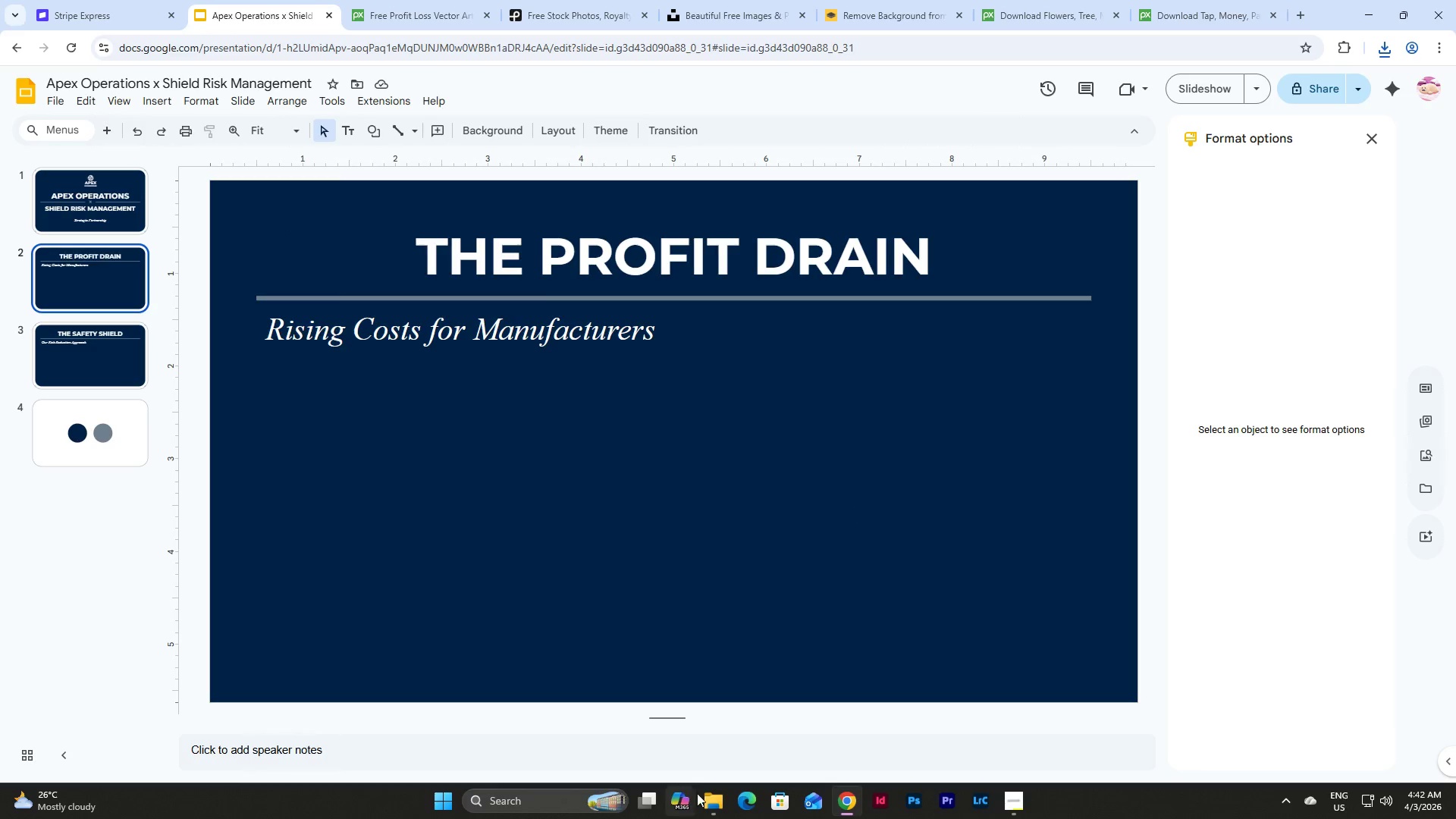 
left_click([721, 798])
 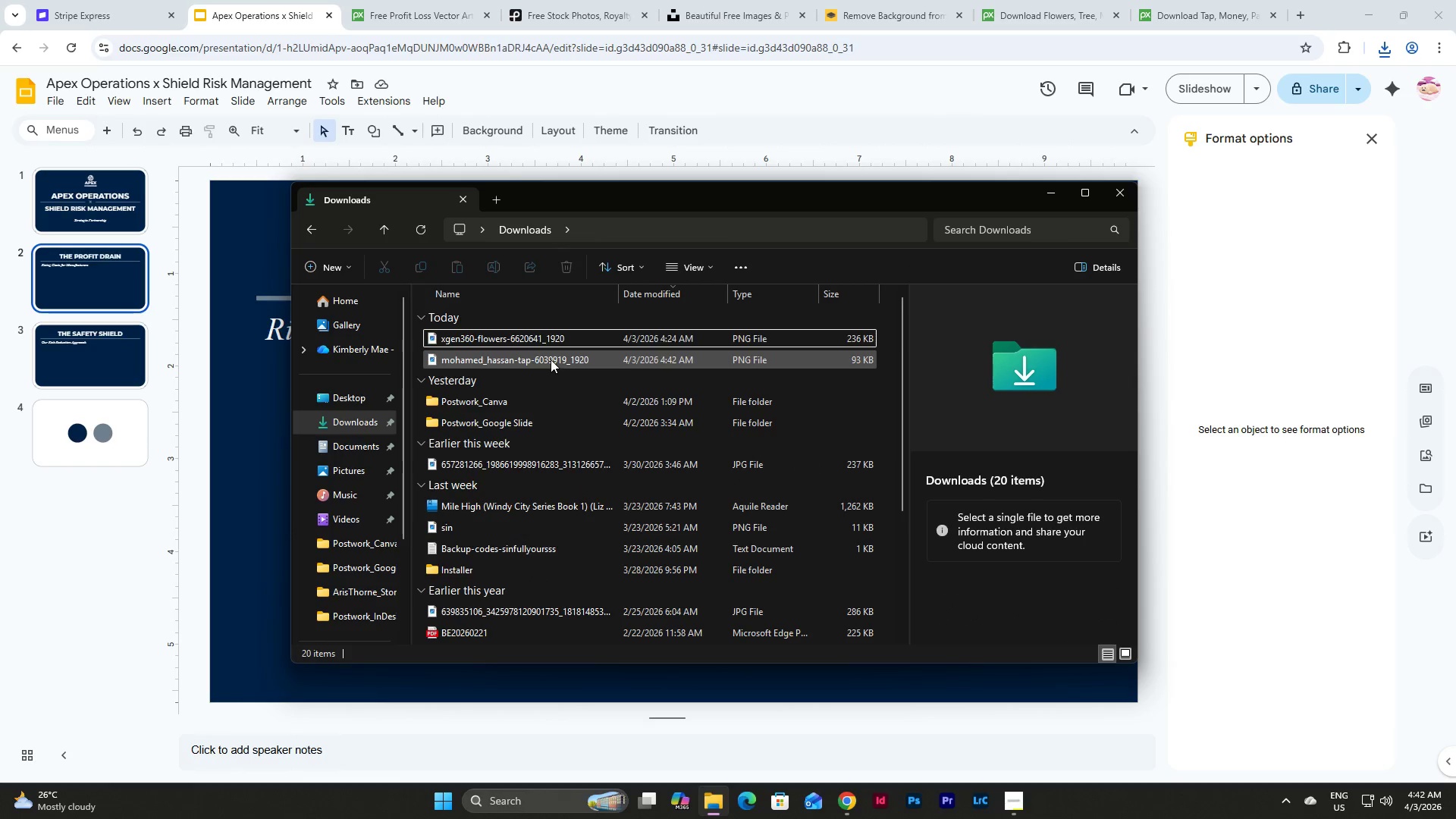 
left_click([577, 357])
 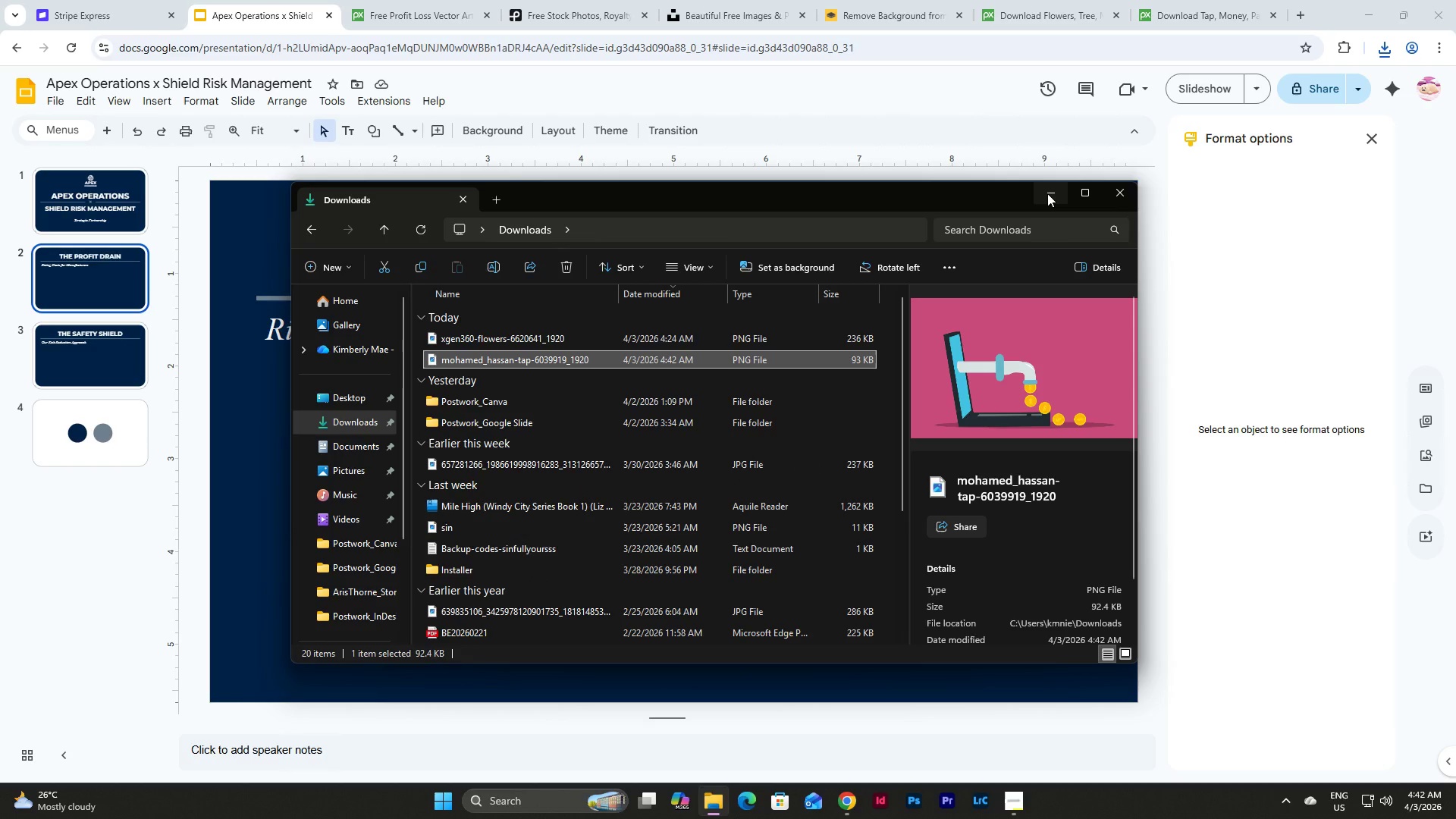 
left_click([1047, 193])
 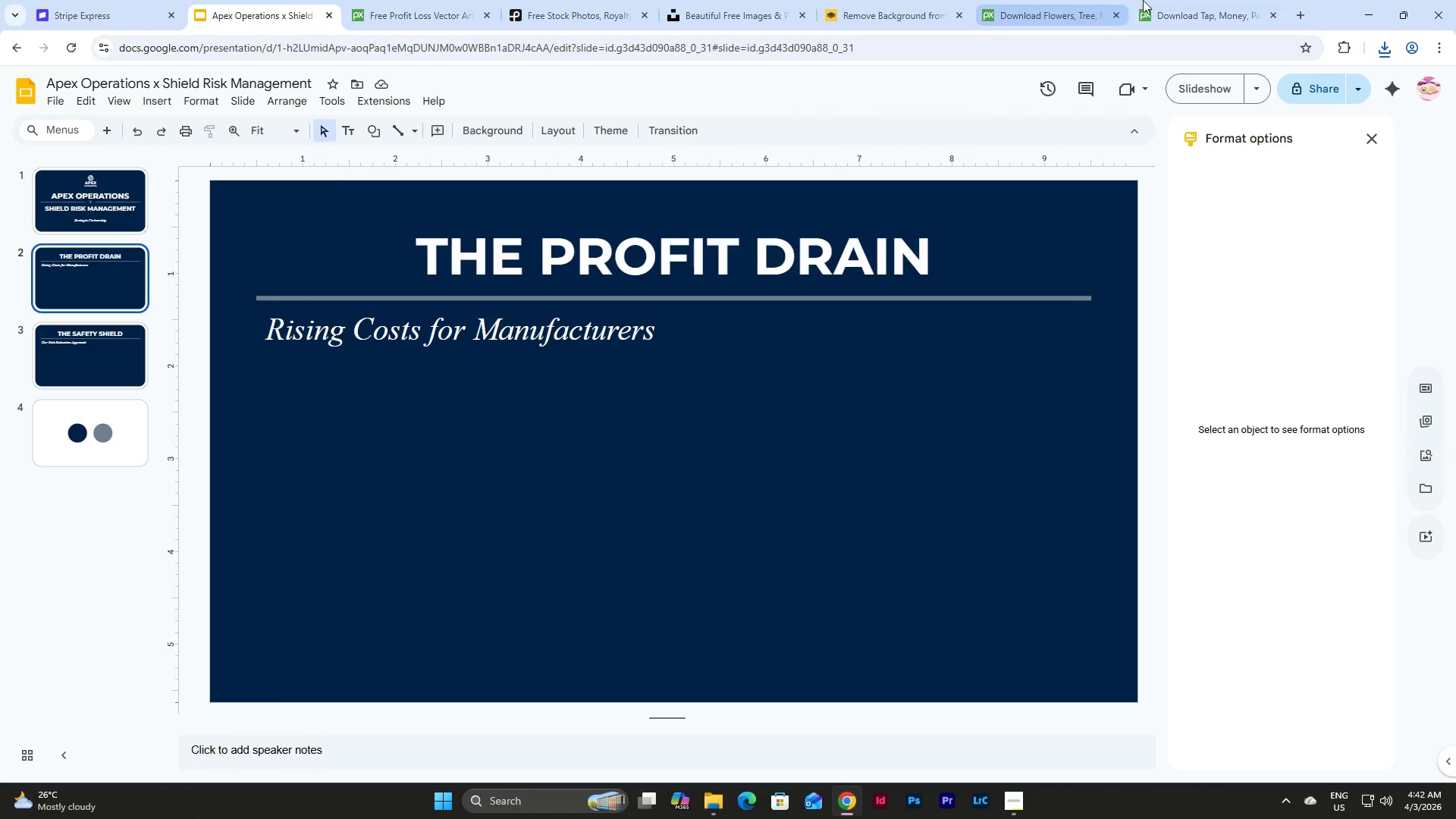 
left_click([1200, 0])
 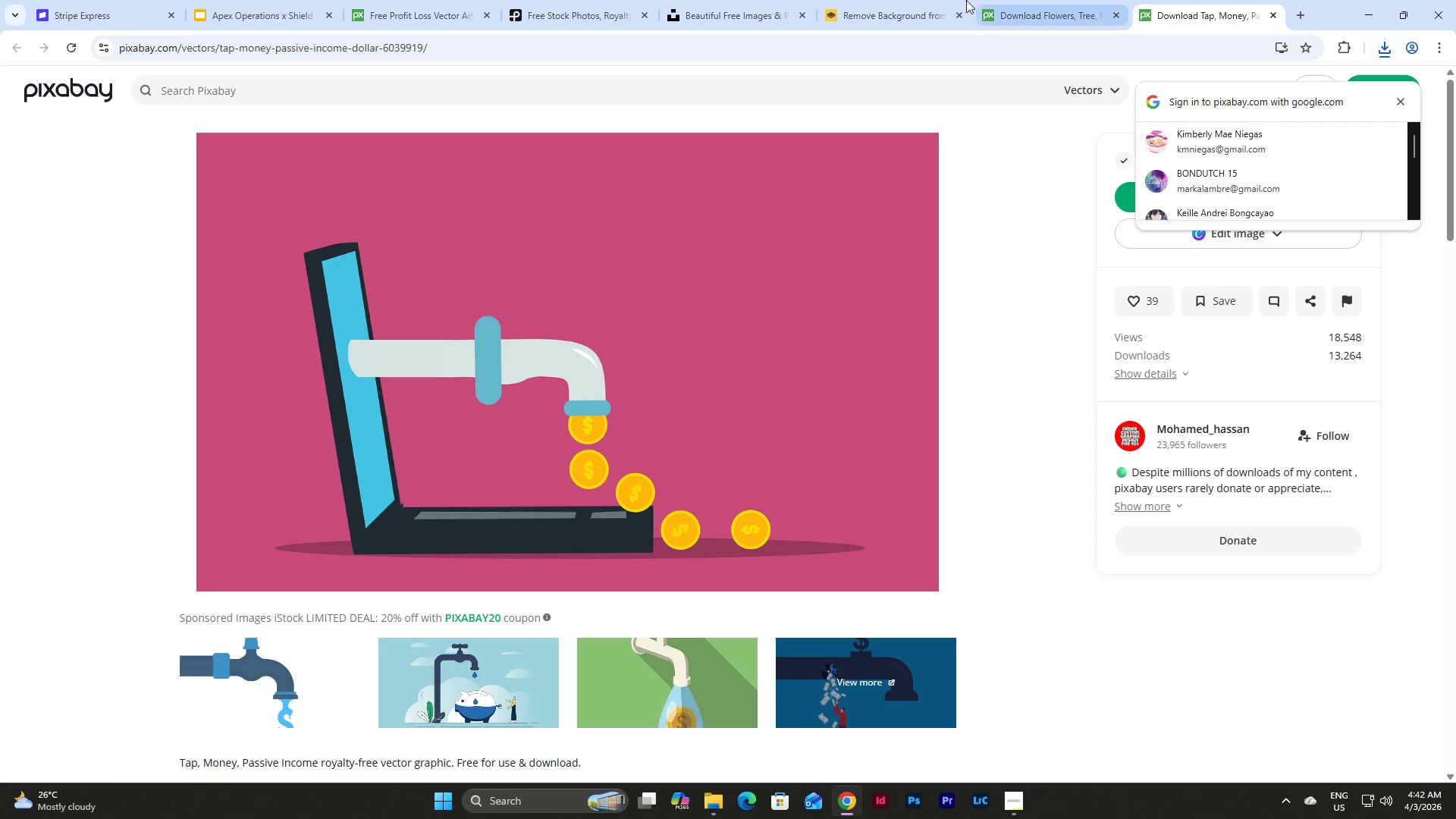 
left_click([911, 0])
 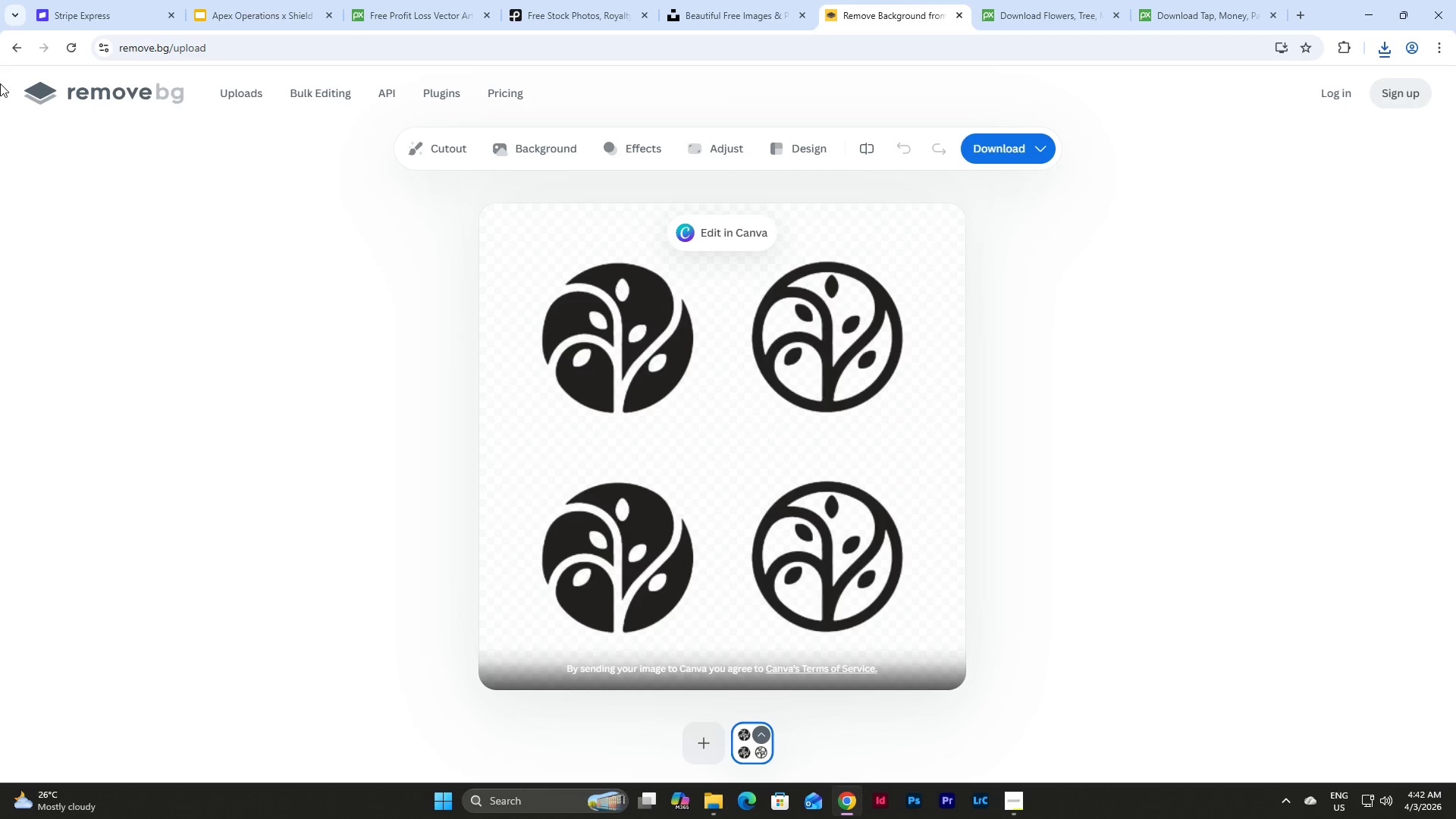 
left_click([12, 44])
 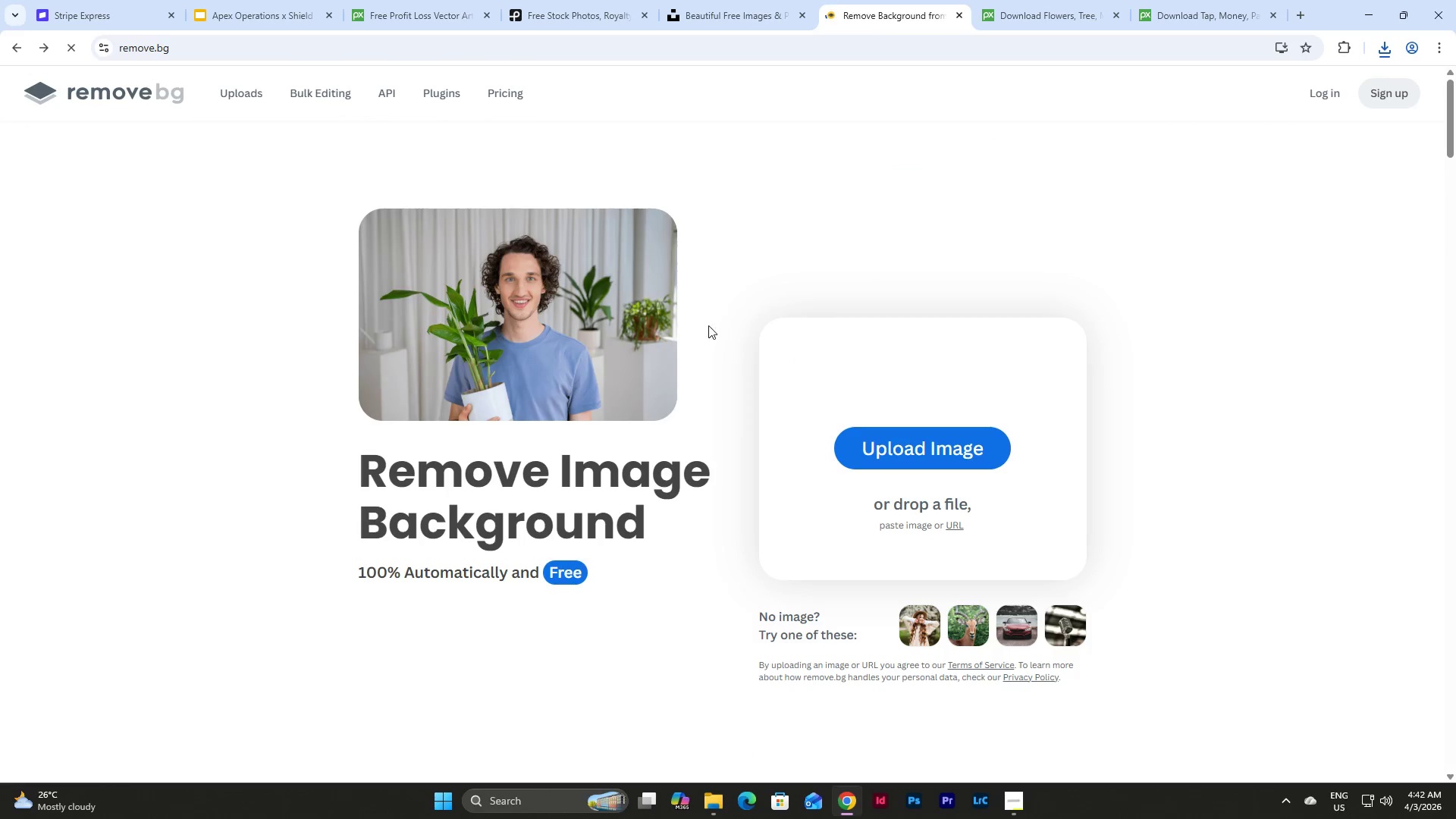 
left_click([927, 452])
 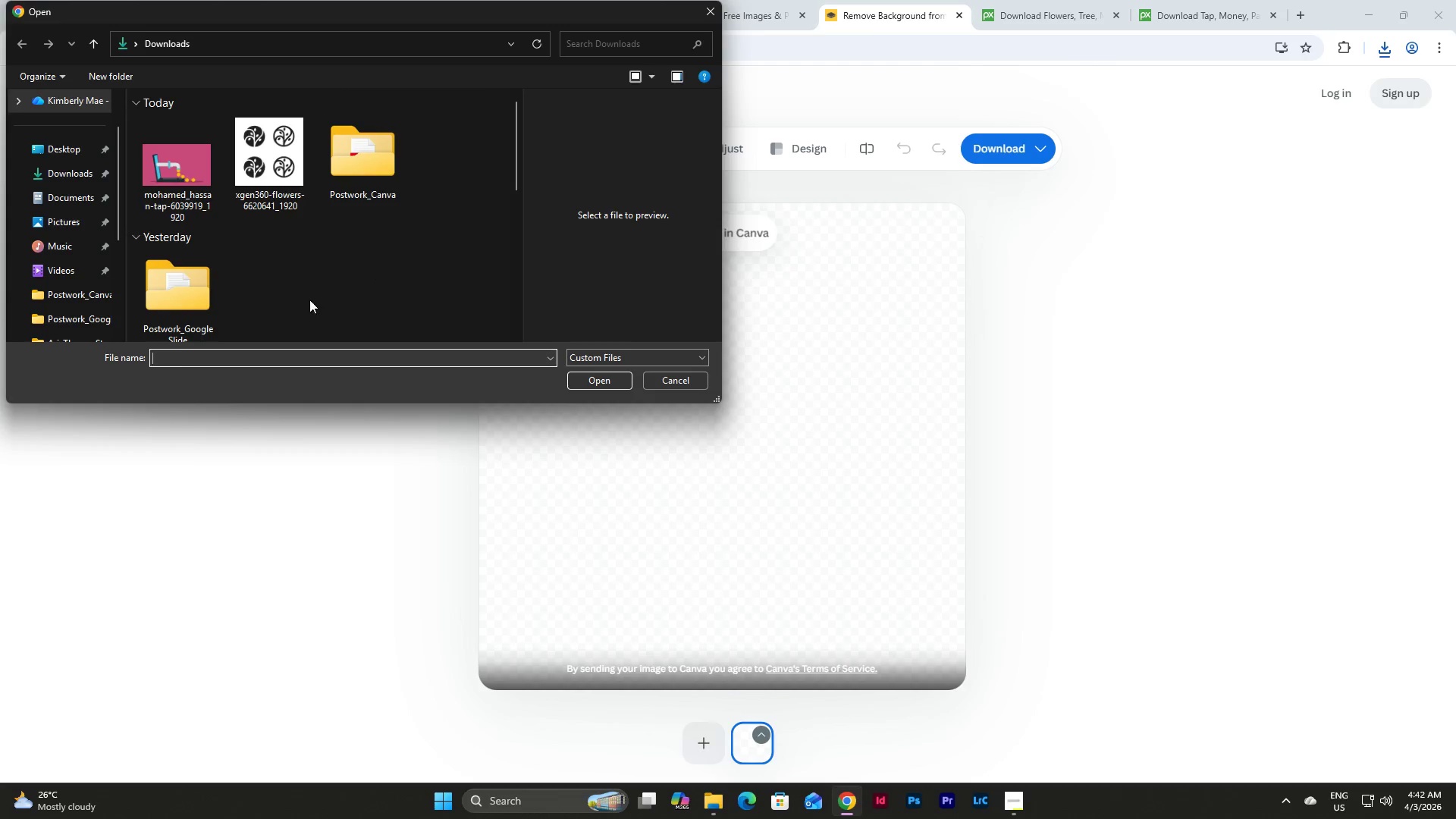 
left_click([181, 193])
 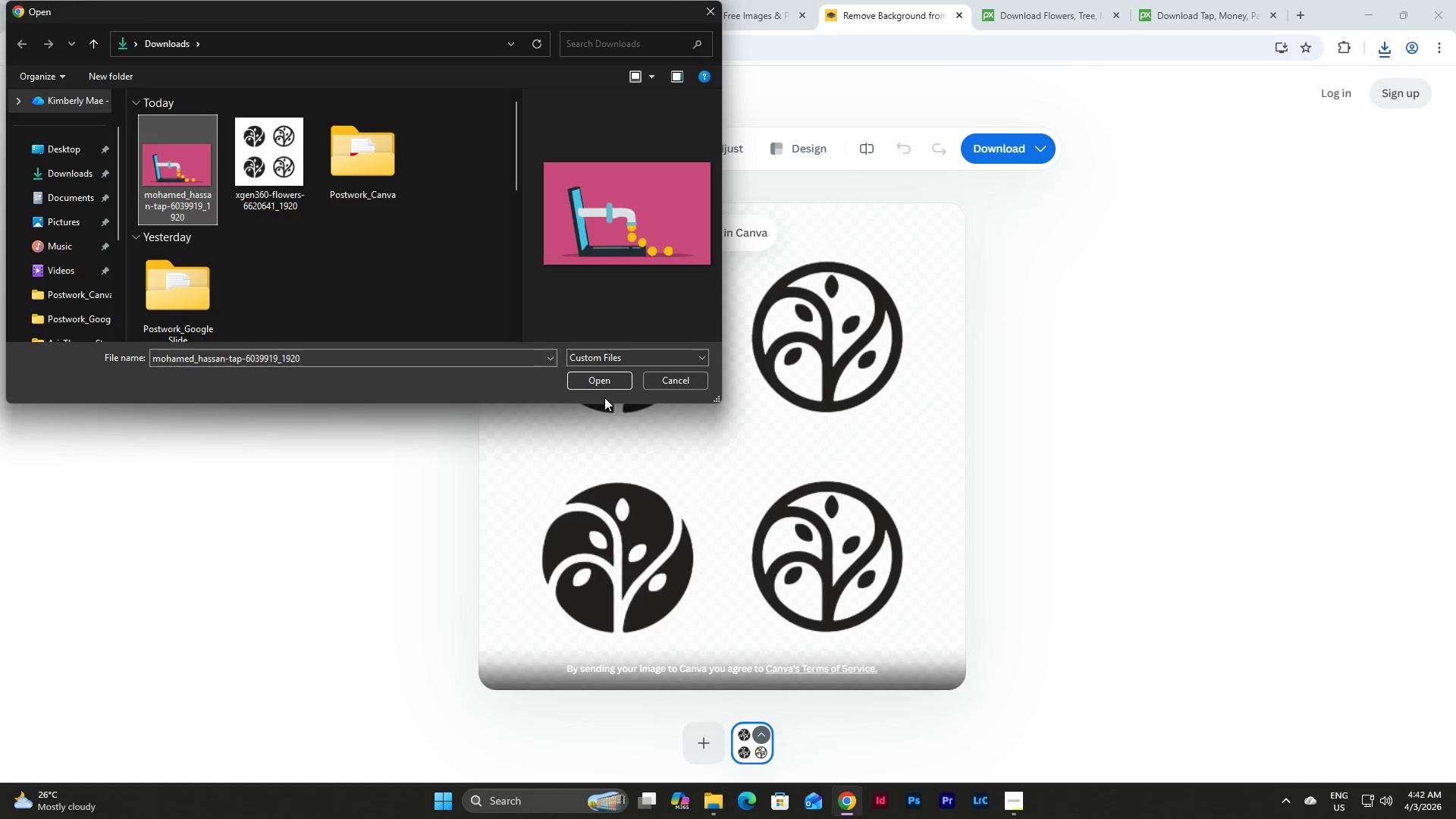 
left_click([604, 372])
 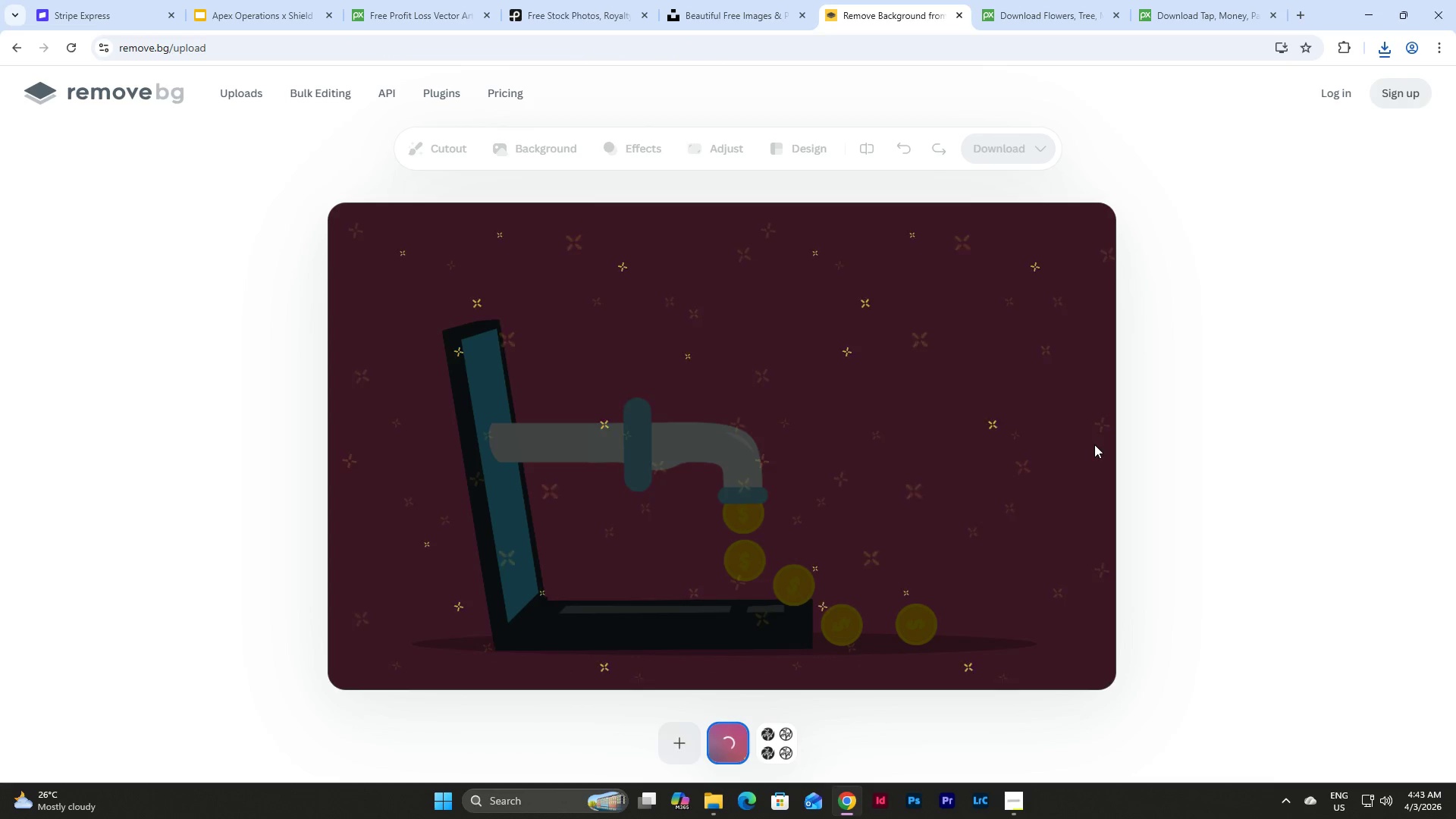 
wait(8.36)
 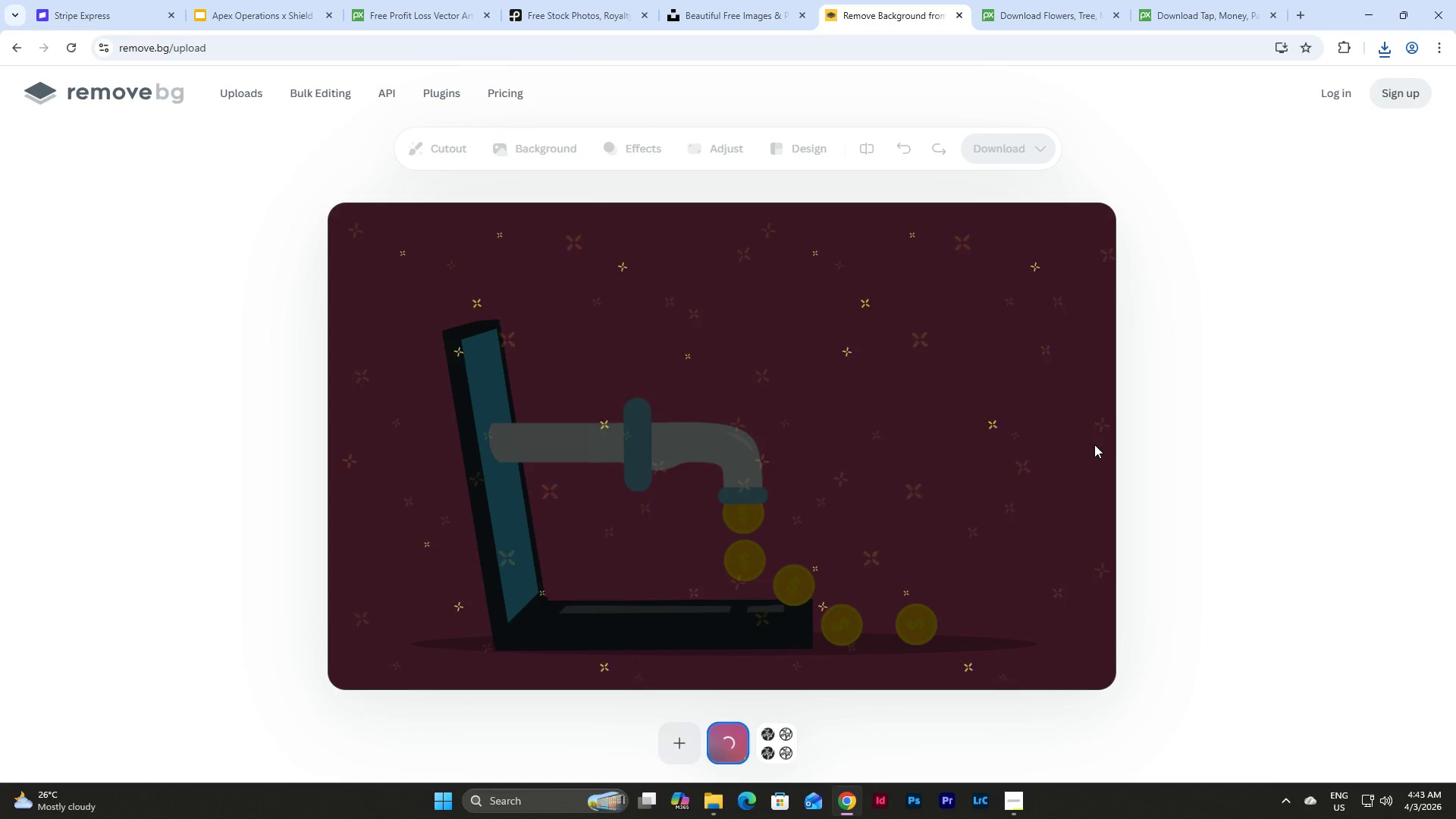 
left_click([1035, 143])
 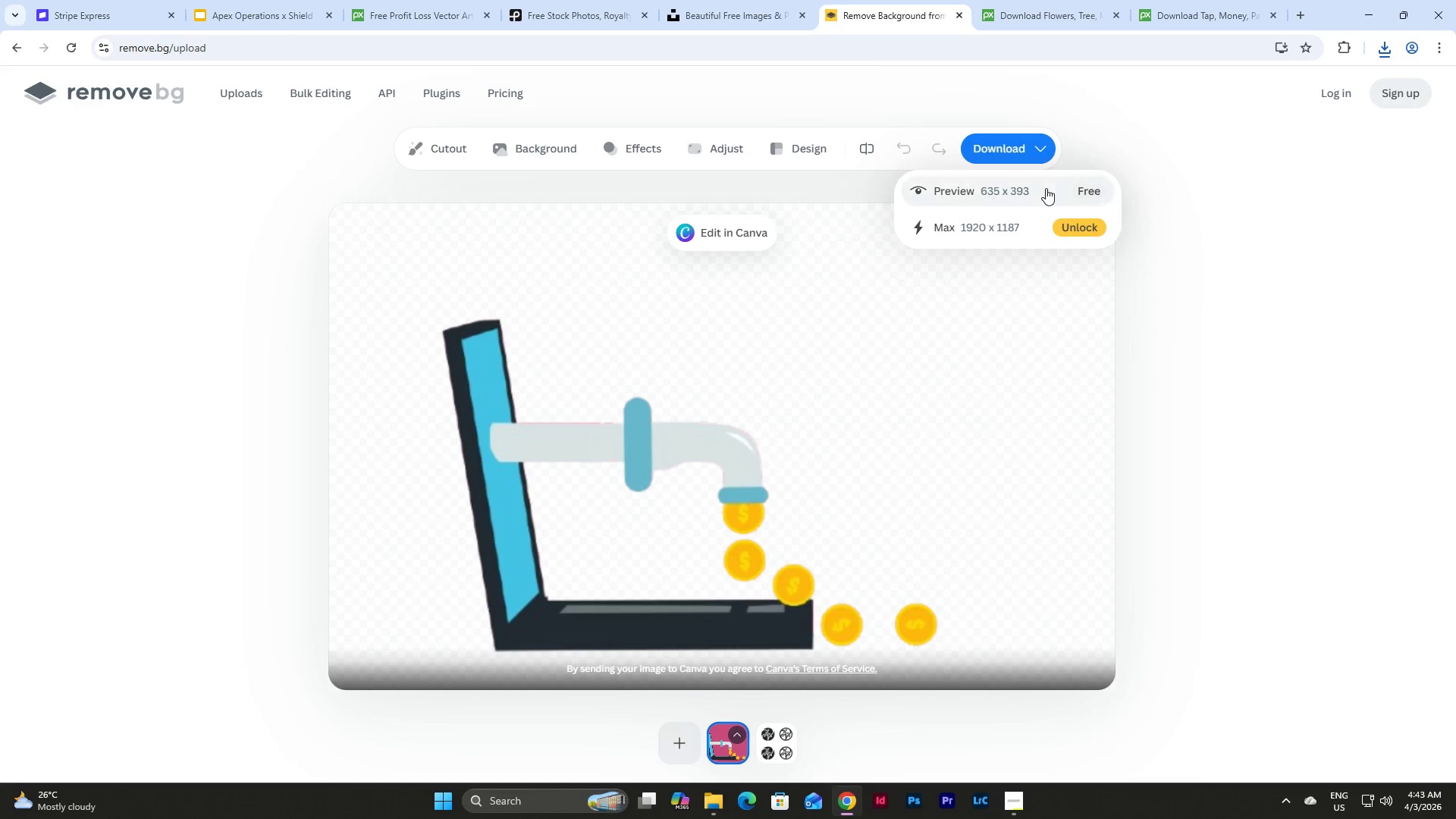 
left_click([1046, 188])
 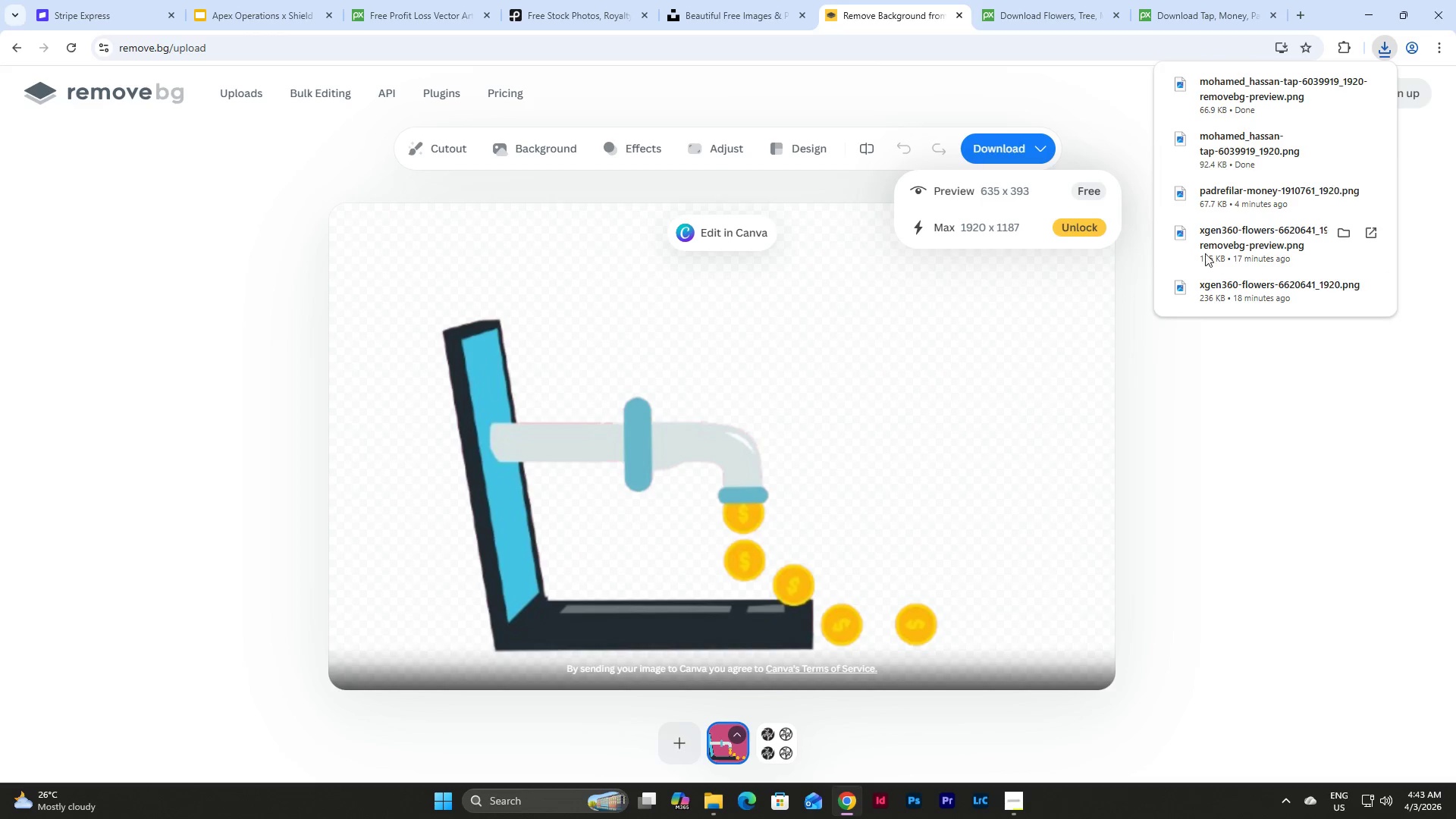 
left_click([1273, 456])
 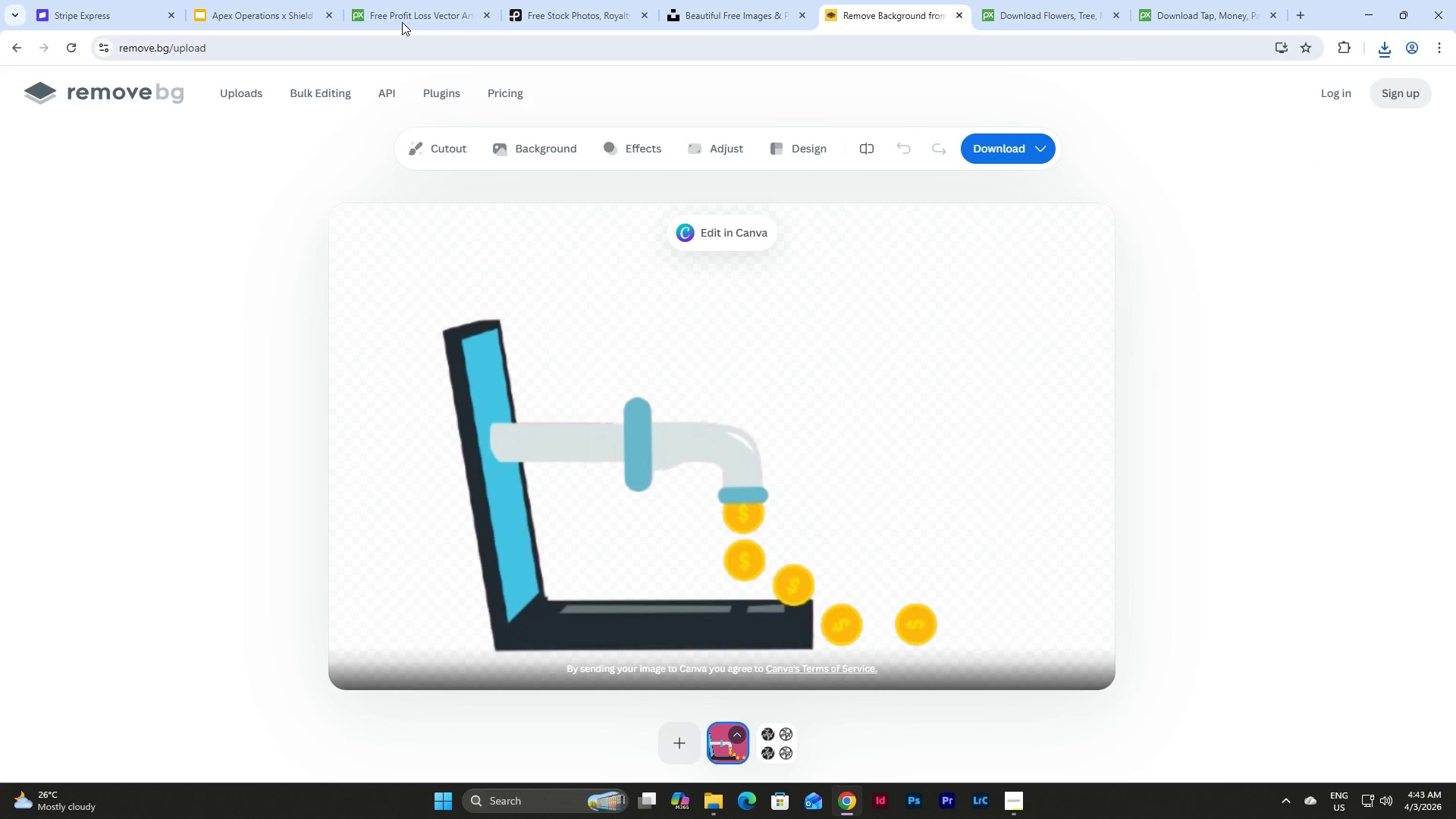 
left_click([287, 0])
 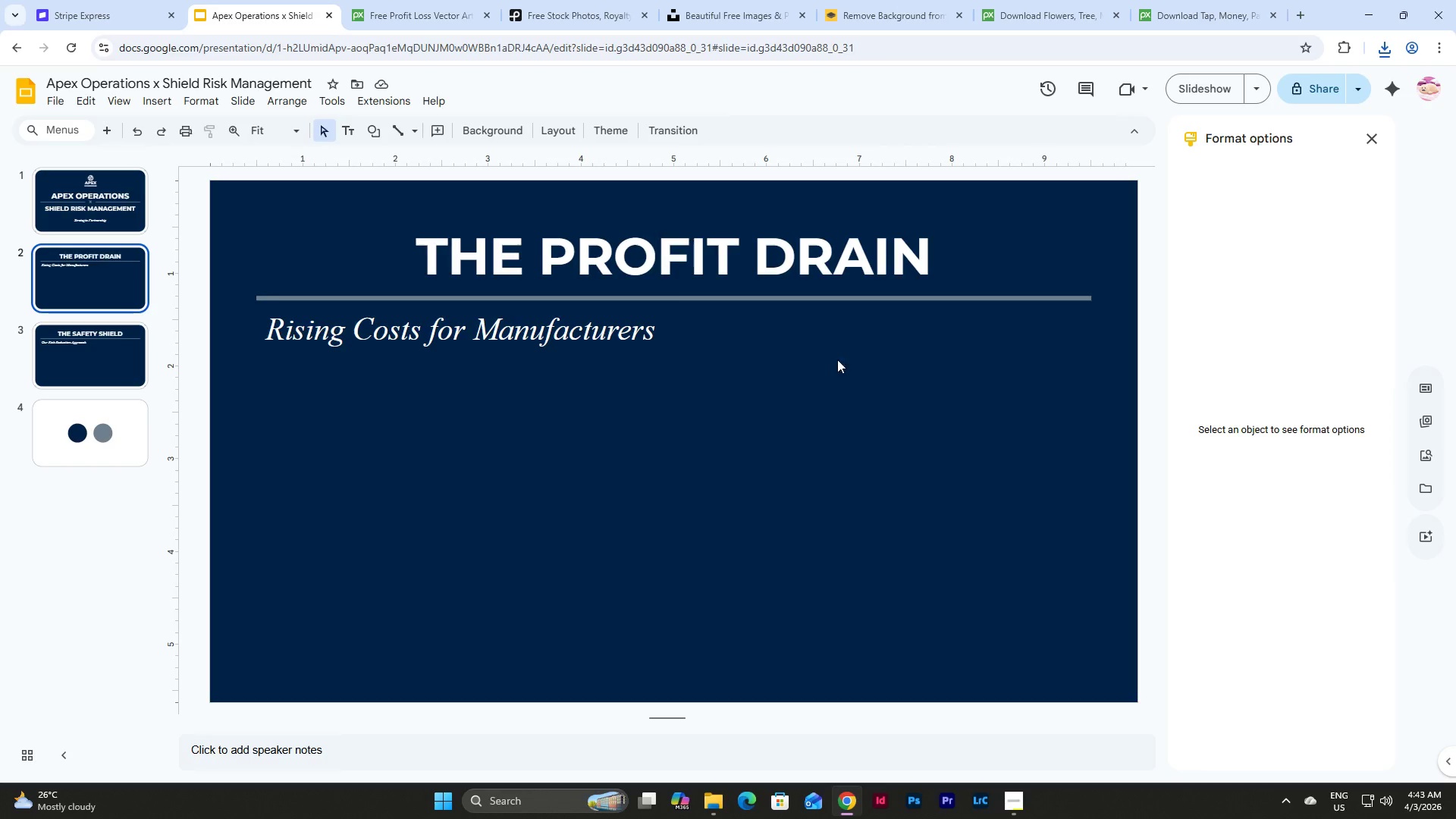 
left_click([921, 433])
 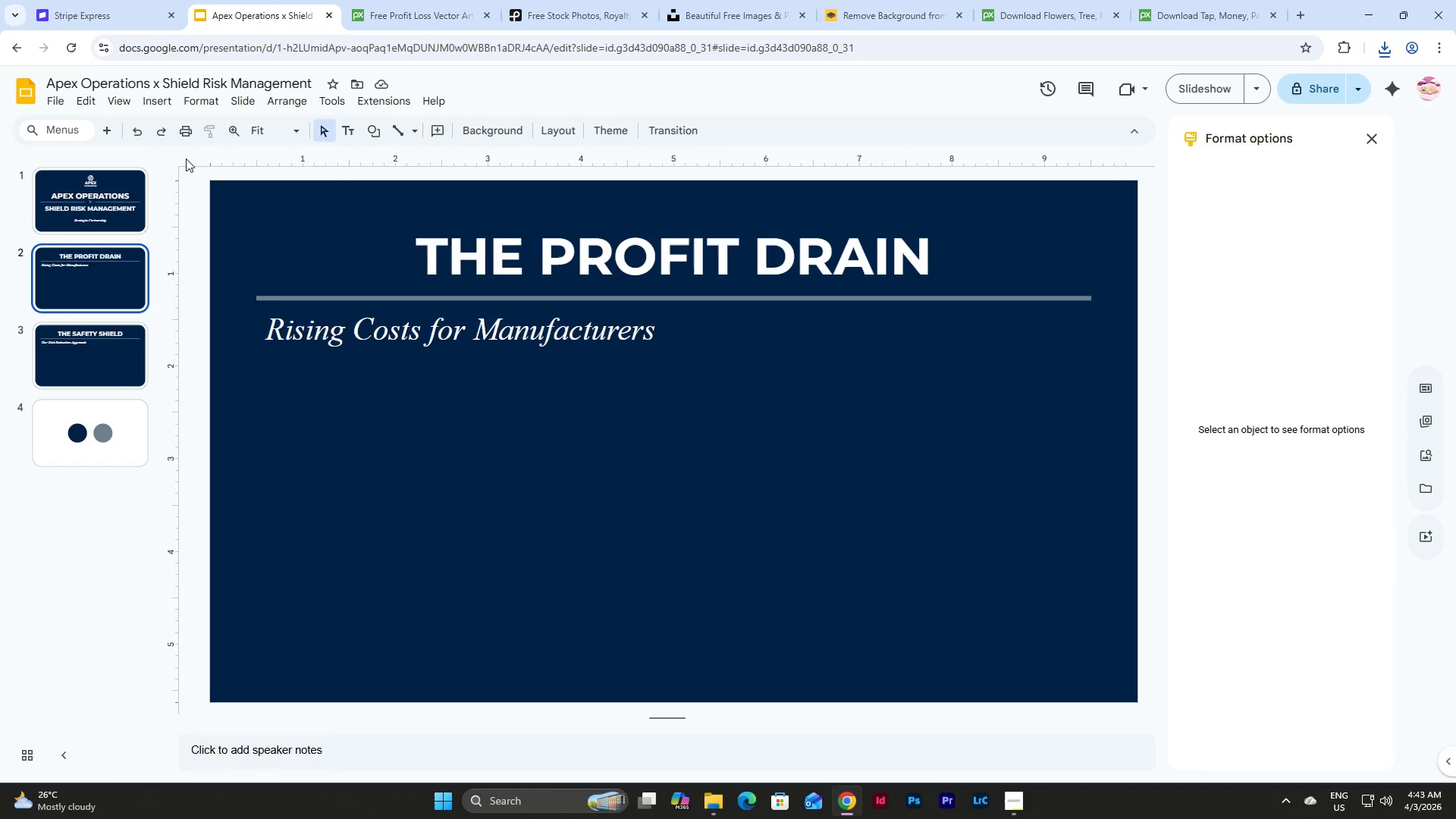 
left_click([89, 97])
 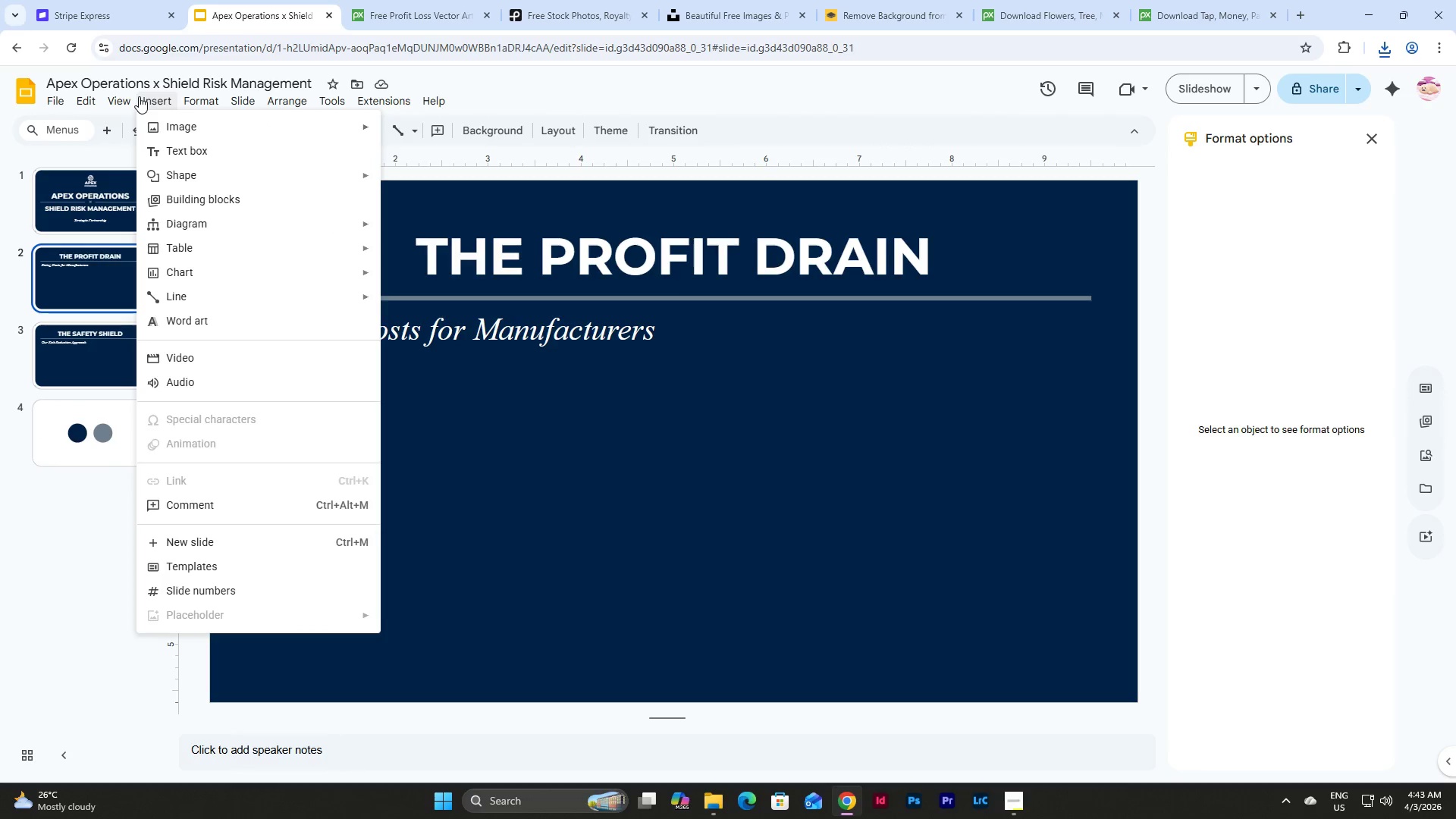 
left_click([209, 124])
 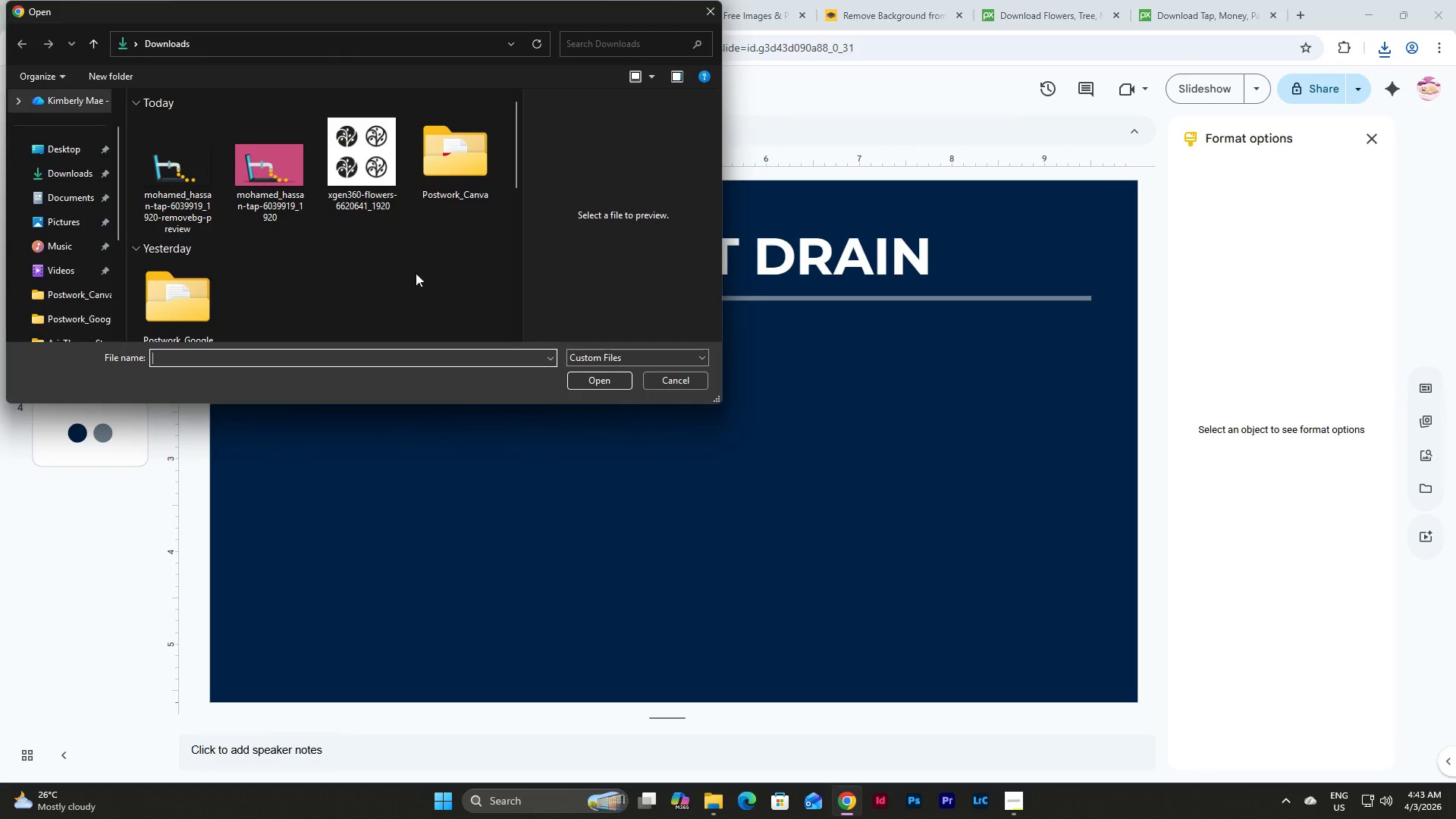 
left_click([181, 168])
 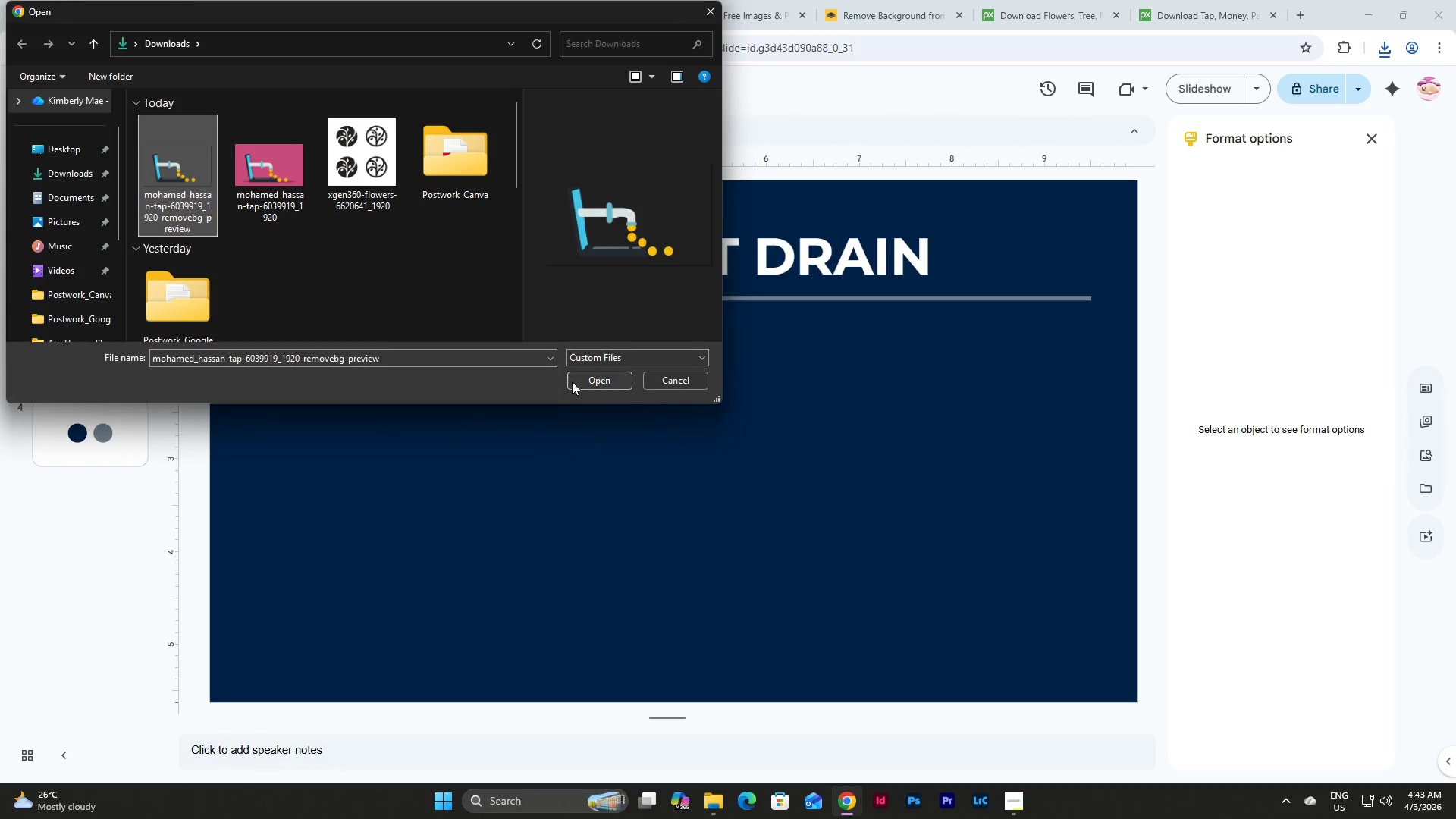 
left_click([593, 378])
 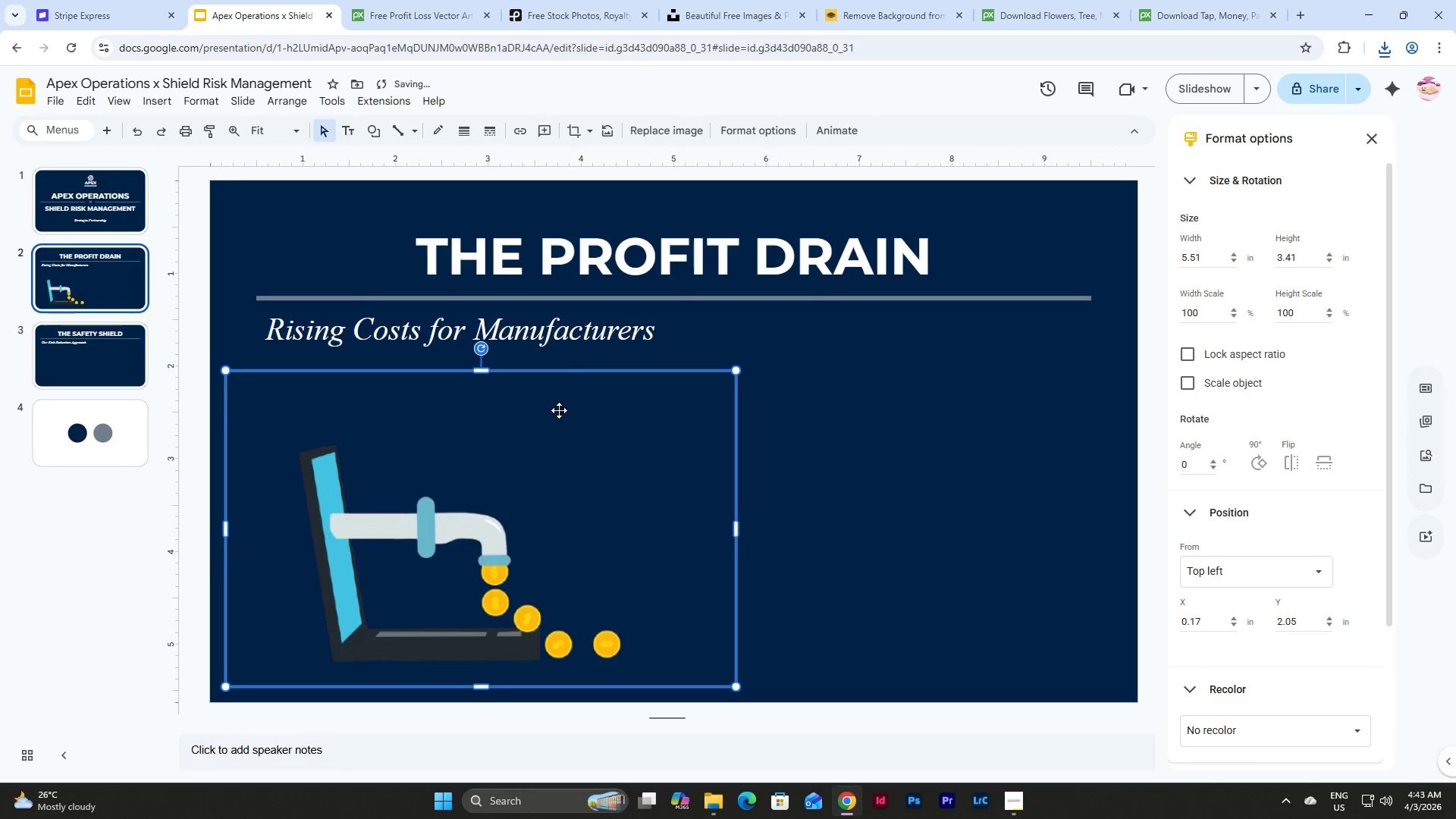 
left_click_drag(start_coordinate=[555, 413], to_coordinate=[891, 399])
 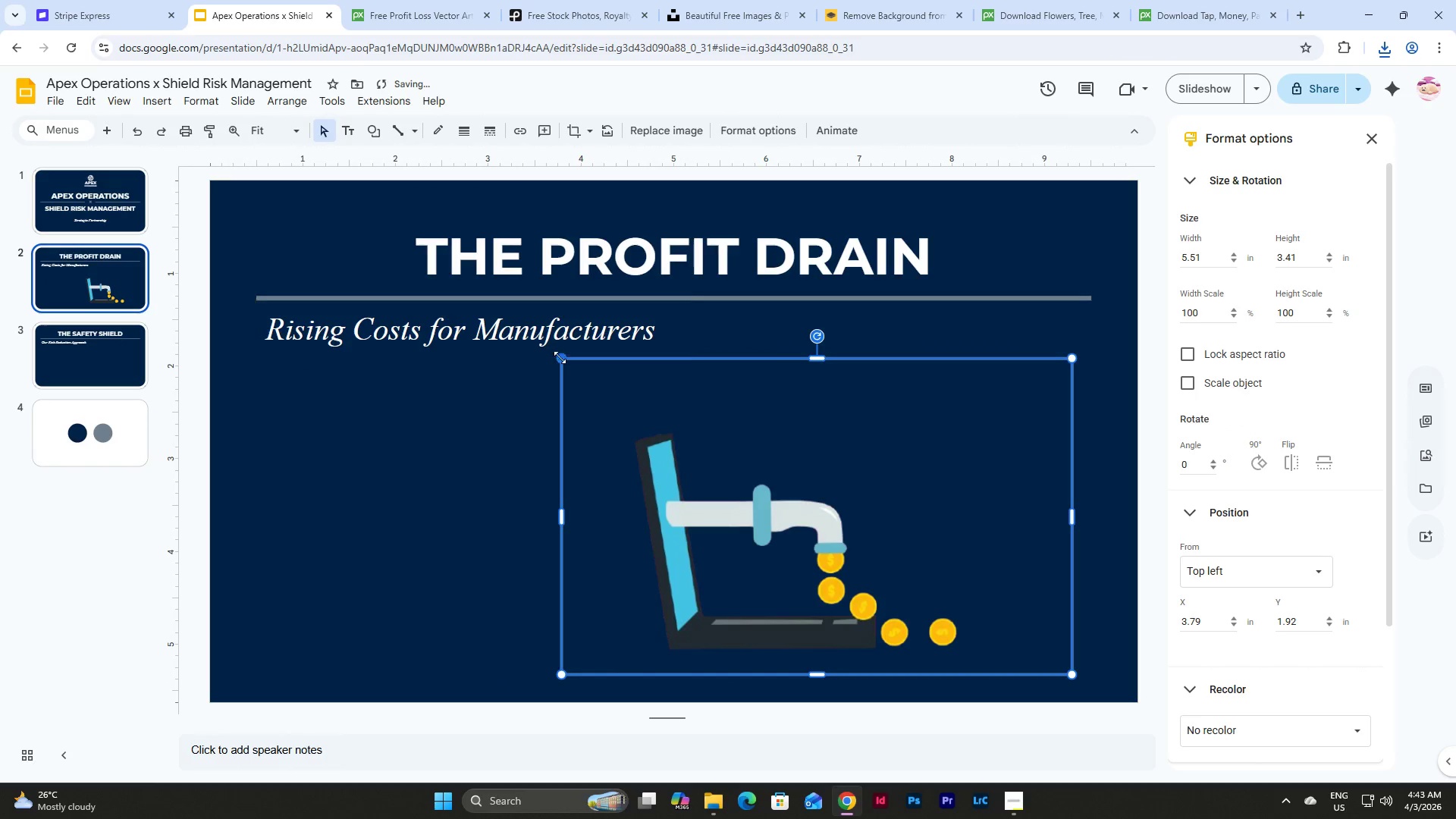 
left_click_drag(start_coordinate=[556, 357], to_coordinate=[571, 364])
 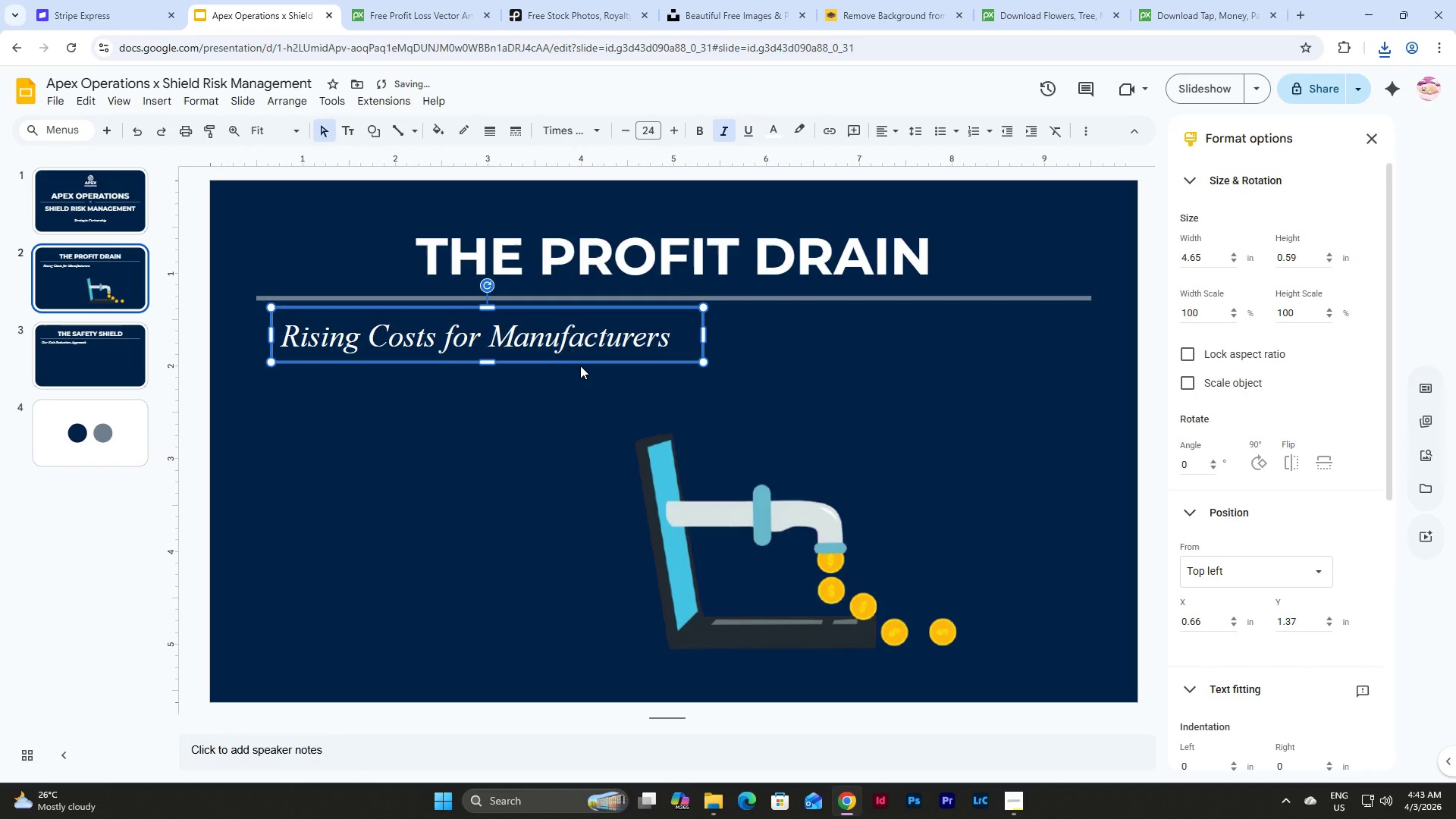 
key(Control+Z)
 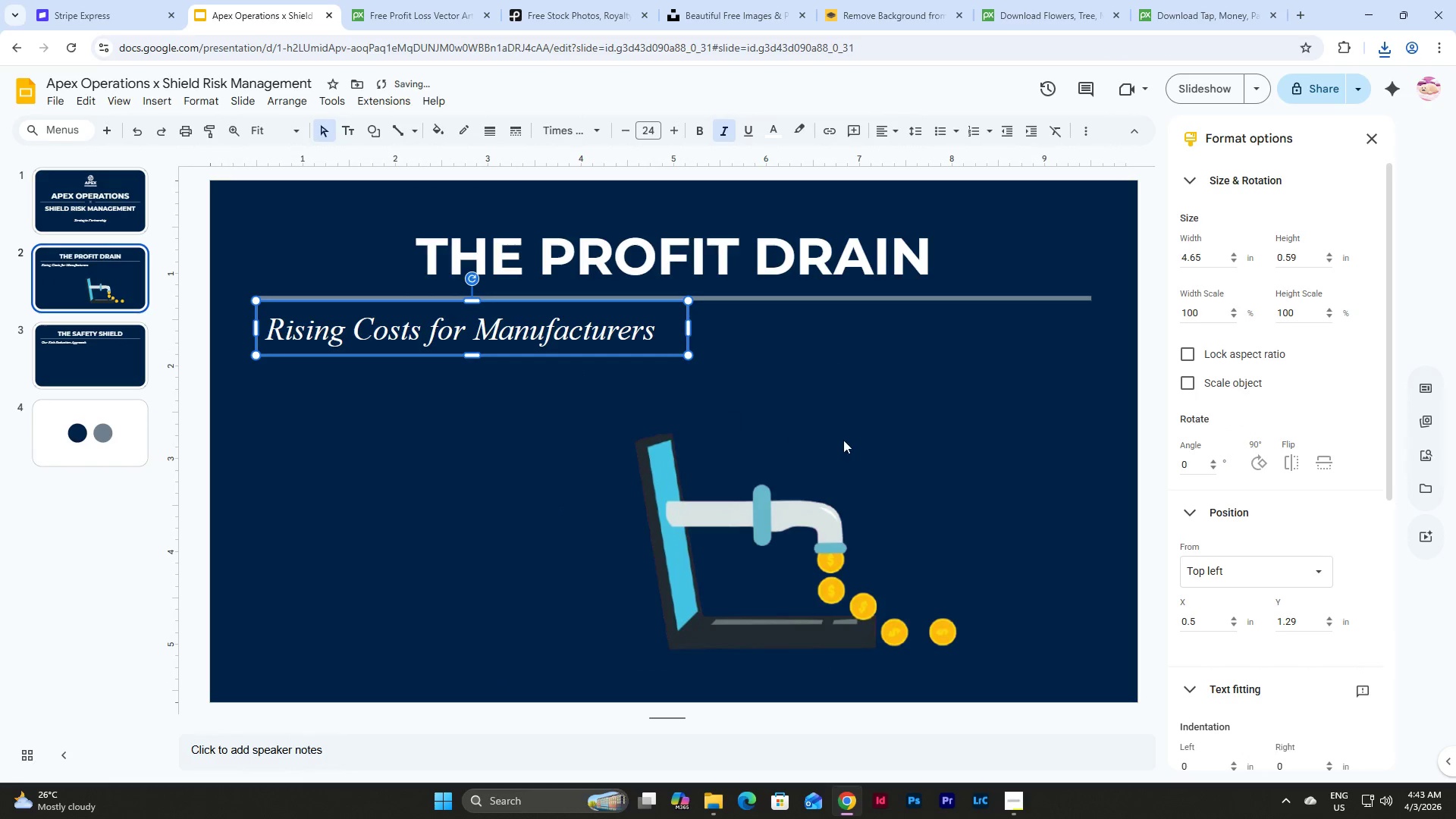 
left_click([890, 457])
 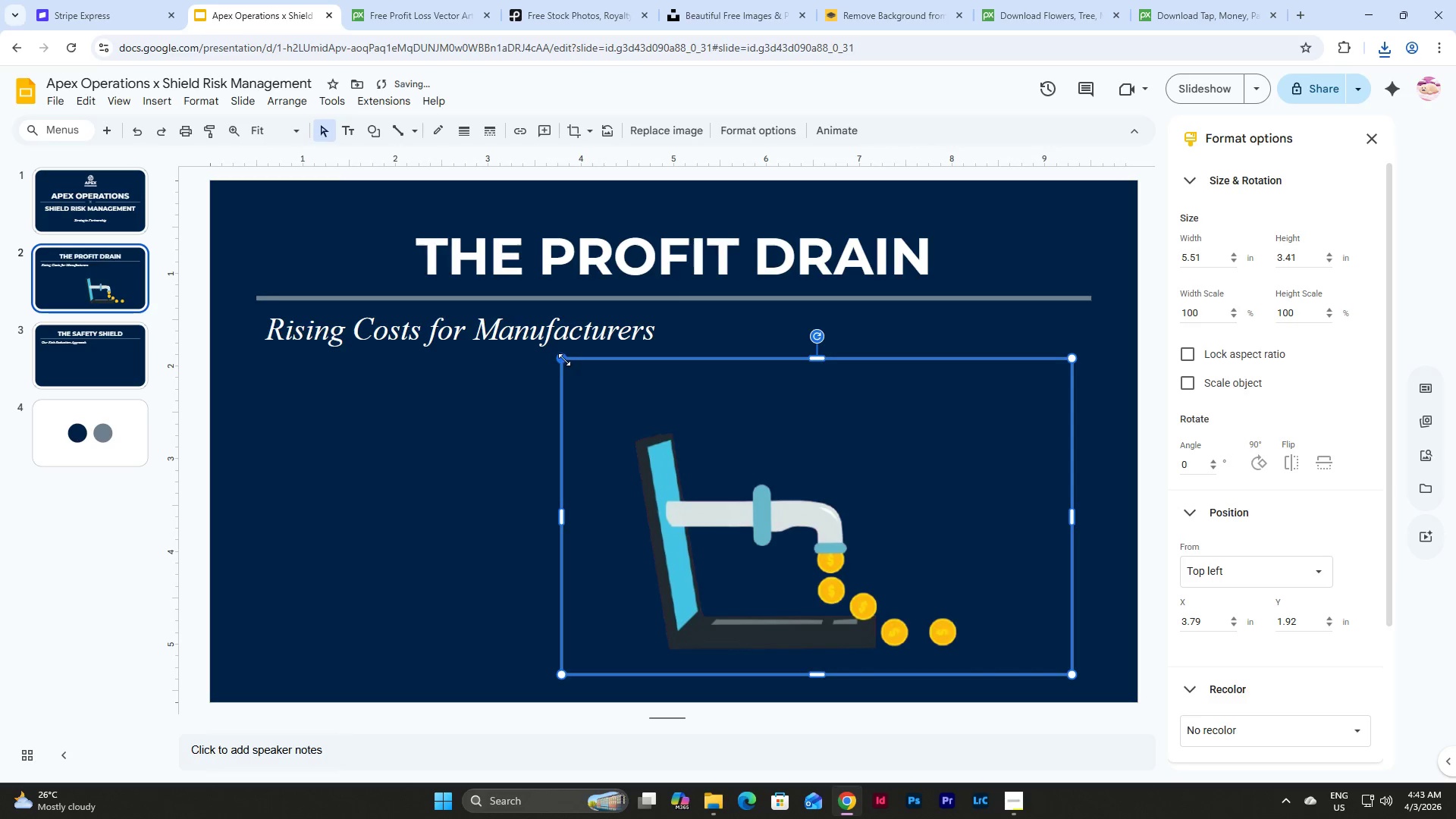 
left_click_drag(start_coordinate=[561, 359], to_coordinate=[755, 407])
 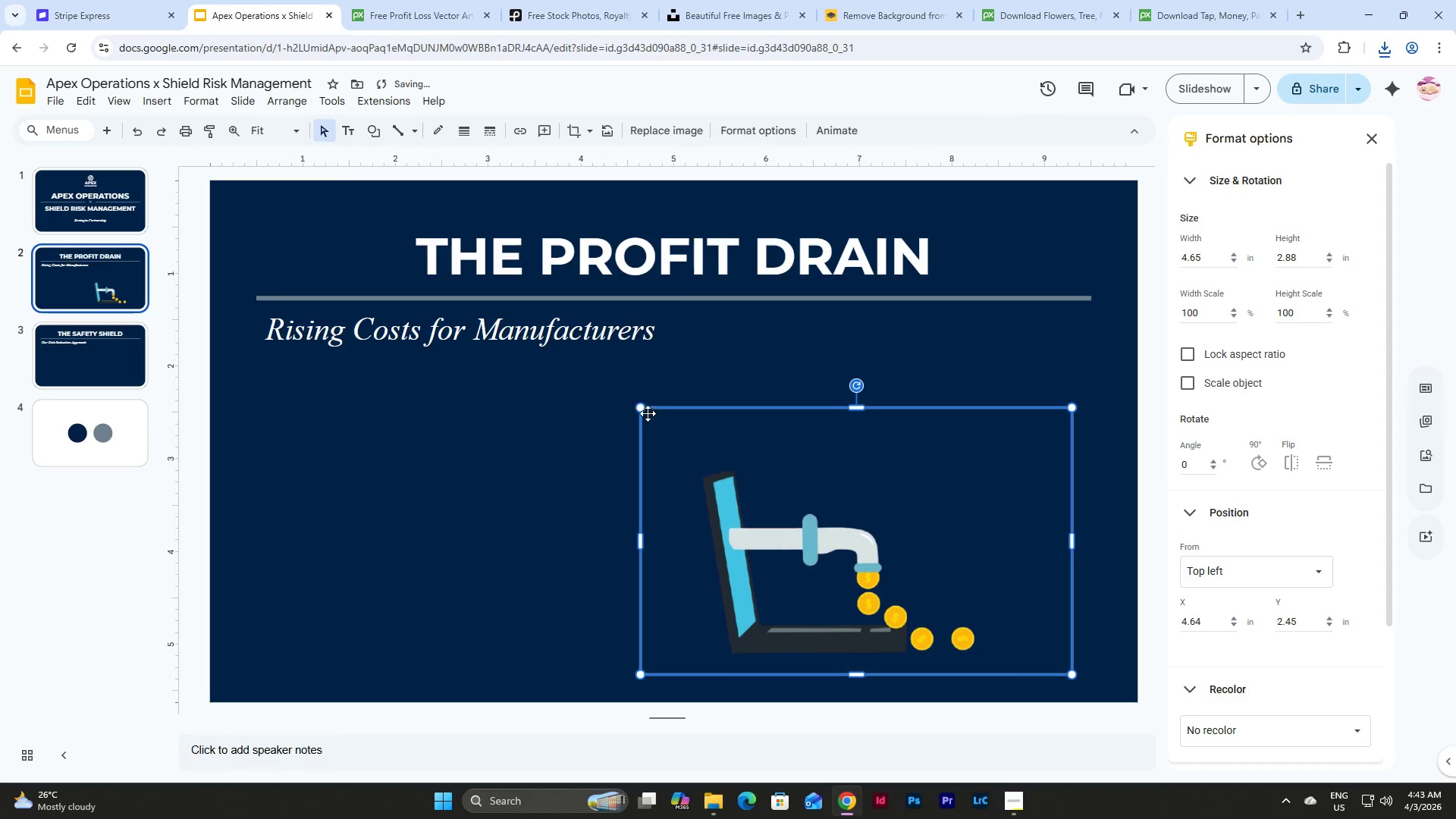 
left_click_drag(start_coordinate=[639, 409], to_coordinate=[717, 448])
 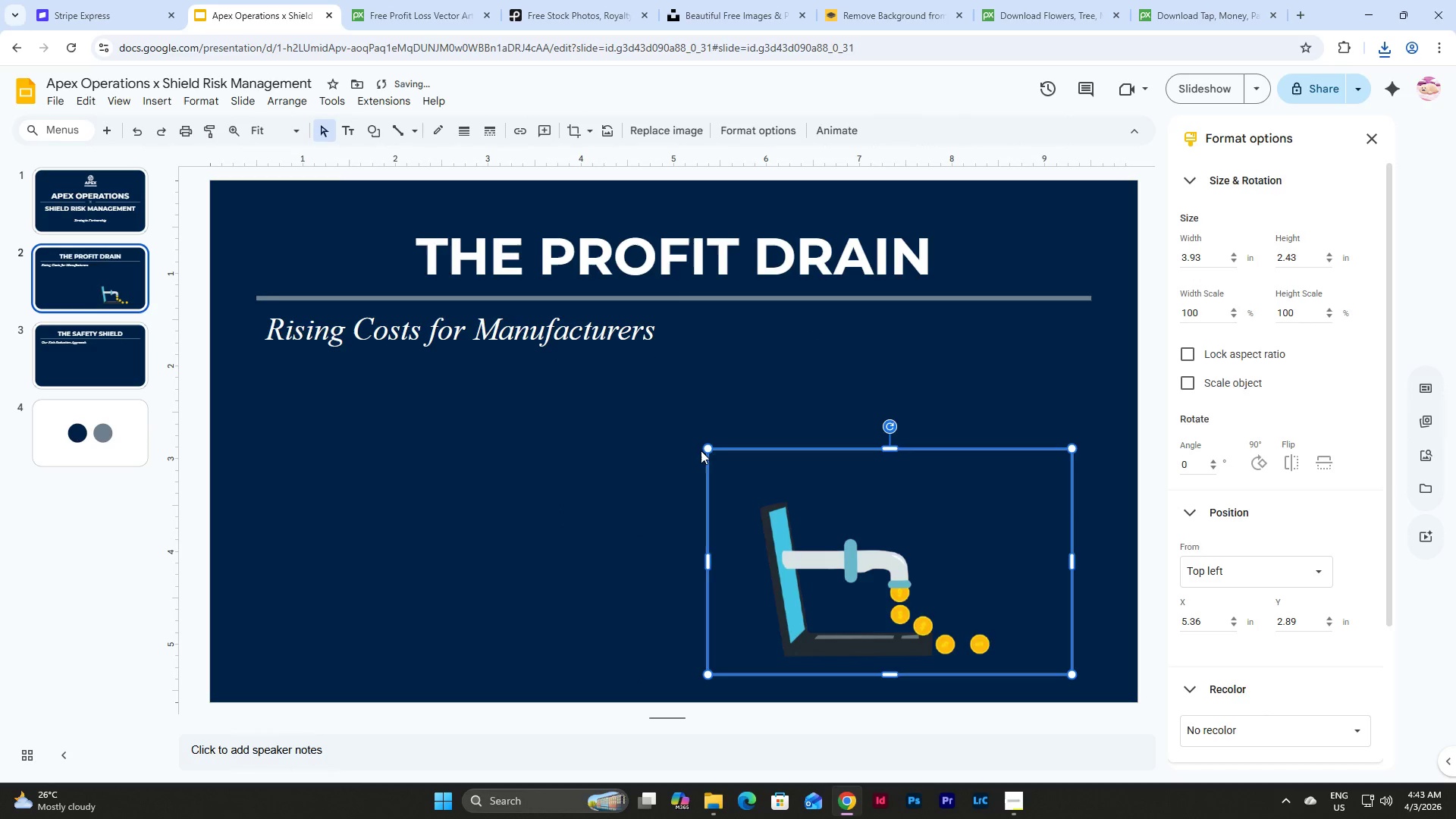 
left_click_drag(start_coordinate=[702, 449], to_coordinate=[745, 473])
 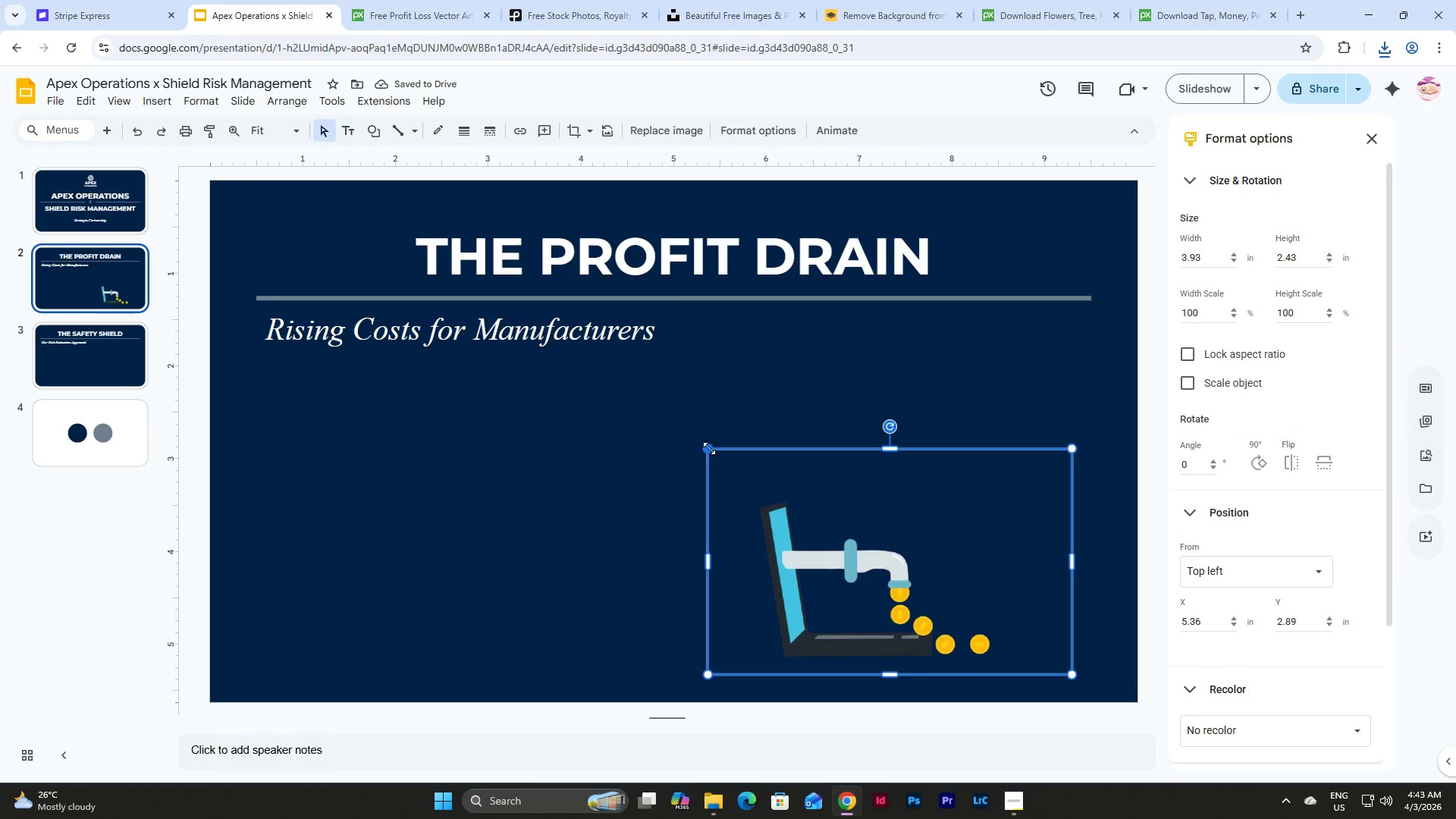 
left_click_drag(start_coordinate=[709, 447], to_coordinate=[788, 508])
 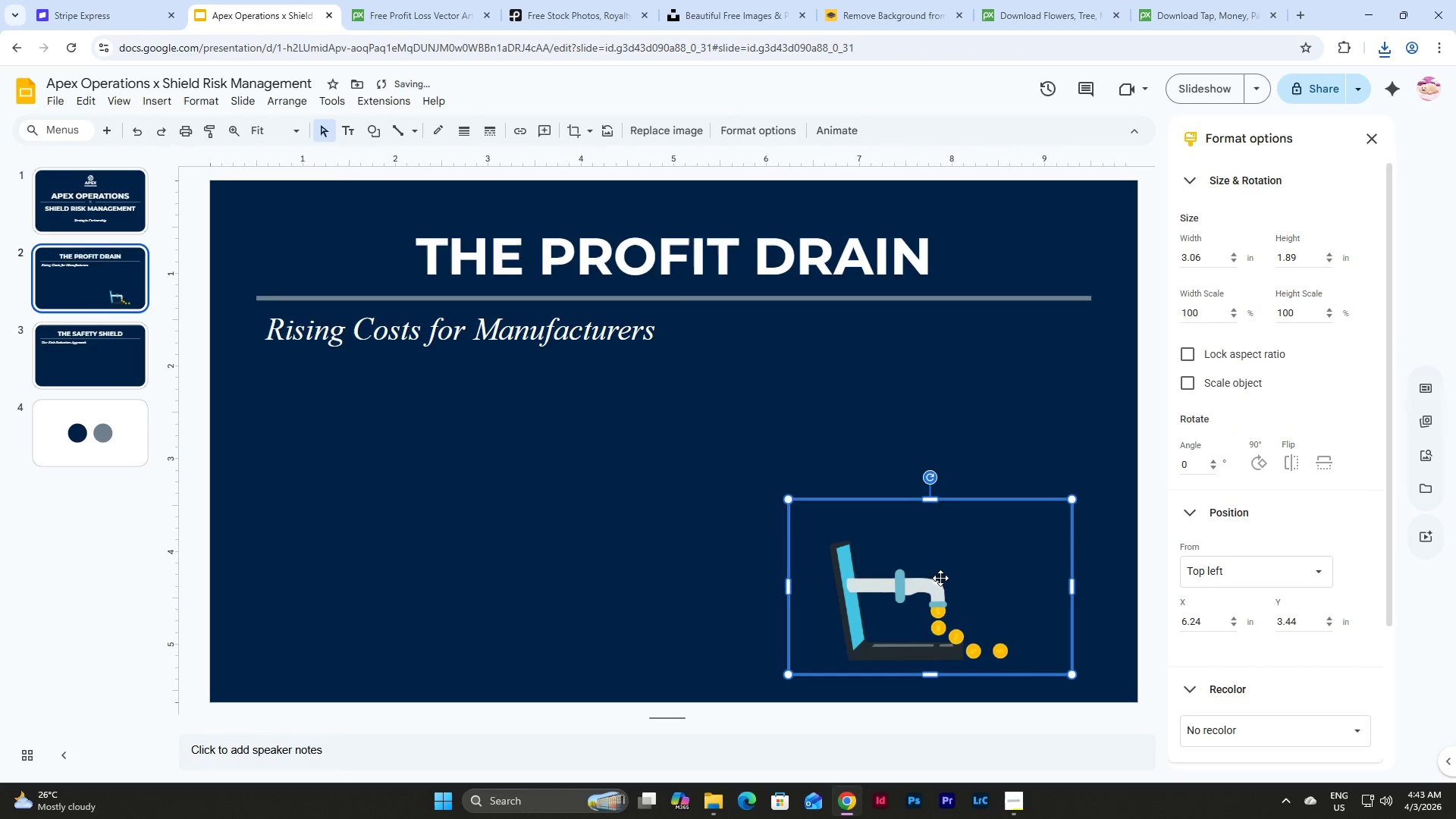 
left_click_drag(start_coordinate=[965, 589], to_coordinate=[970, 547])
 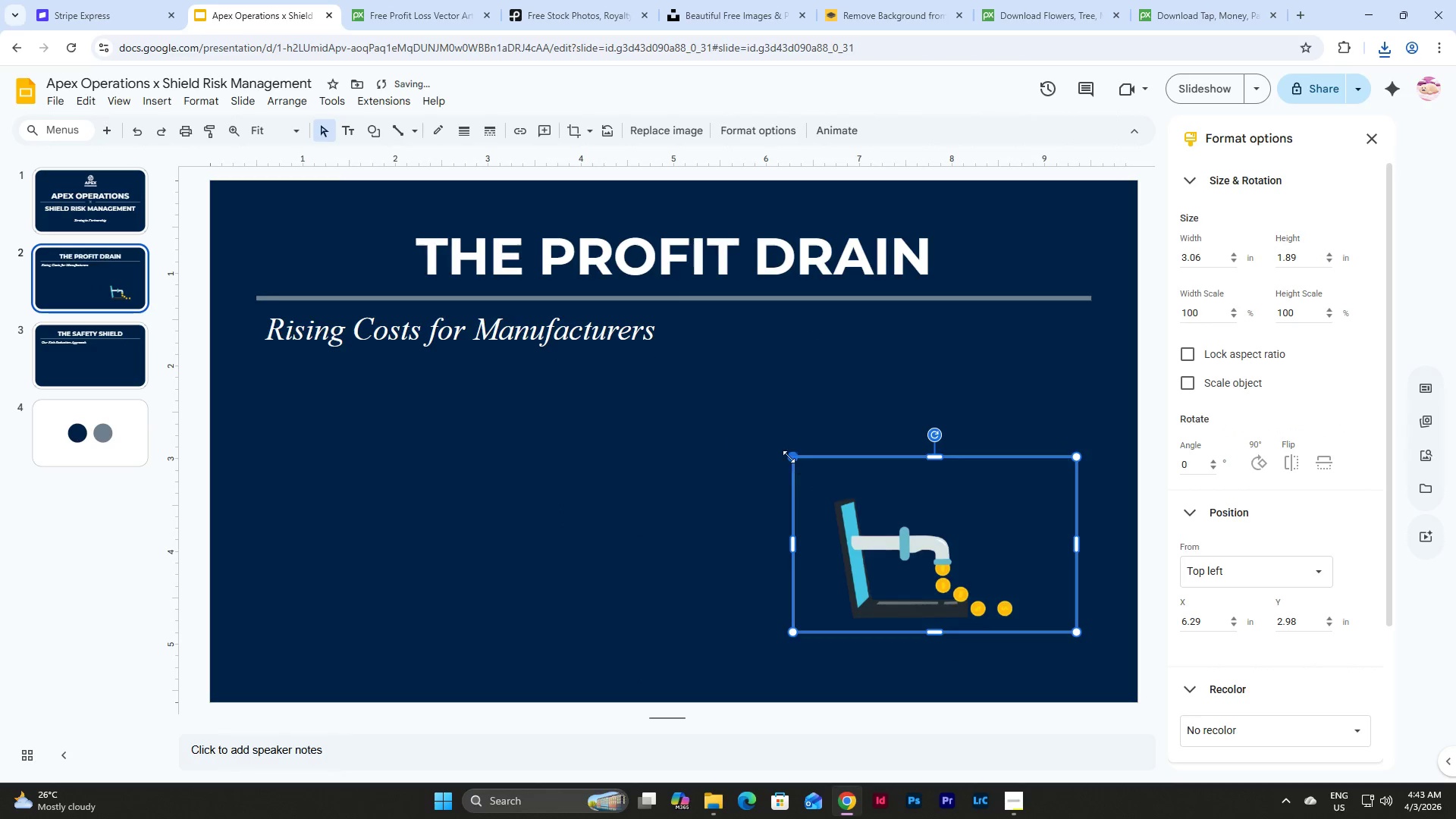 
left_click_drag(start_coordinate=[789, 457], to_coordinate=[841, 498])
 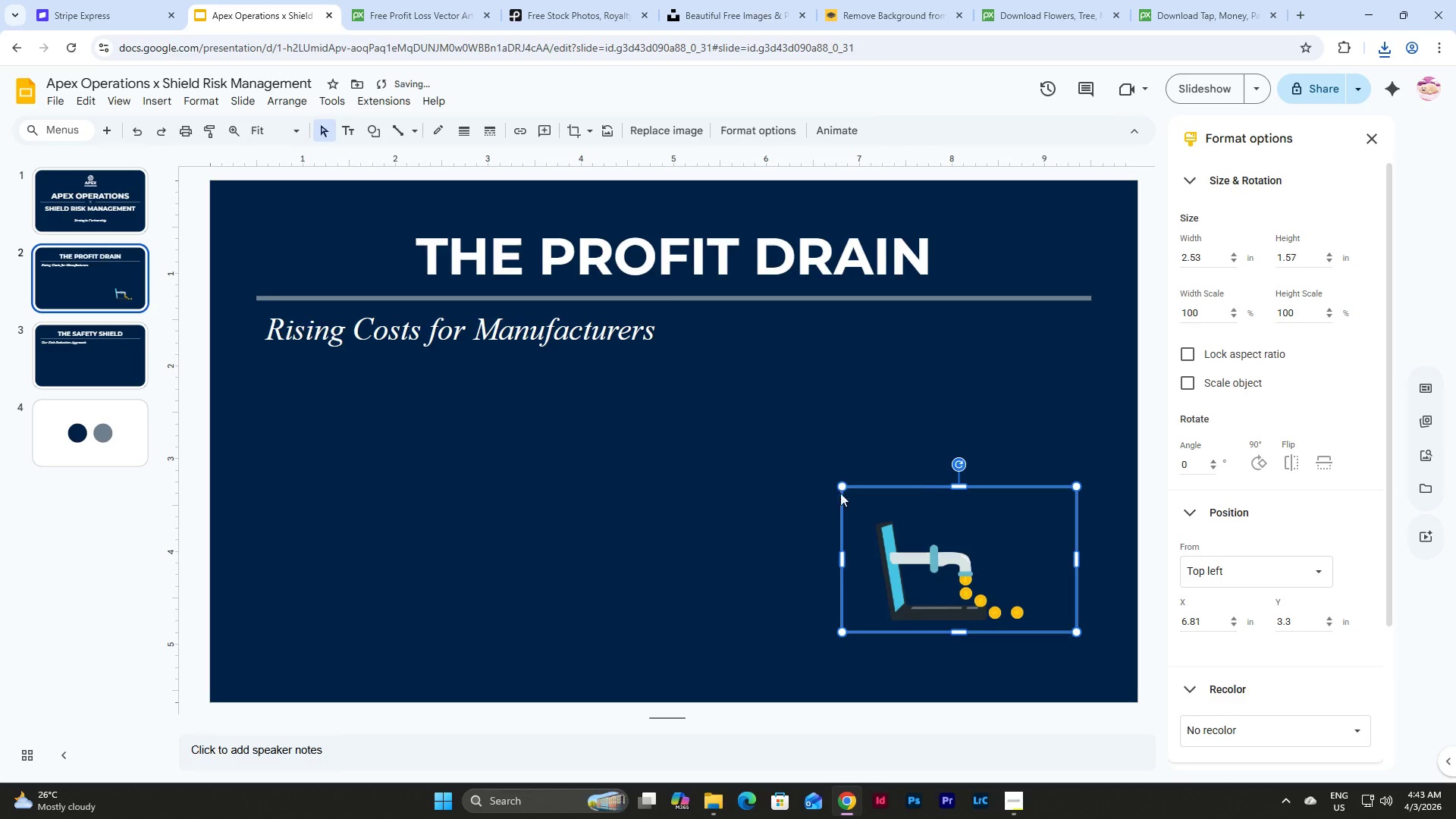 
left_click_drag(start_coordinate=[843, 484], to_coordinate=[864, 493])
 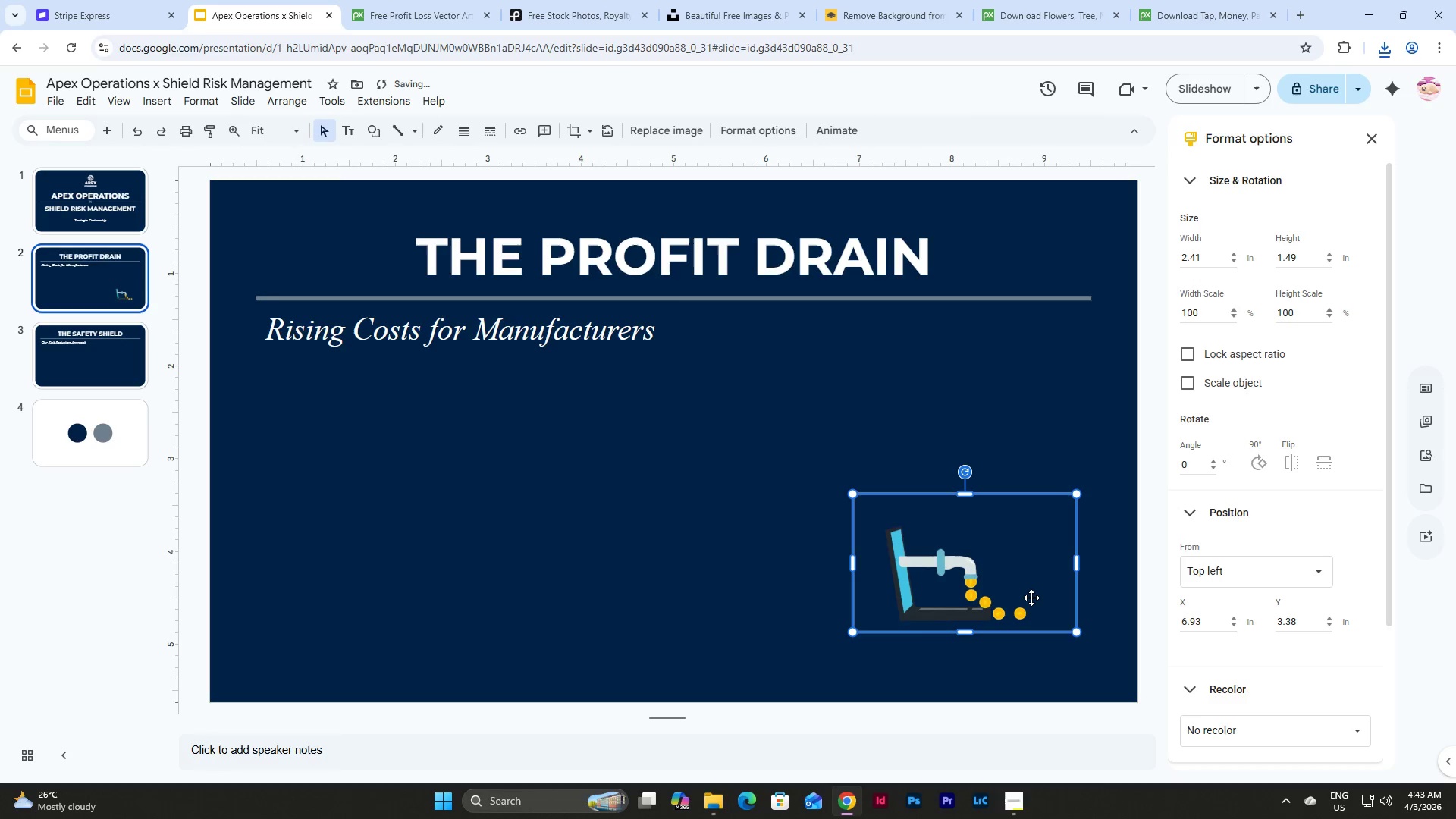 
left_click_drag(start_coordinate=[1029, 598], to_coordinate=[1025, 598])
 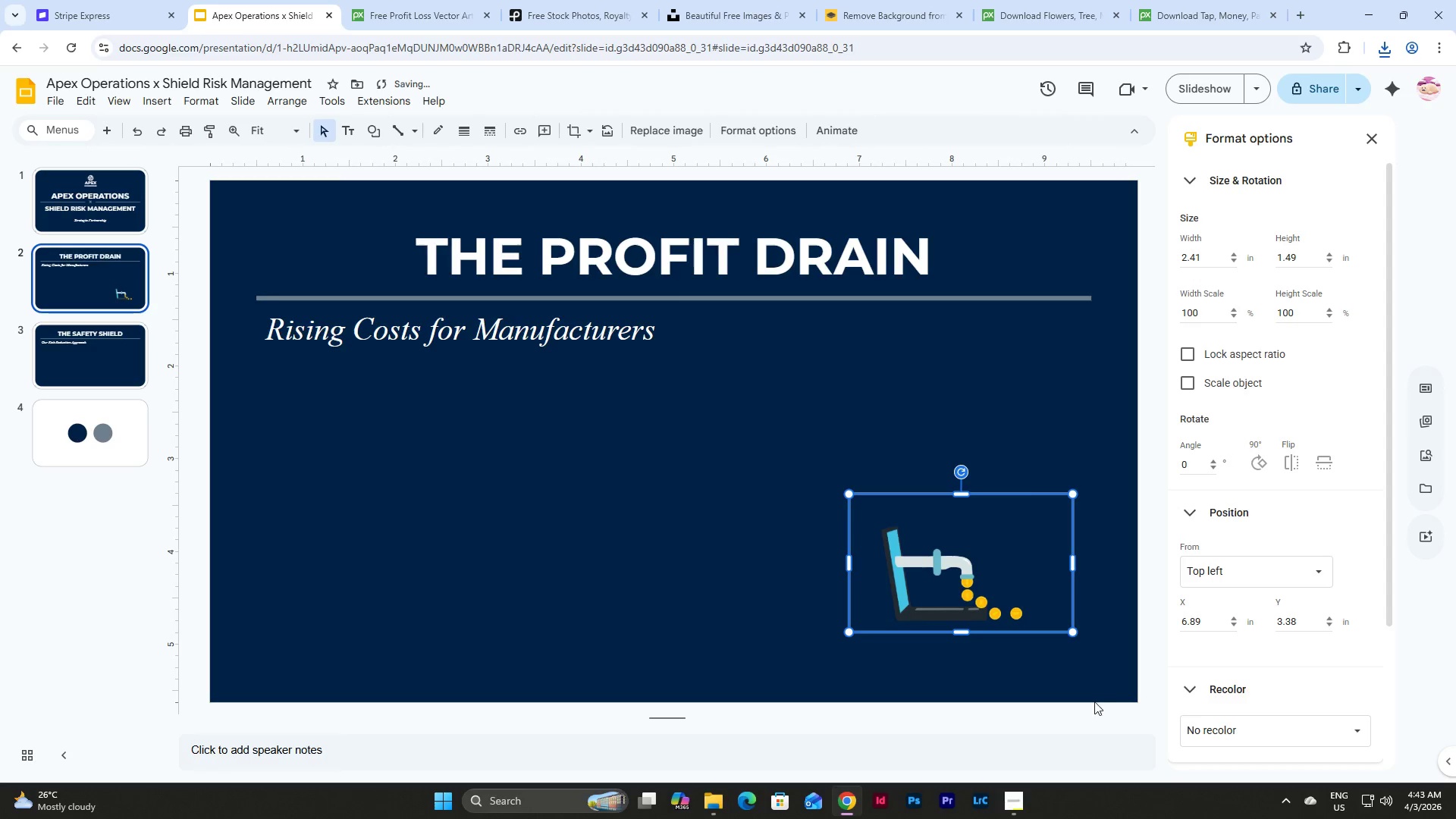 
left_click([1084, 692])
 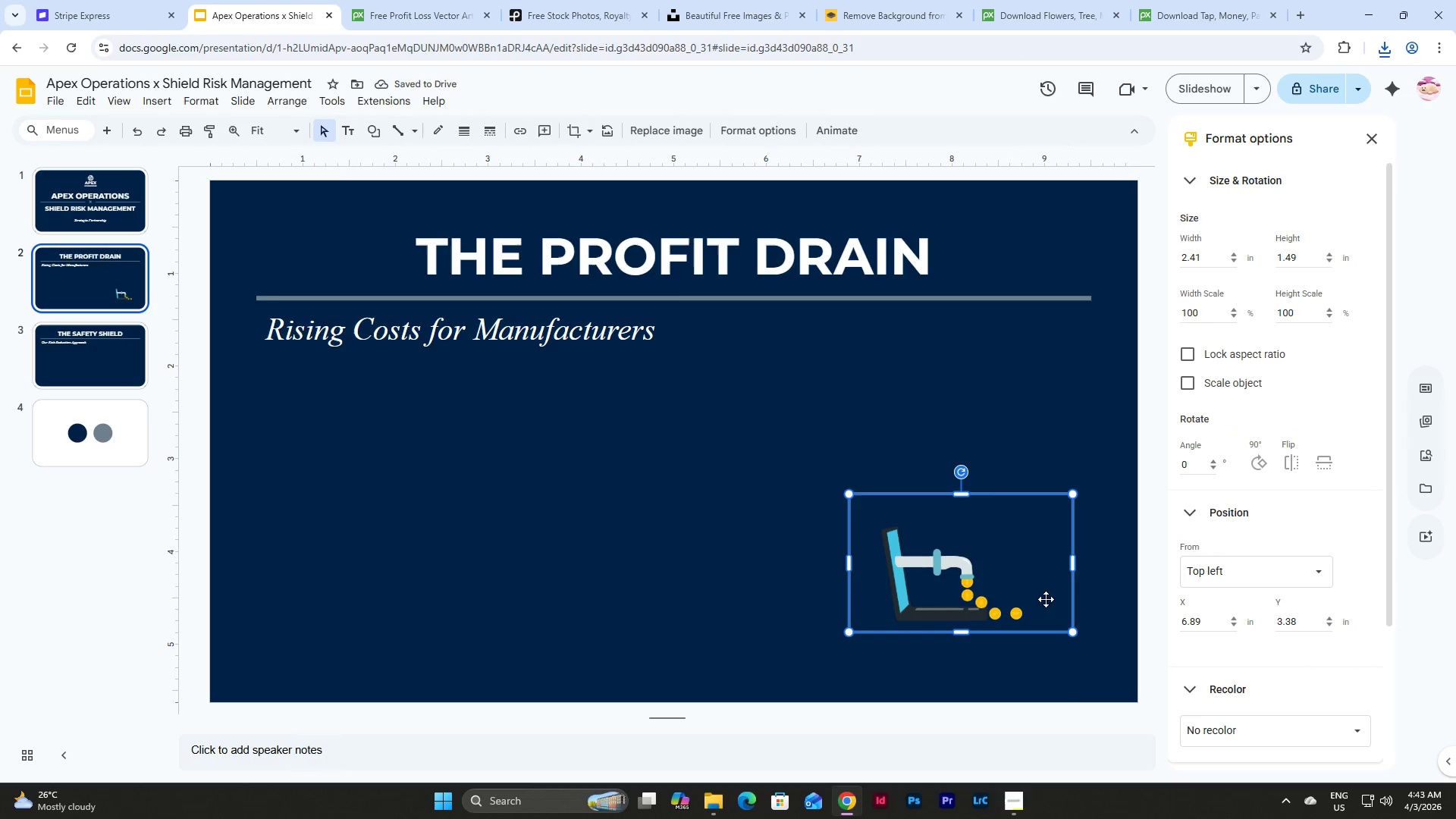 
key(Backspace)
 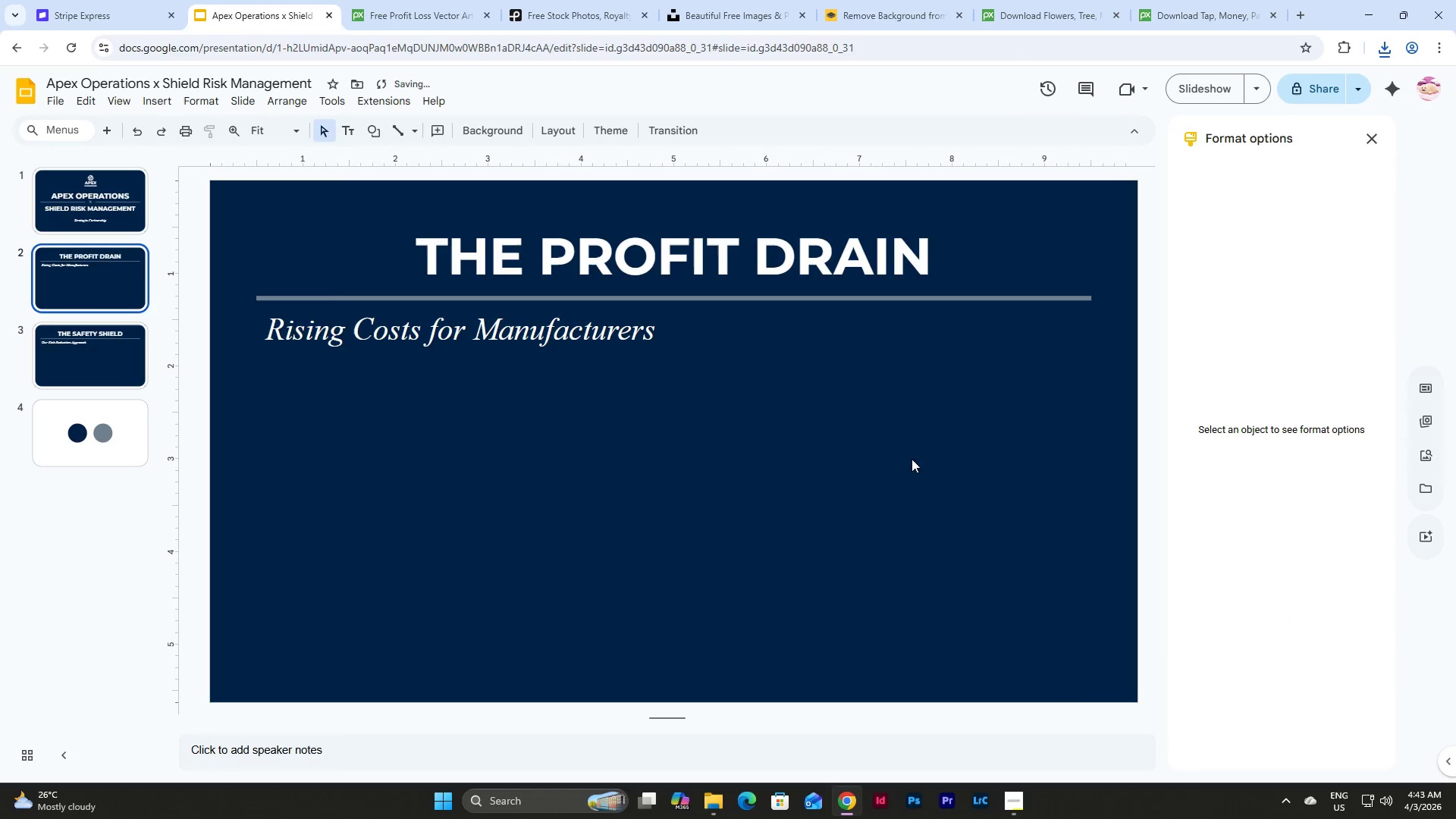 
left_click([708, 801])
 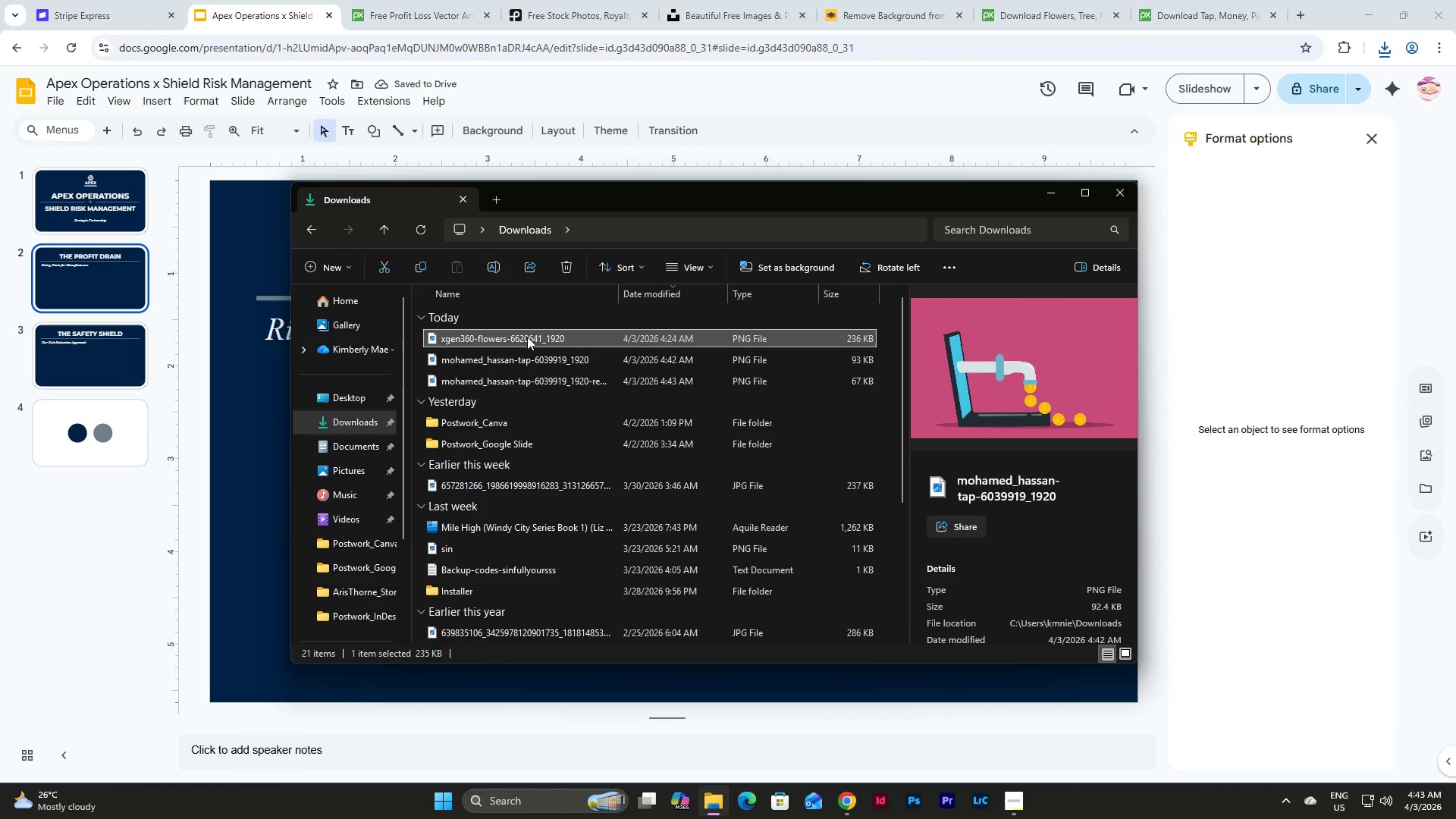 
double_click([539, 357])
 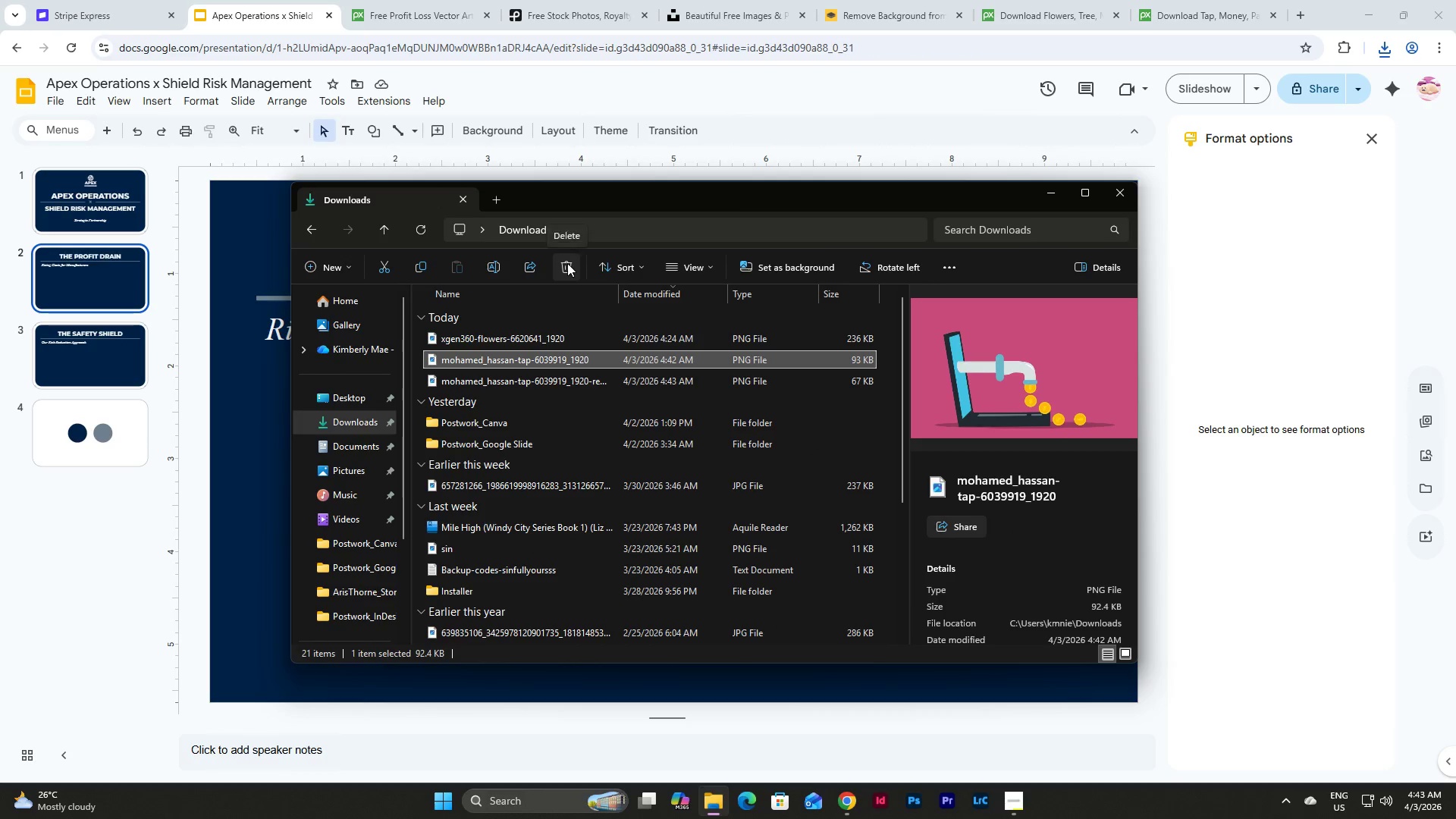 
left_click([562, 381])
 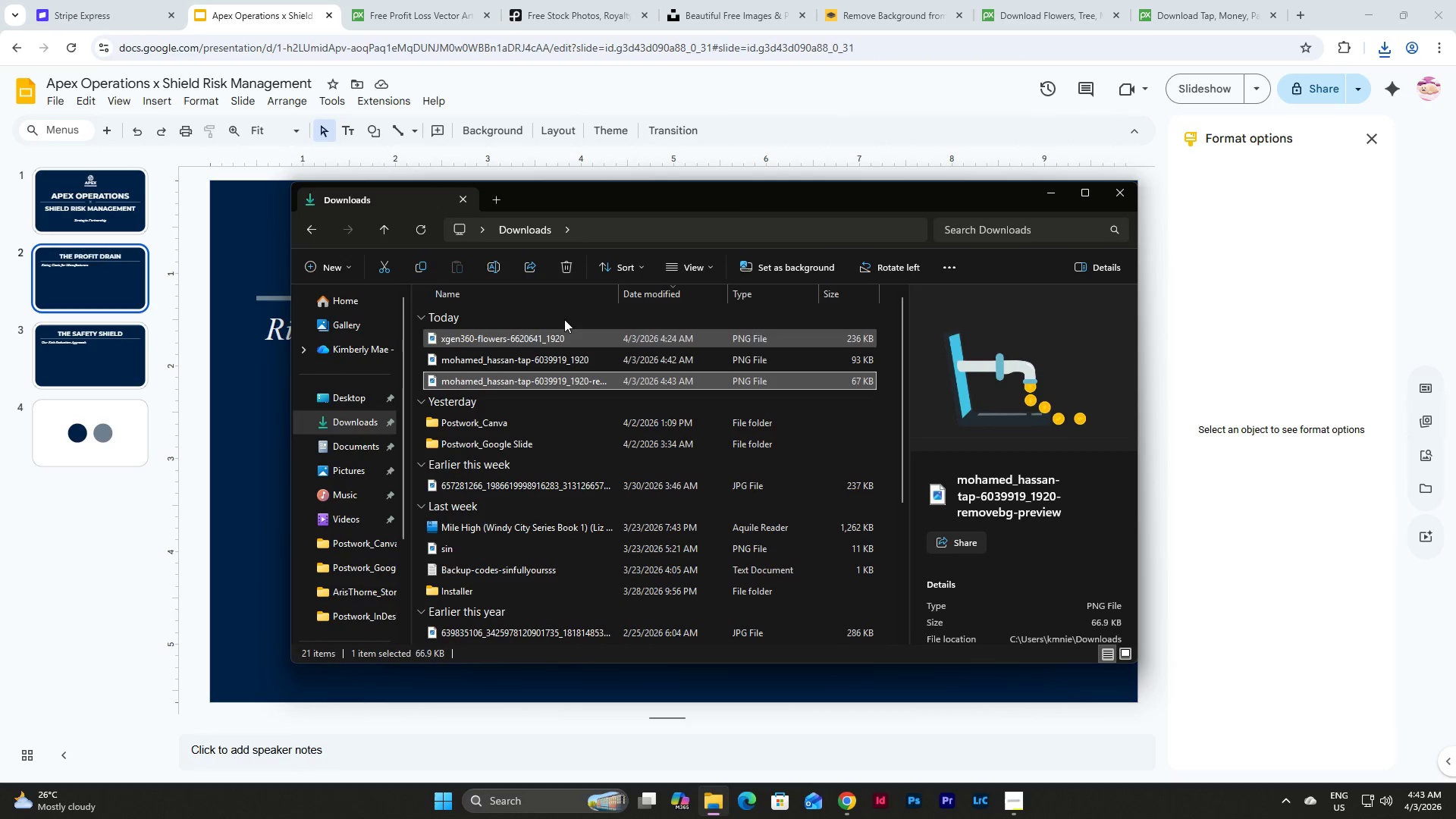 
left_click([567, 261])
 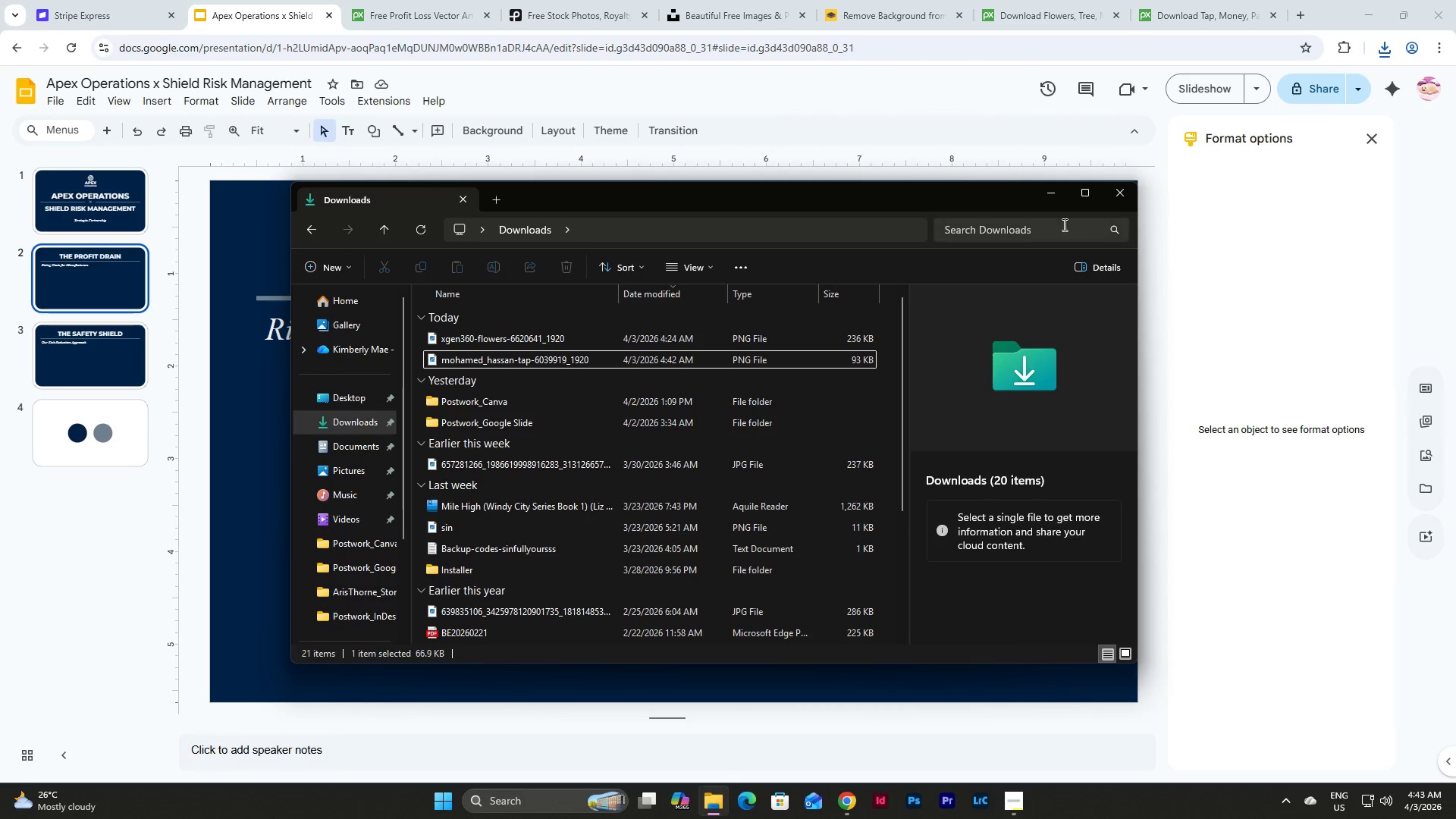 
left_click([1046, 194])
 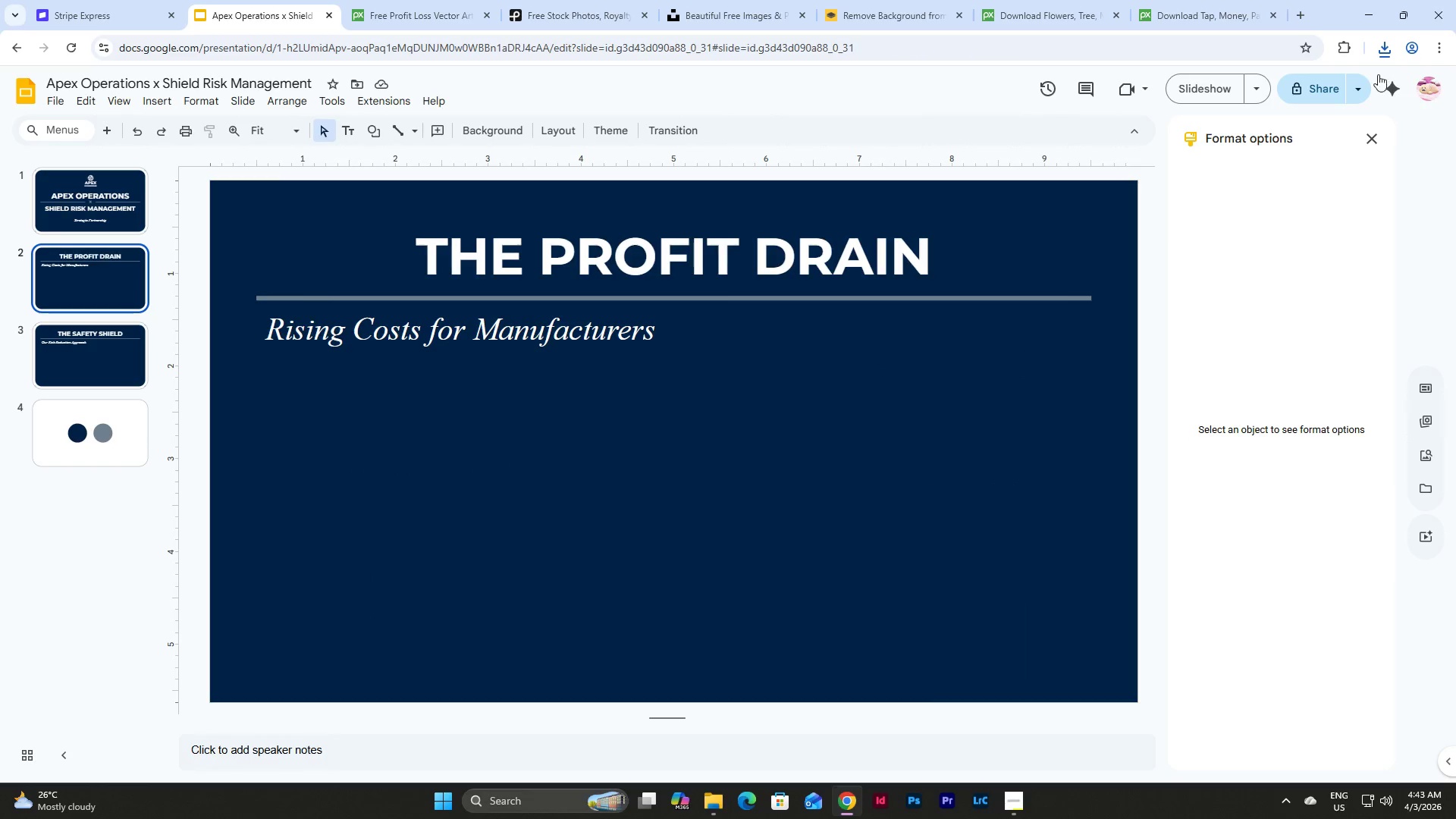 
left_click([1303, 8])
 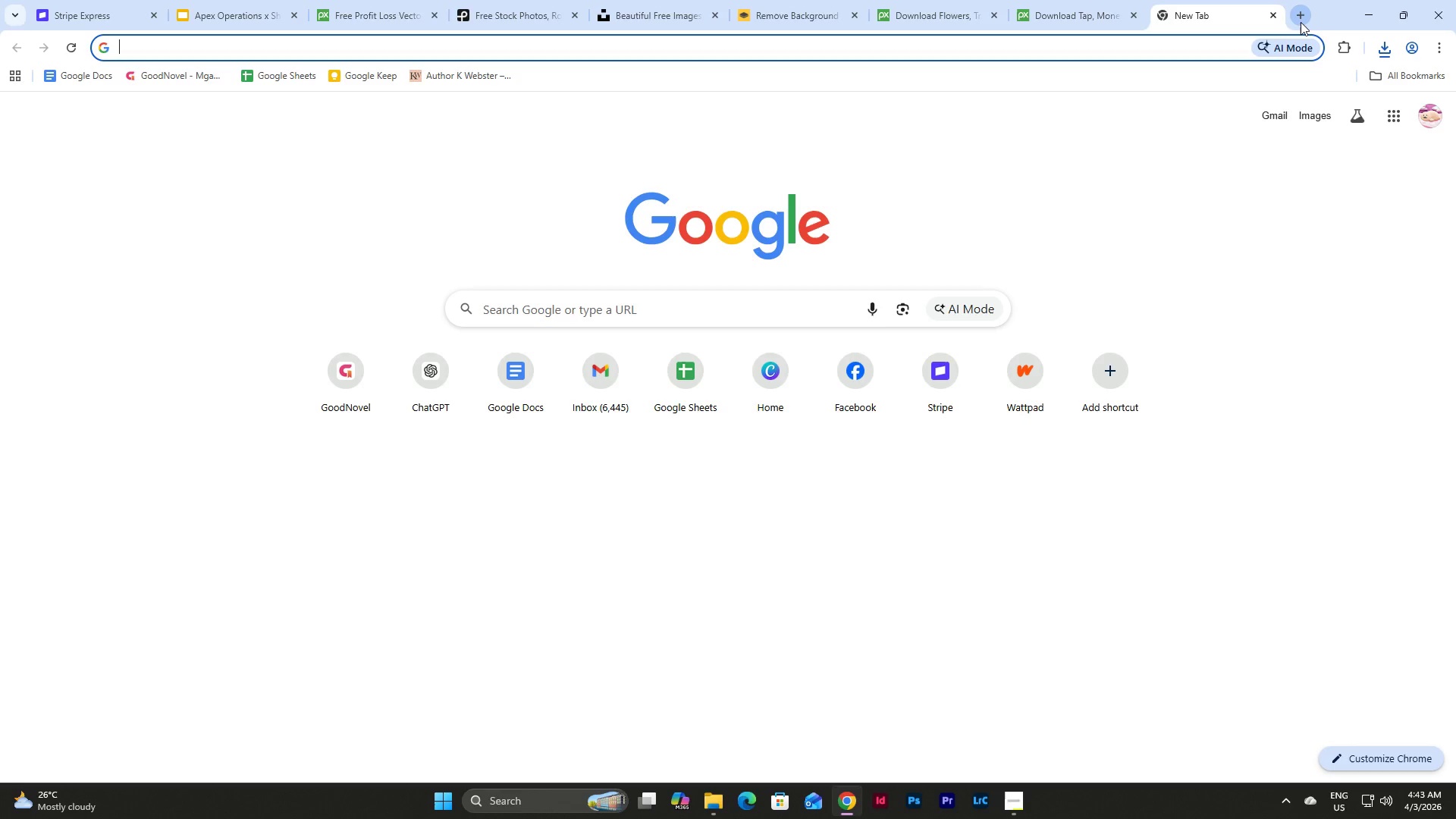 
type(can)
 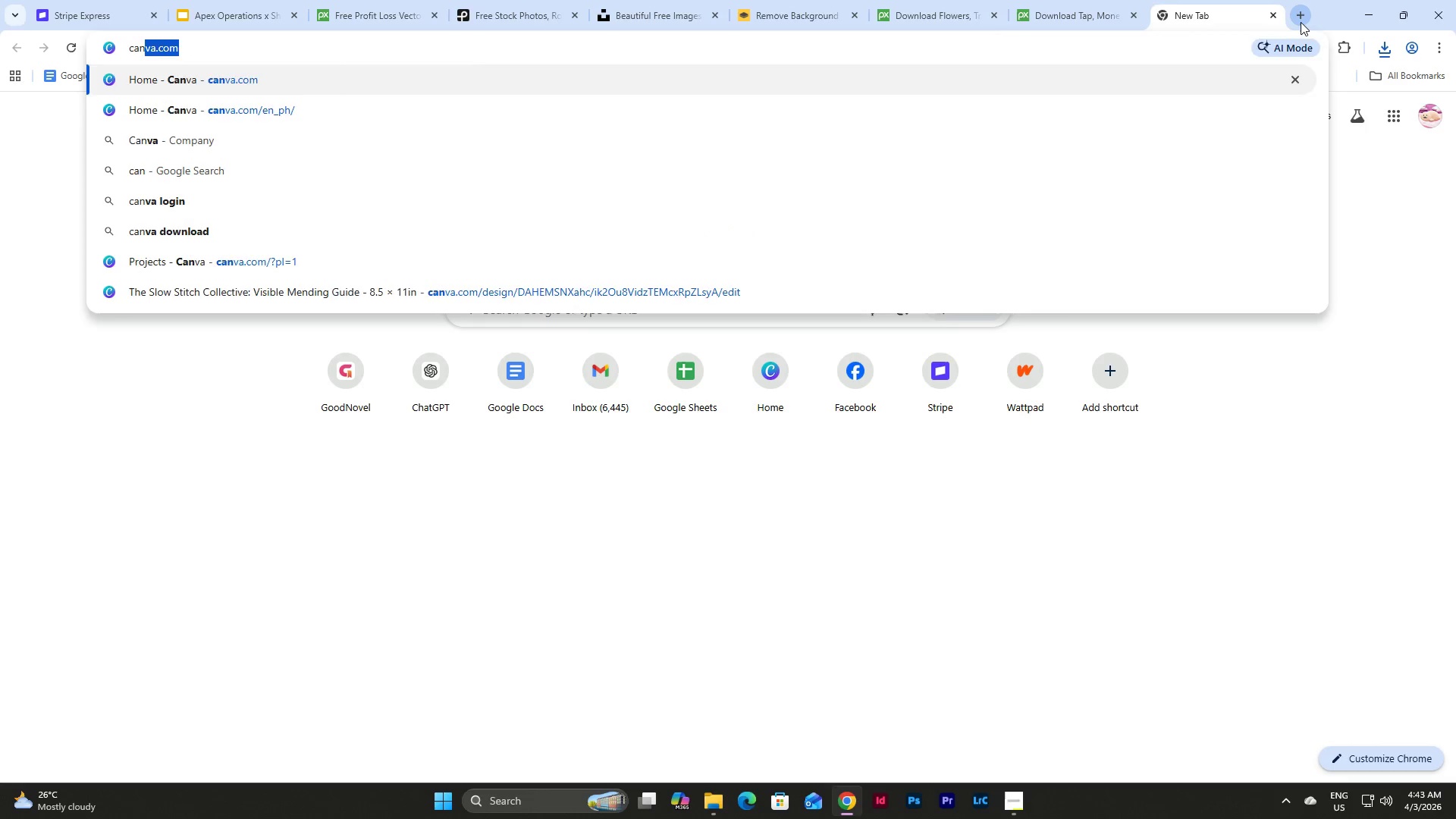 
key(Enter)
 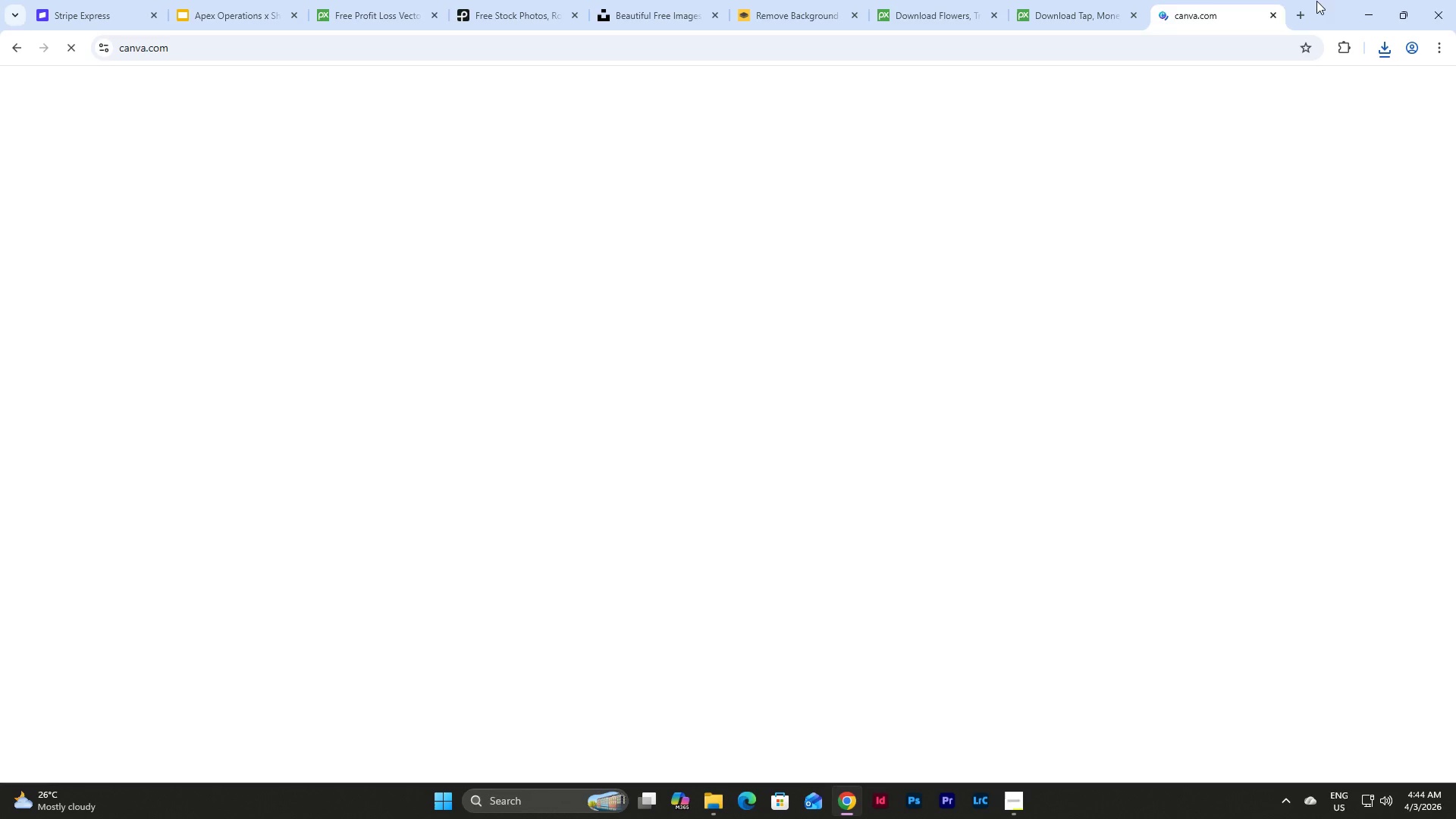 
left_click_drag(start_coordinate=[1224, 6], to_coordinate=[249, 0])
 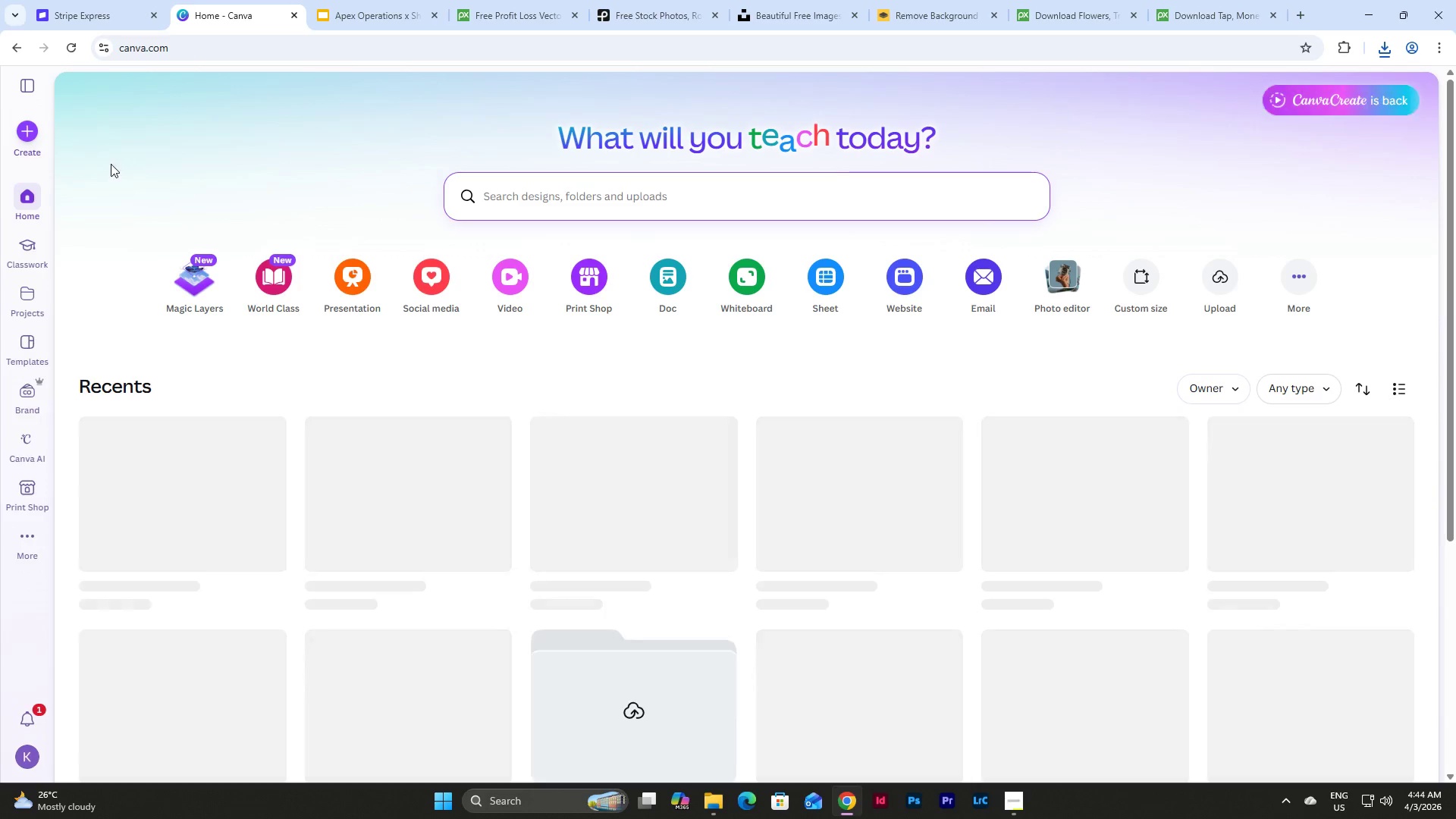 
left_click([40, 127])
 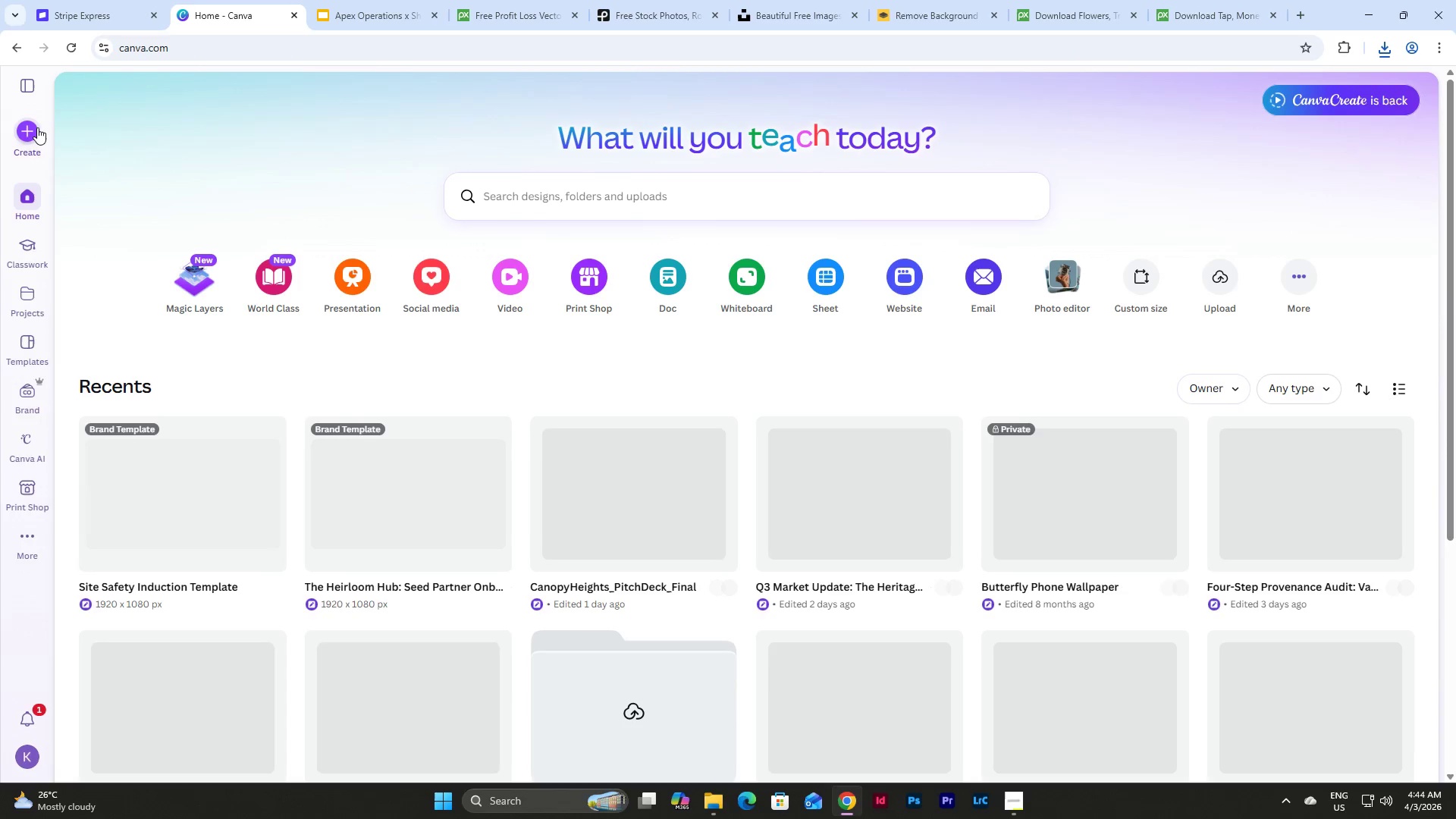 
left_click([33, 127])
 